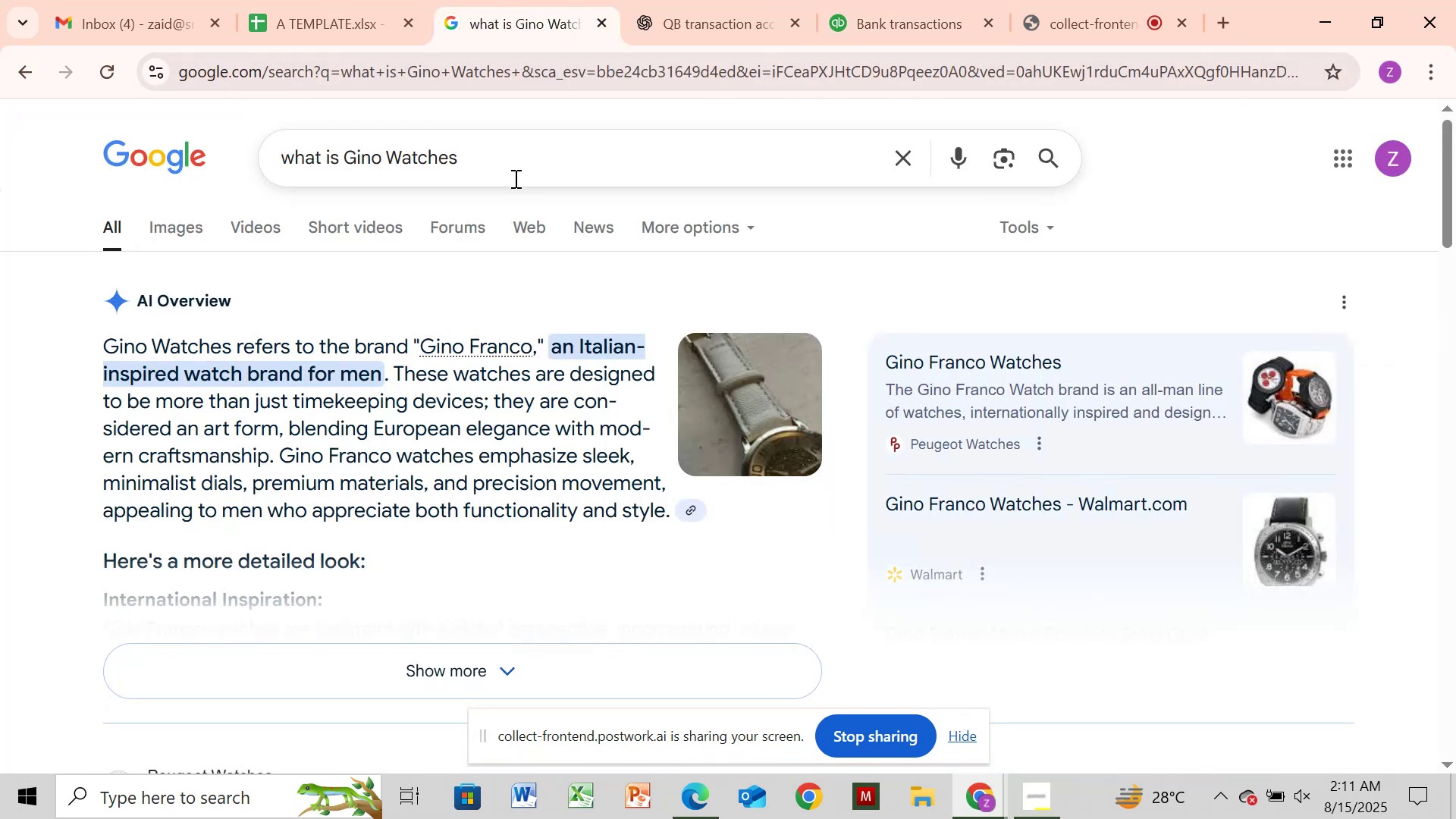 
left_click([514, 178])
 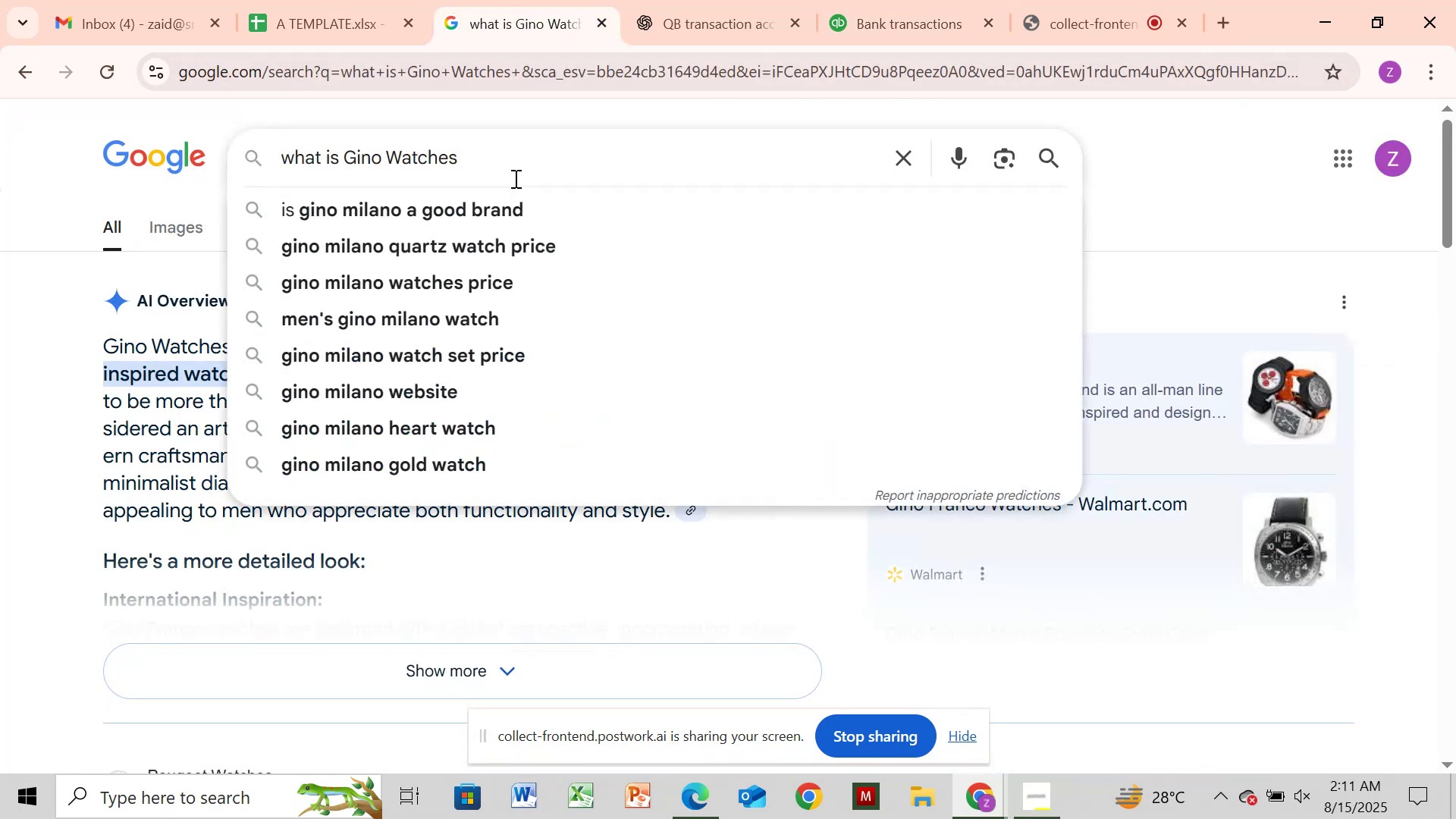 
hold_key(key=Backspace, duration=0.87)
 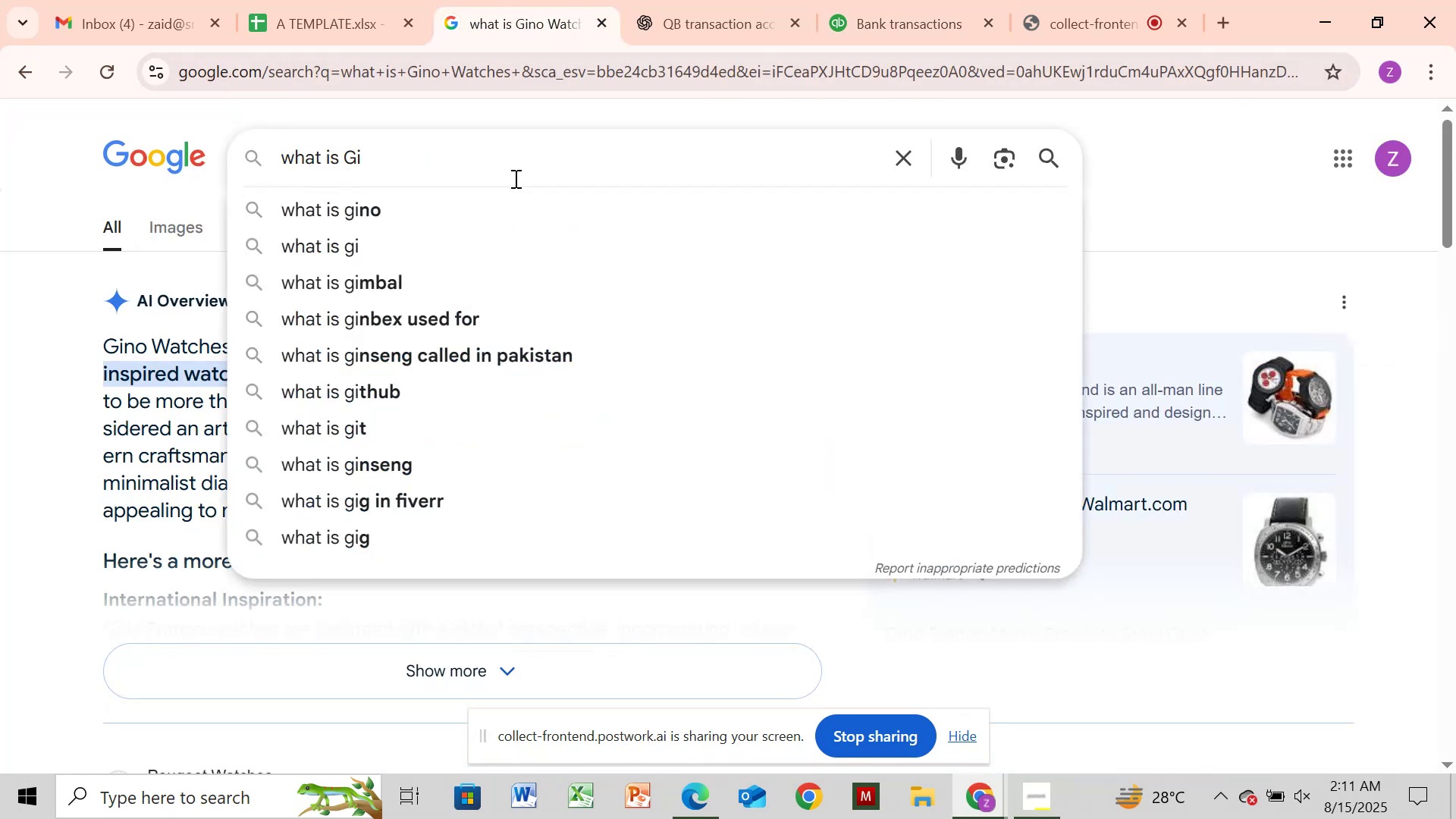 
key(Backspace)
 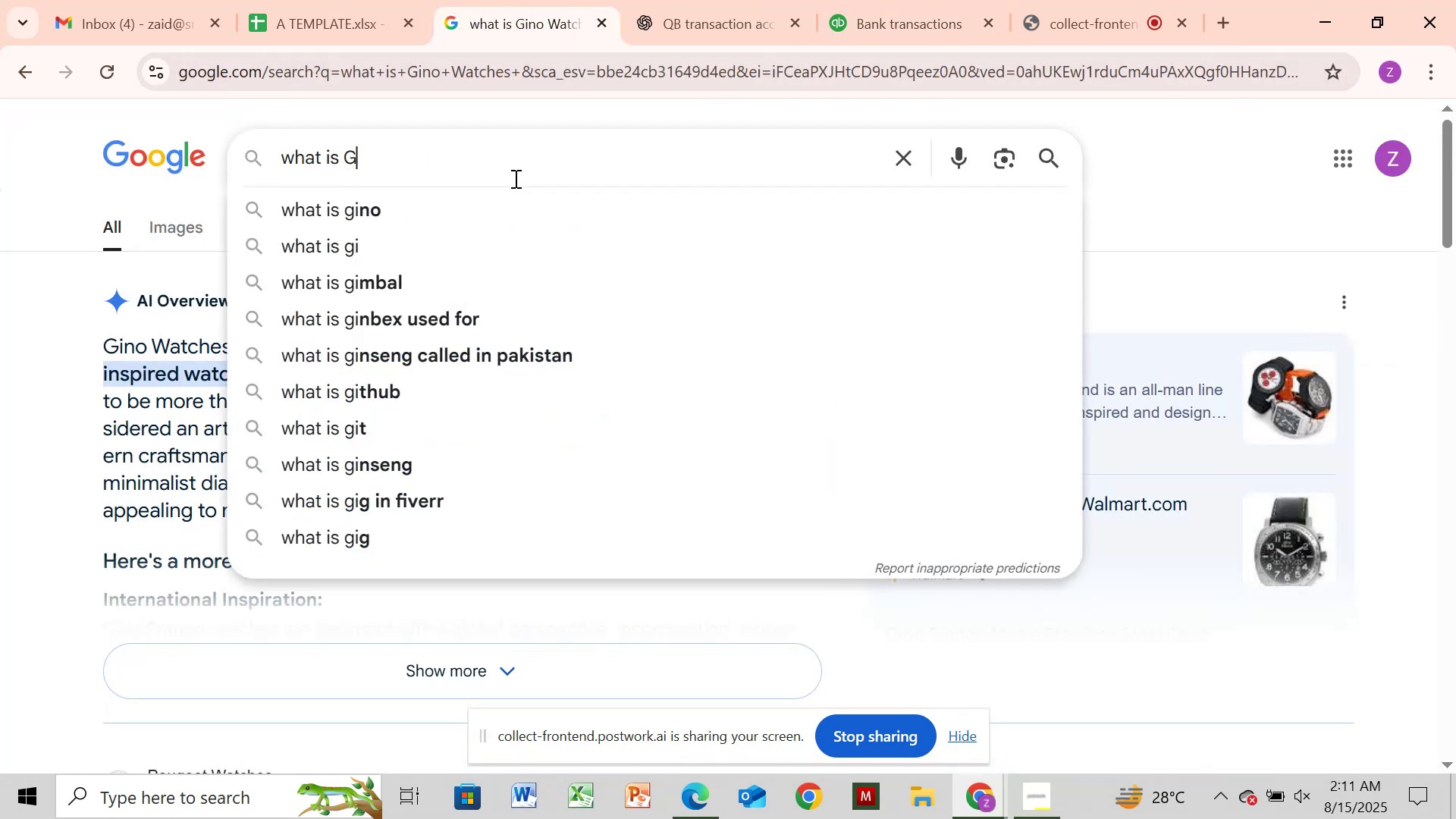 
key(Backspace)
 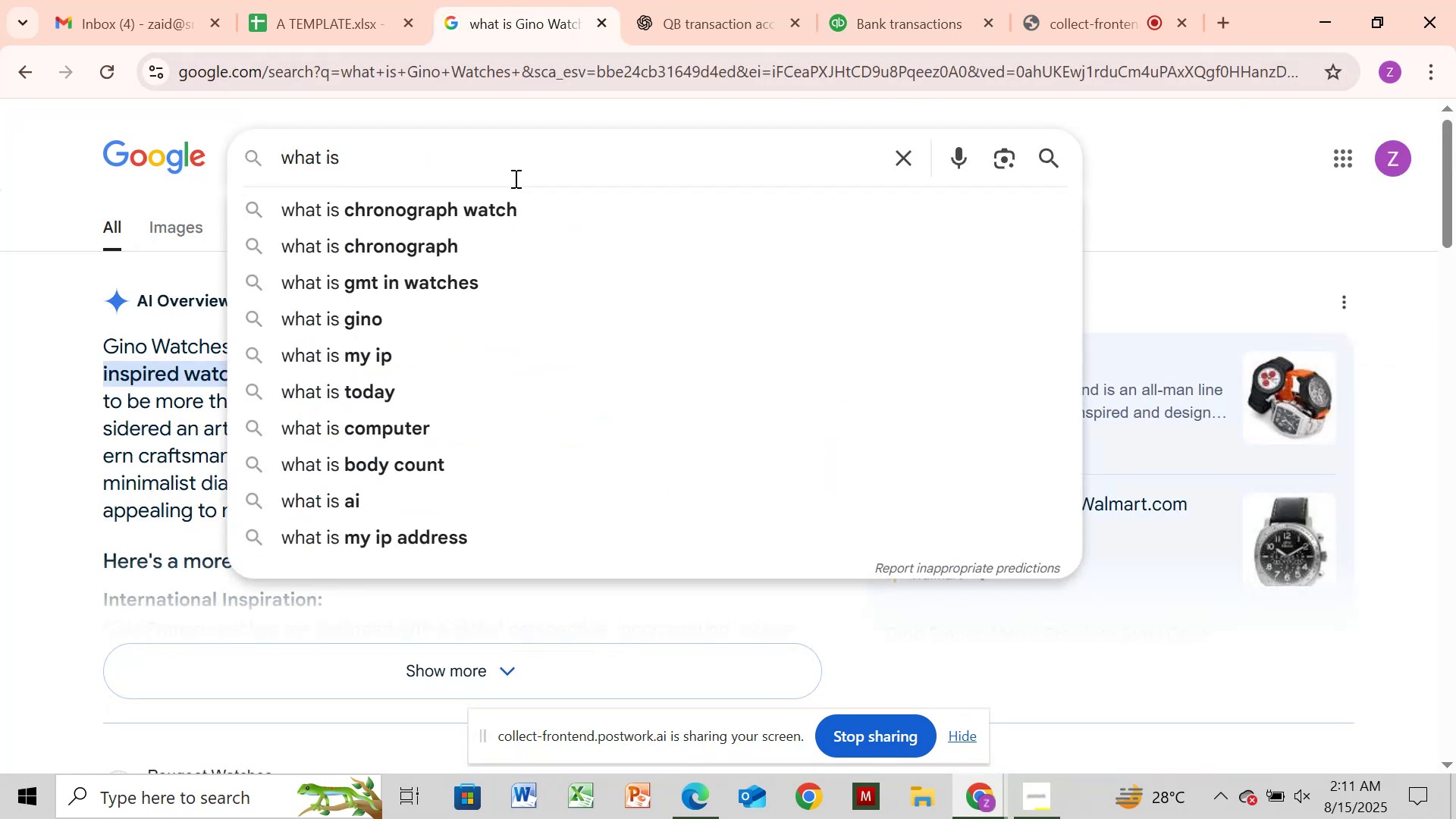 
key(Control+V)
 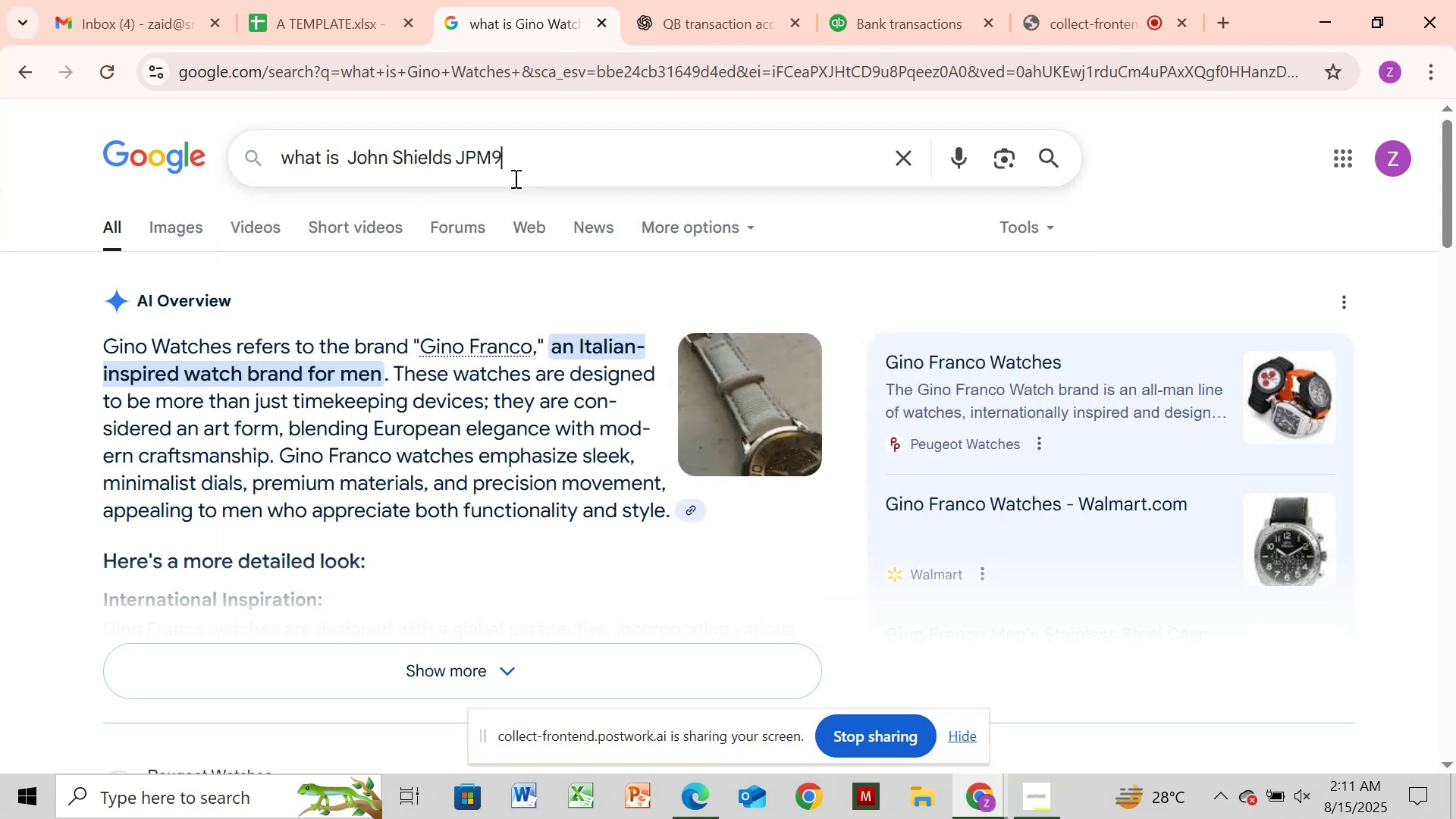 
key(Enter)
 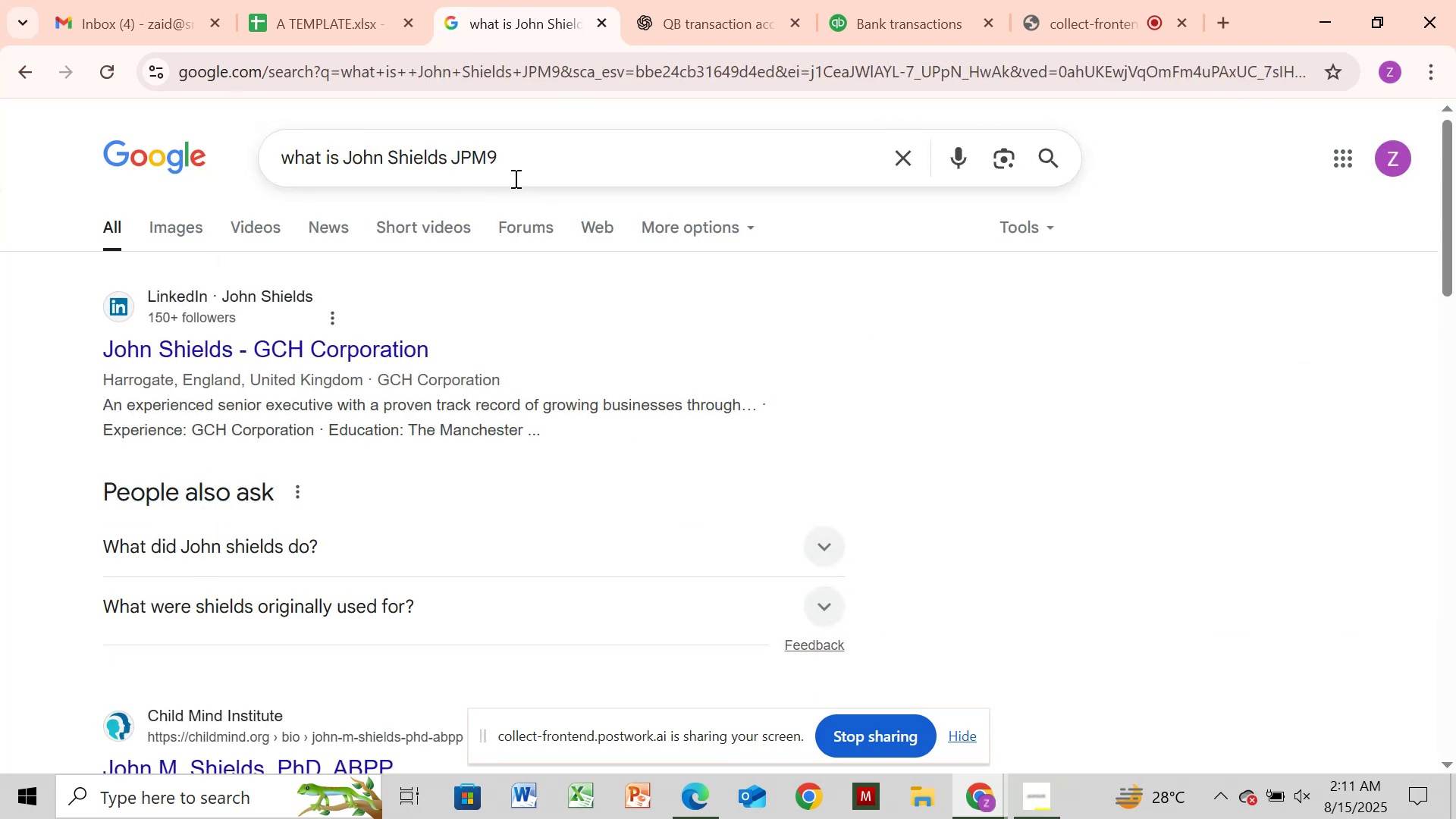 
wait(11.03)
 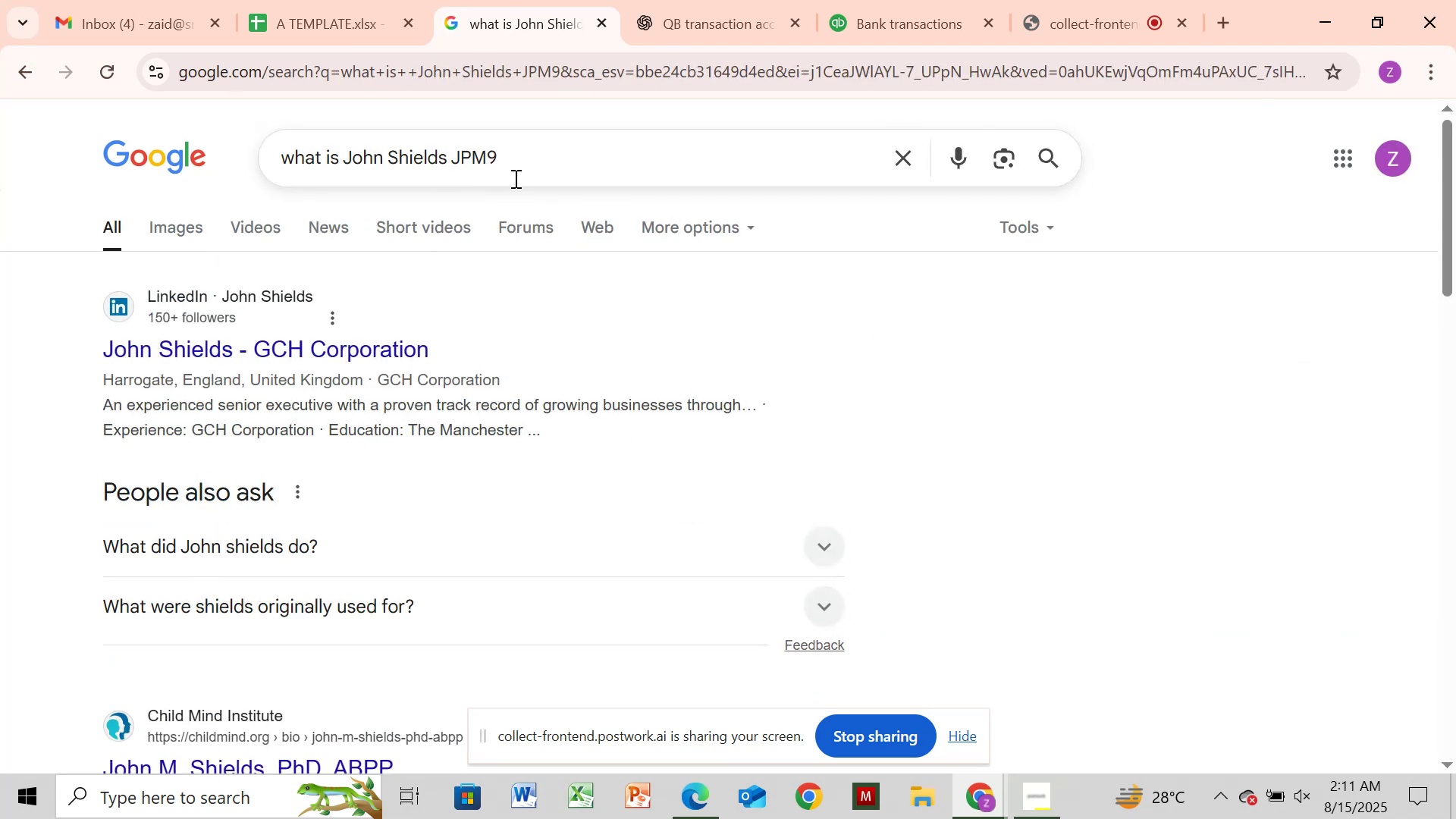 
left_click([259, 551])
 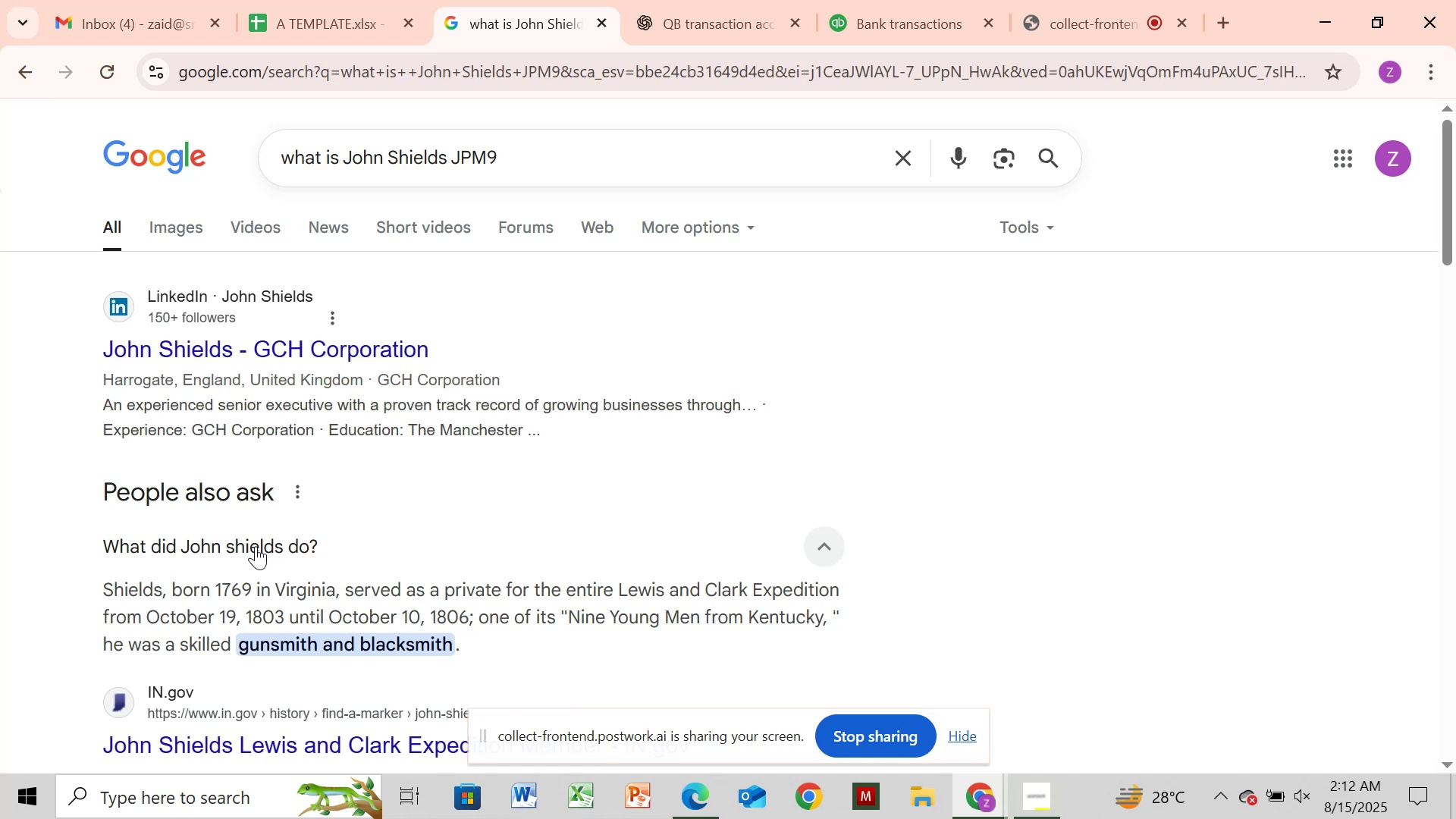 
wait(17.21)
 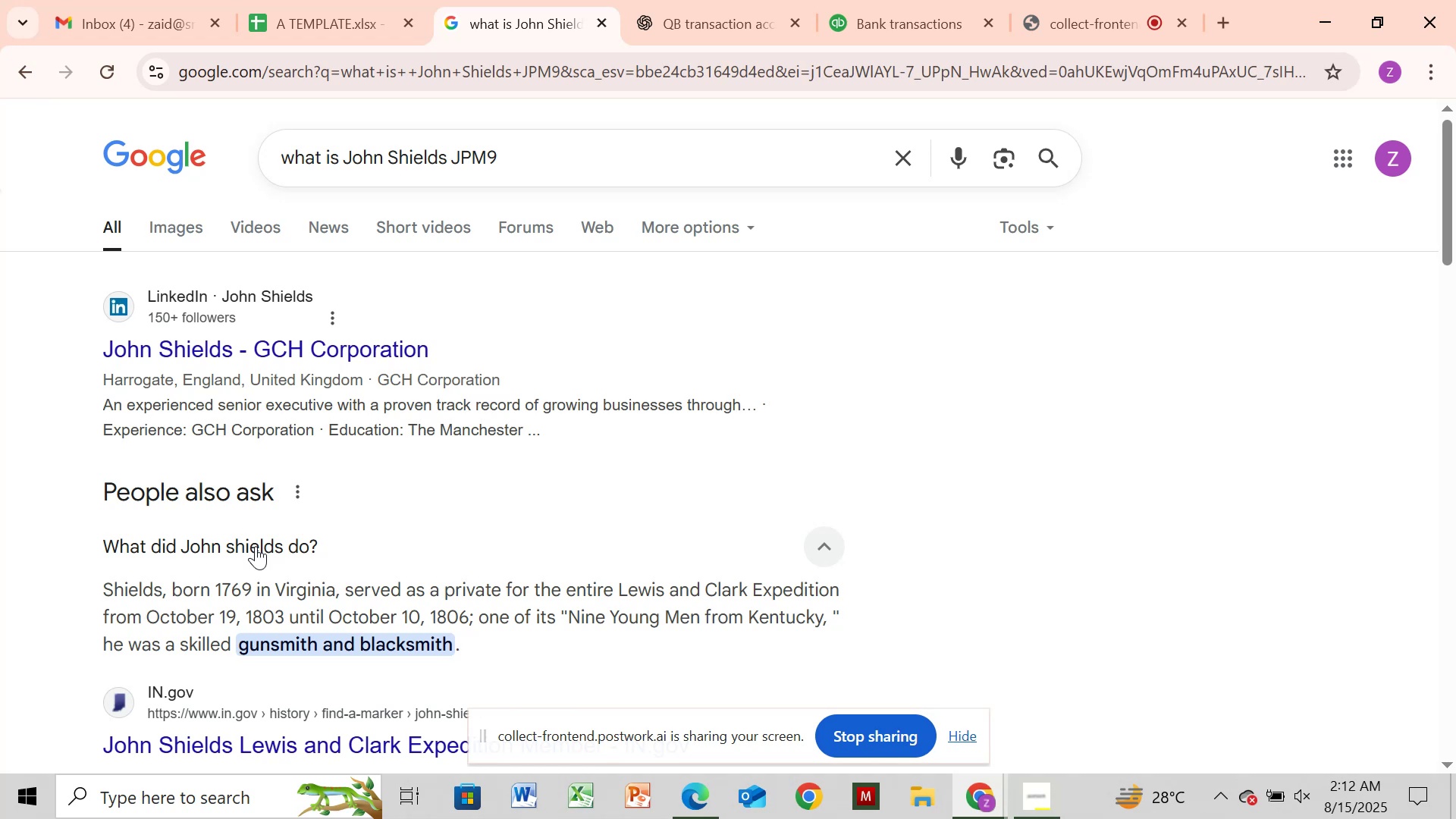 
left_click_drag(start_coordinate=[1450, 184], to_coordinate=[1454, 300])
 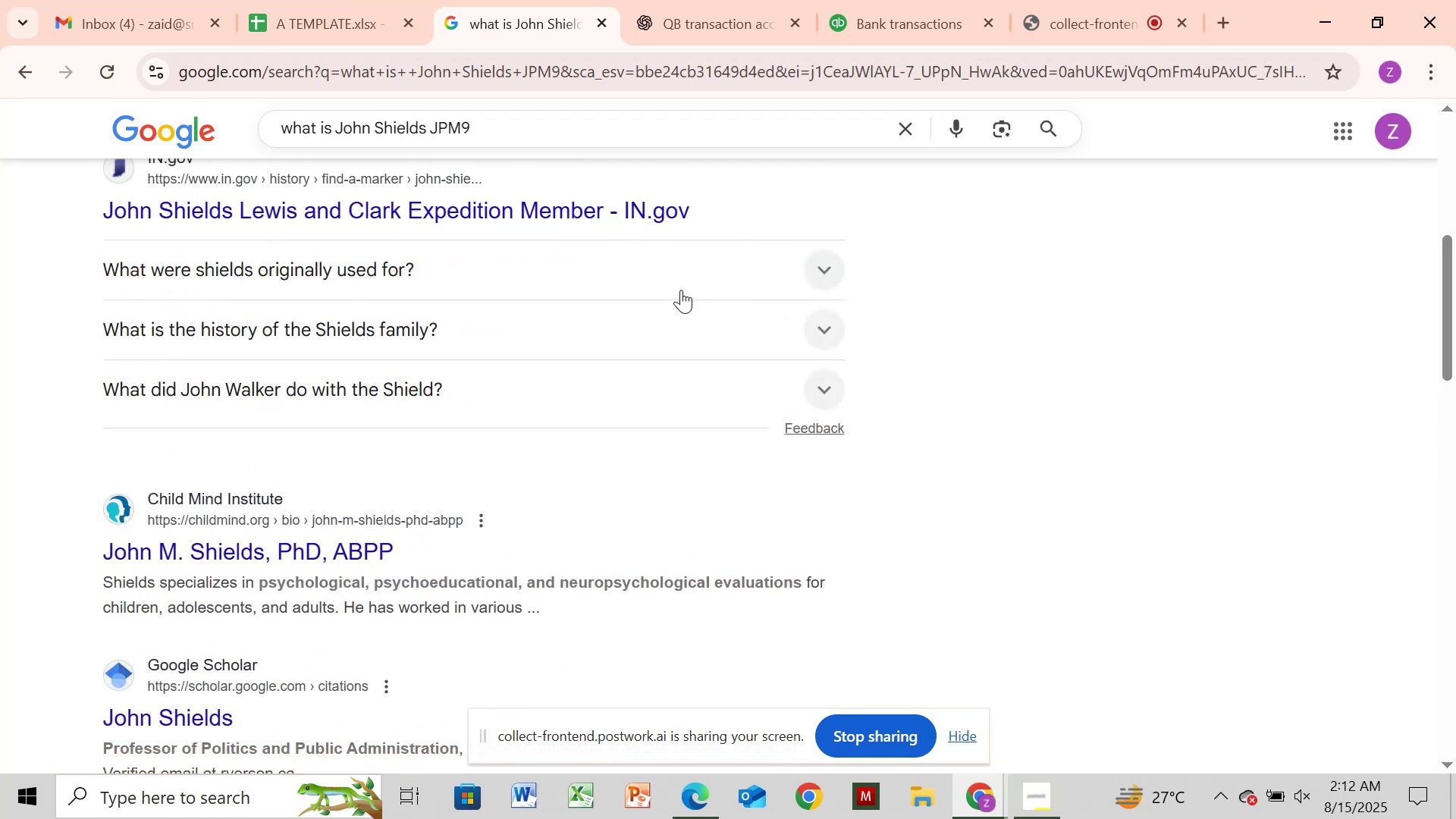 
wait(8.47)
 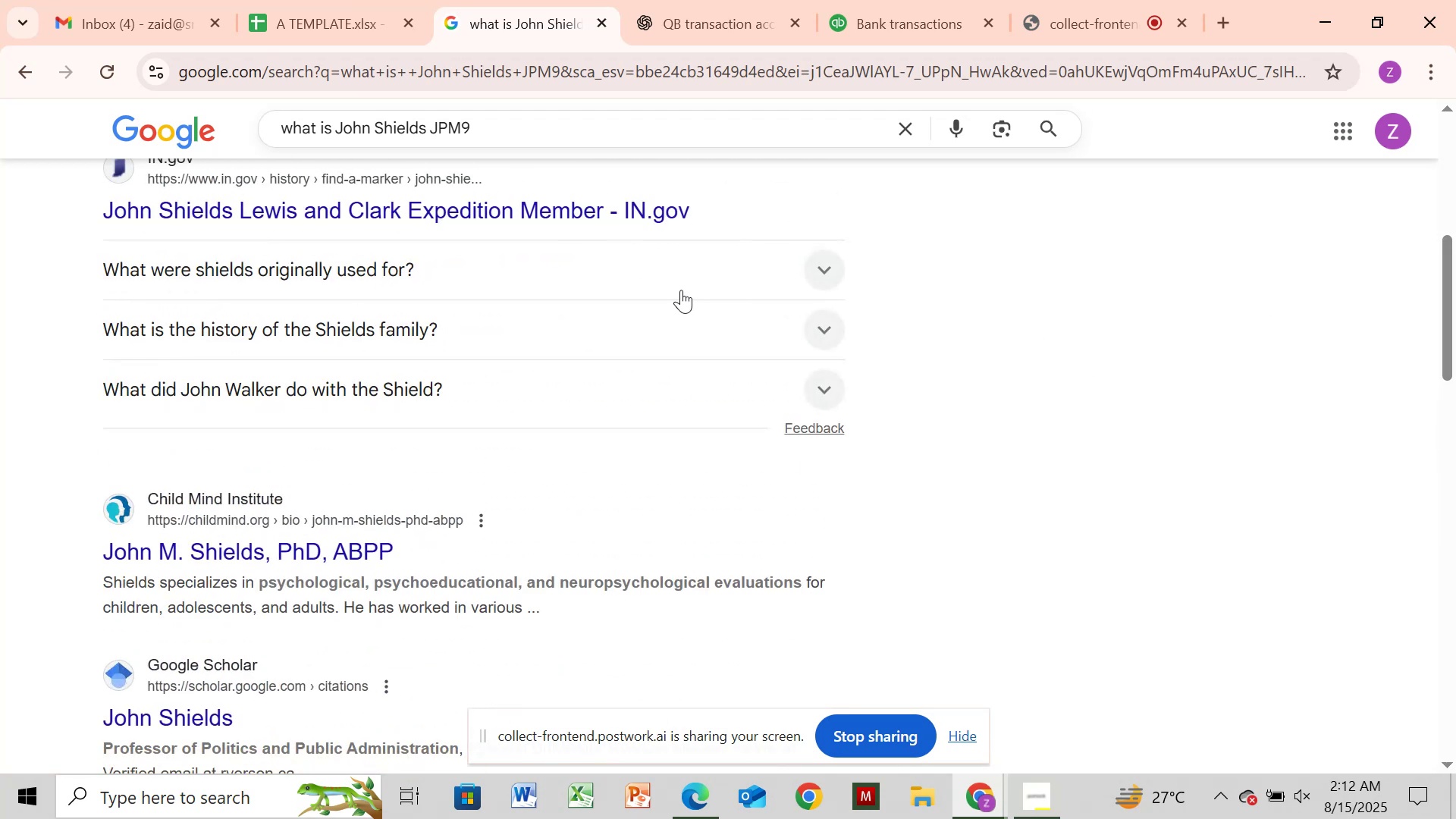 
left_click_drag(start_coordinate=[1448, 327], to_coordinate=[1455, 231])
 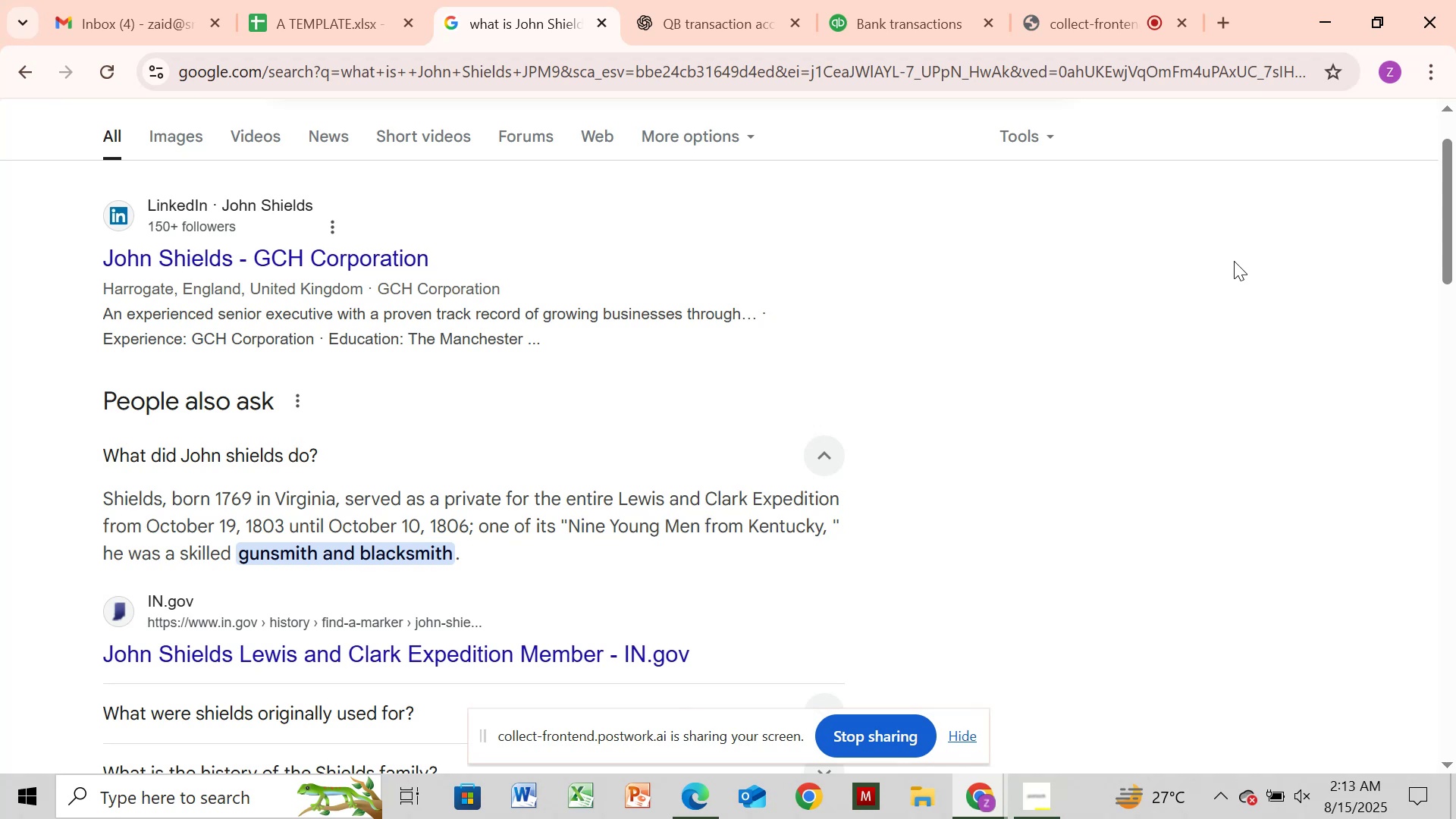 
wait(12.16)
 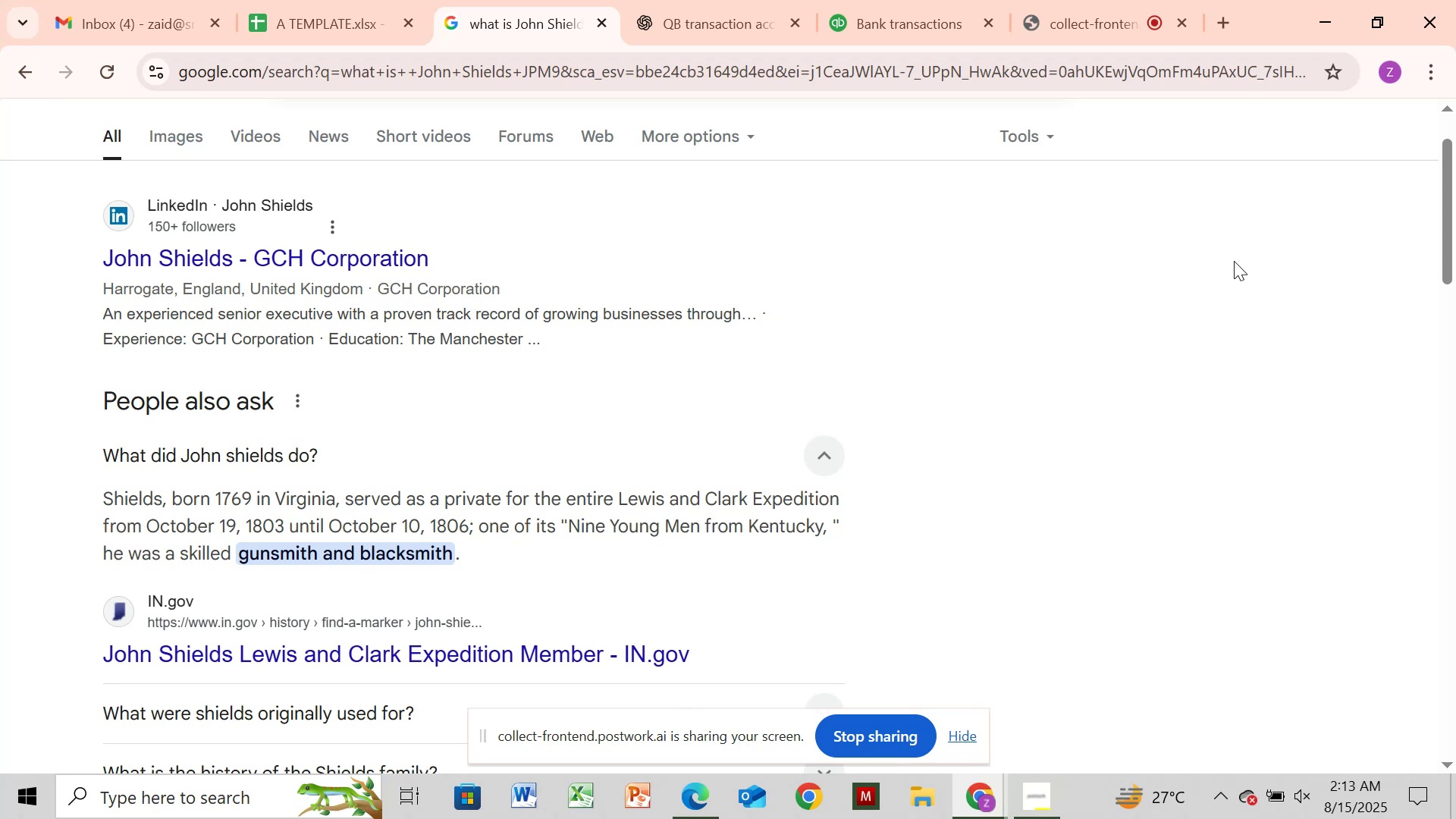 
left_click_drag(start_coordinate=[1443, 253], to_coordinate=[1455, 206])
 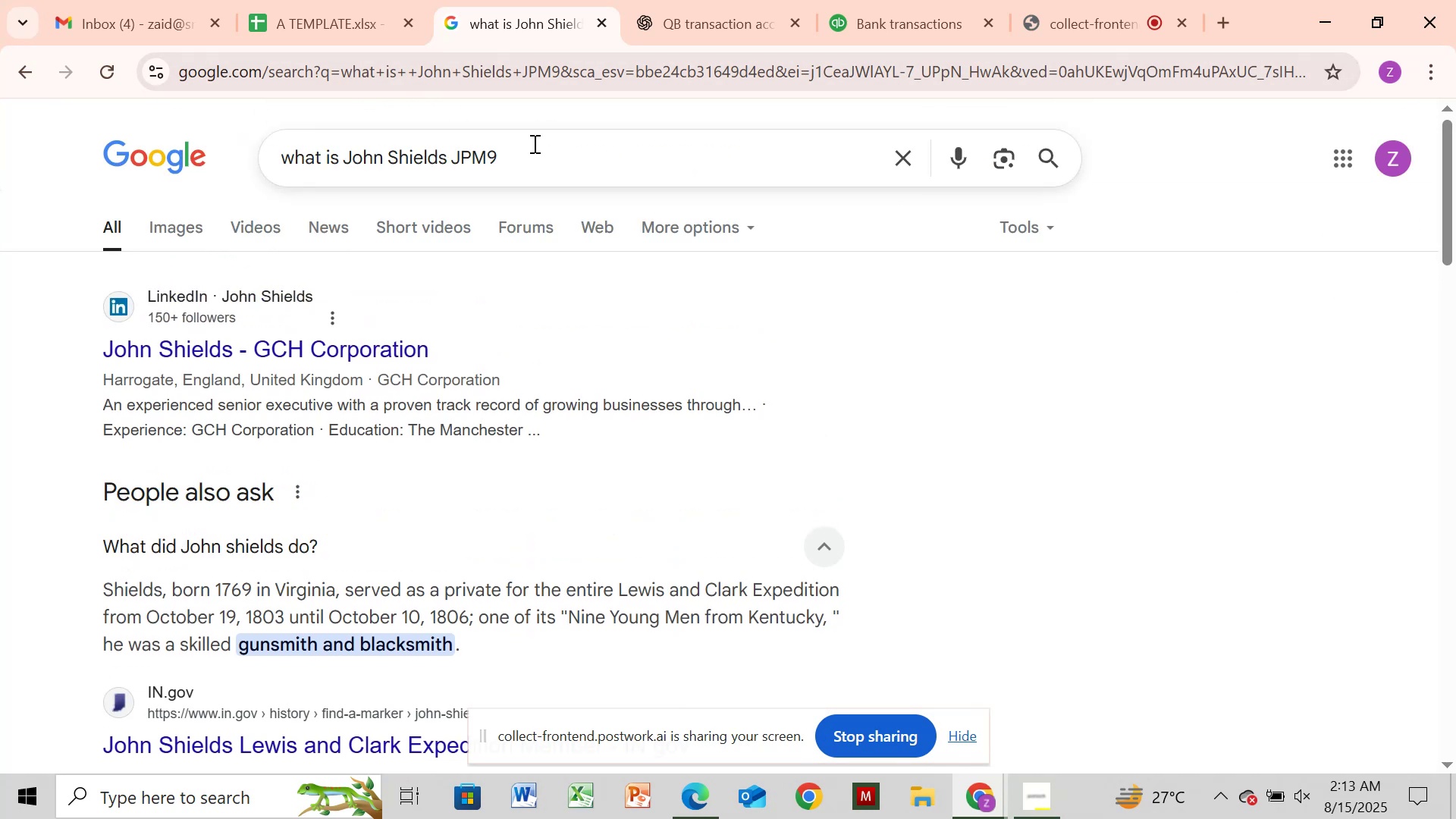 
left_click([557, 151])
 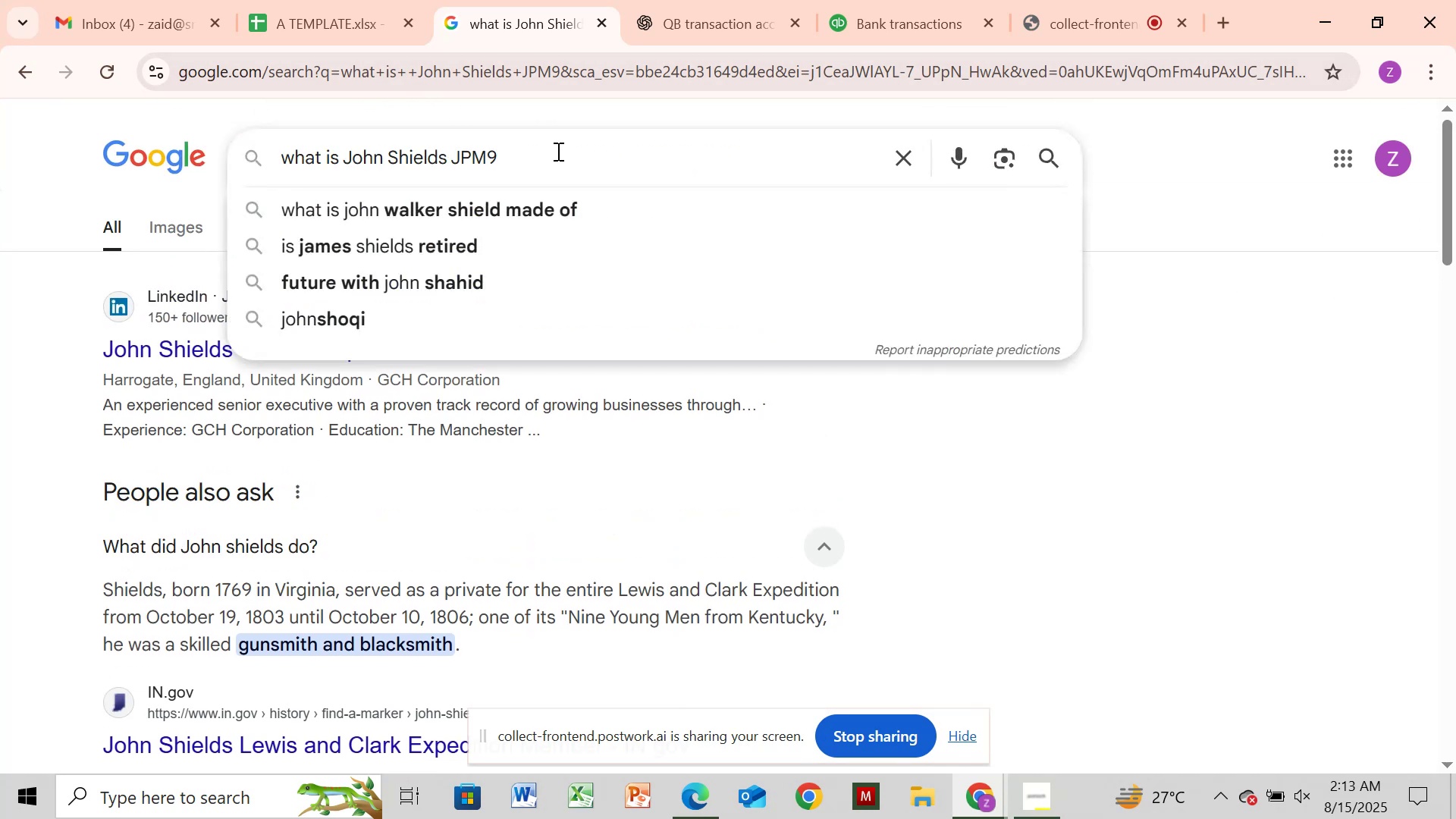 
key(Backspace)
 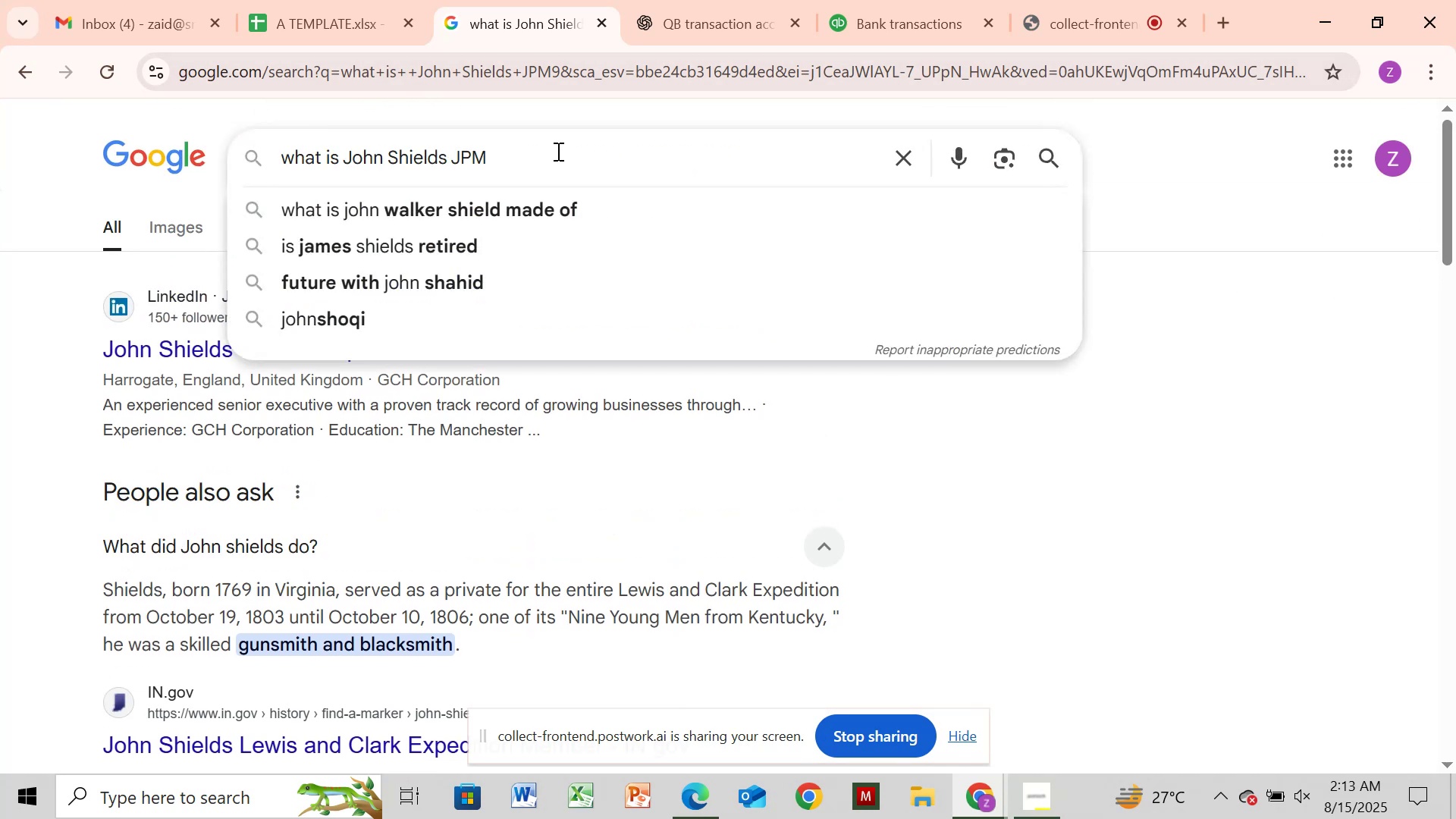 
key(Enter)
 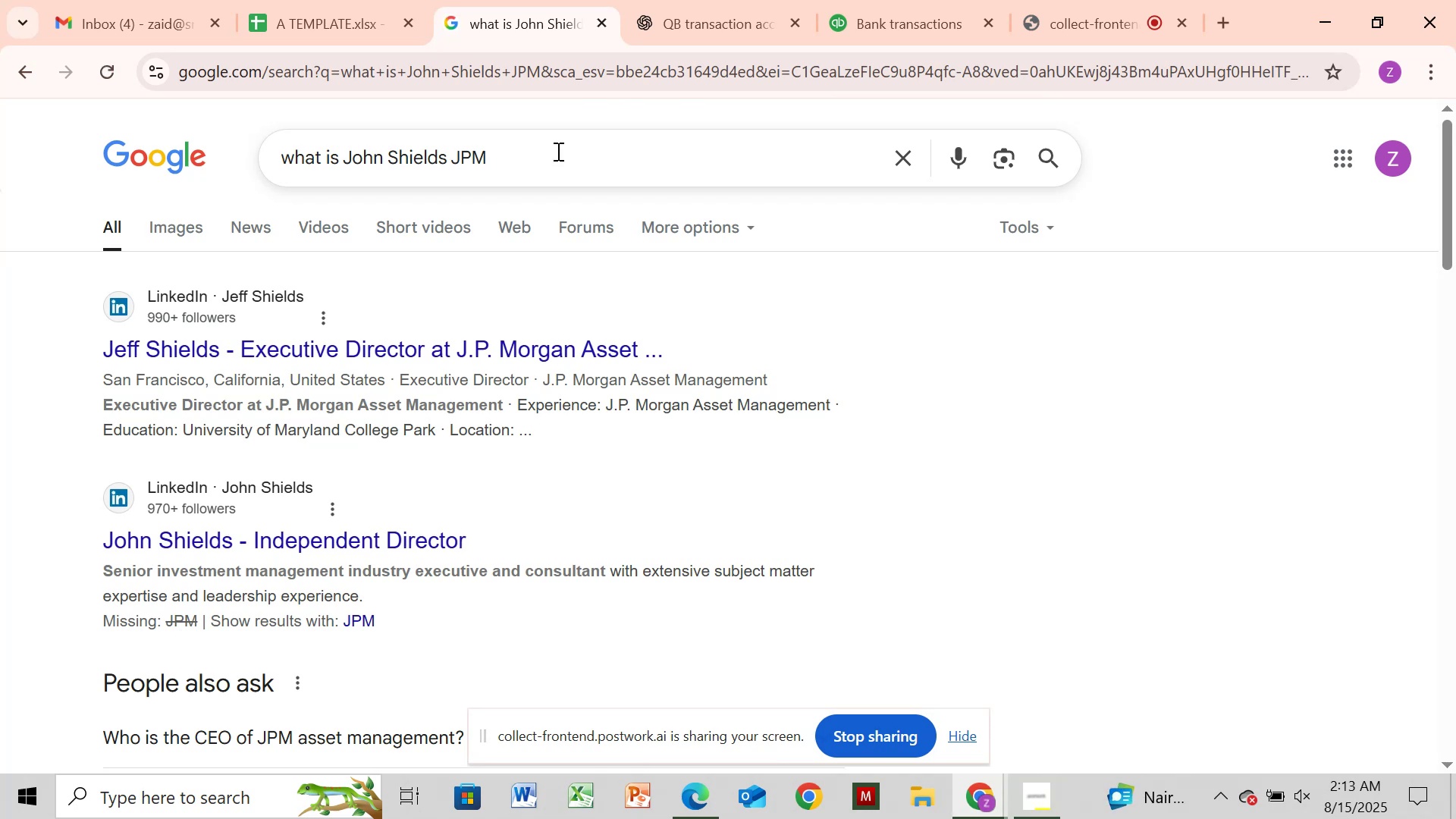 
wait(12.25)
 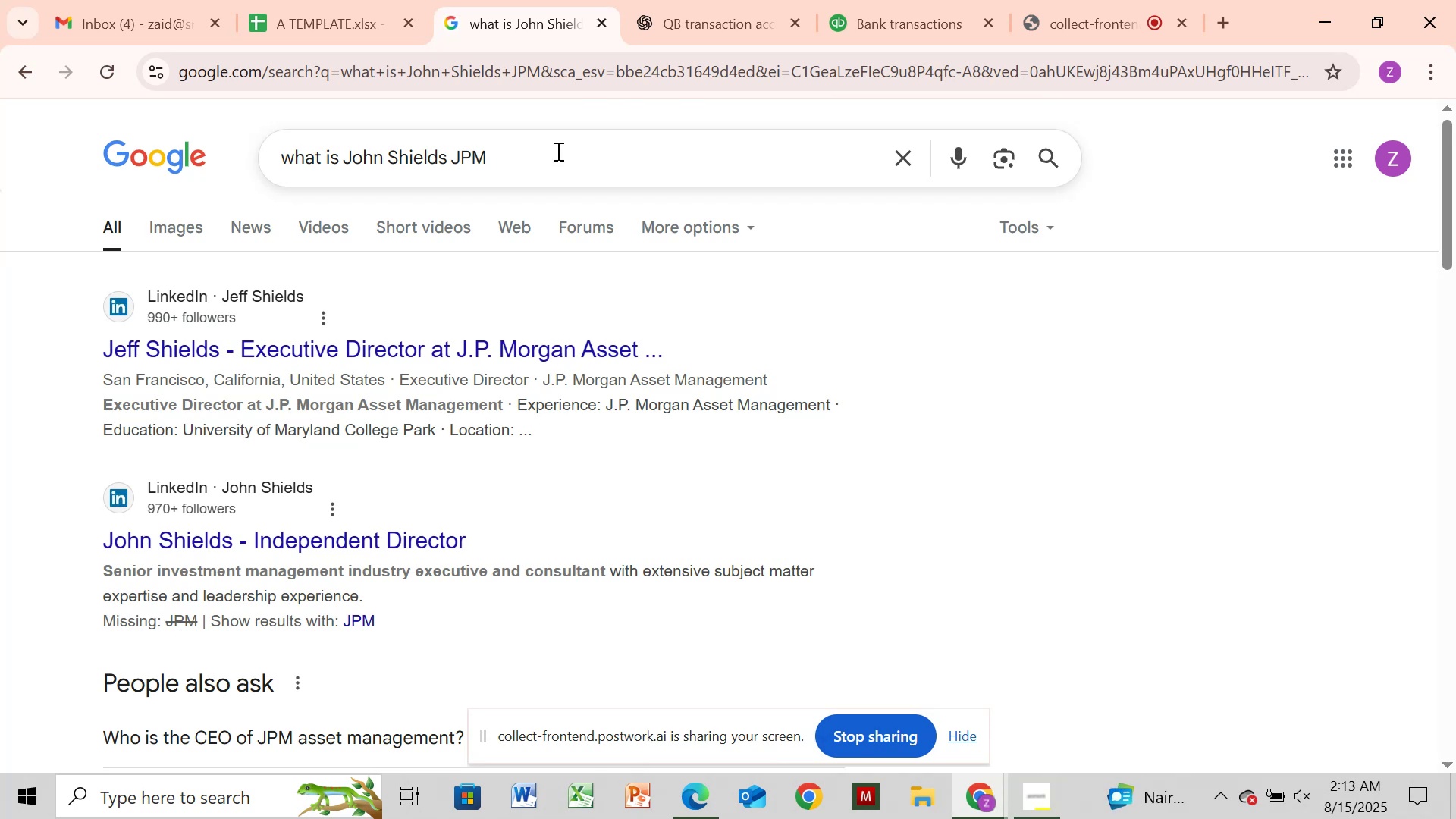 
left_click_drag(start_coordinate=[935, 13], to_coordinate=[934, 17])
 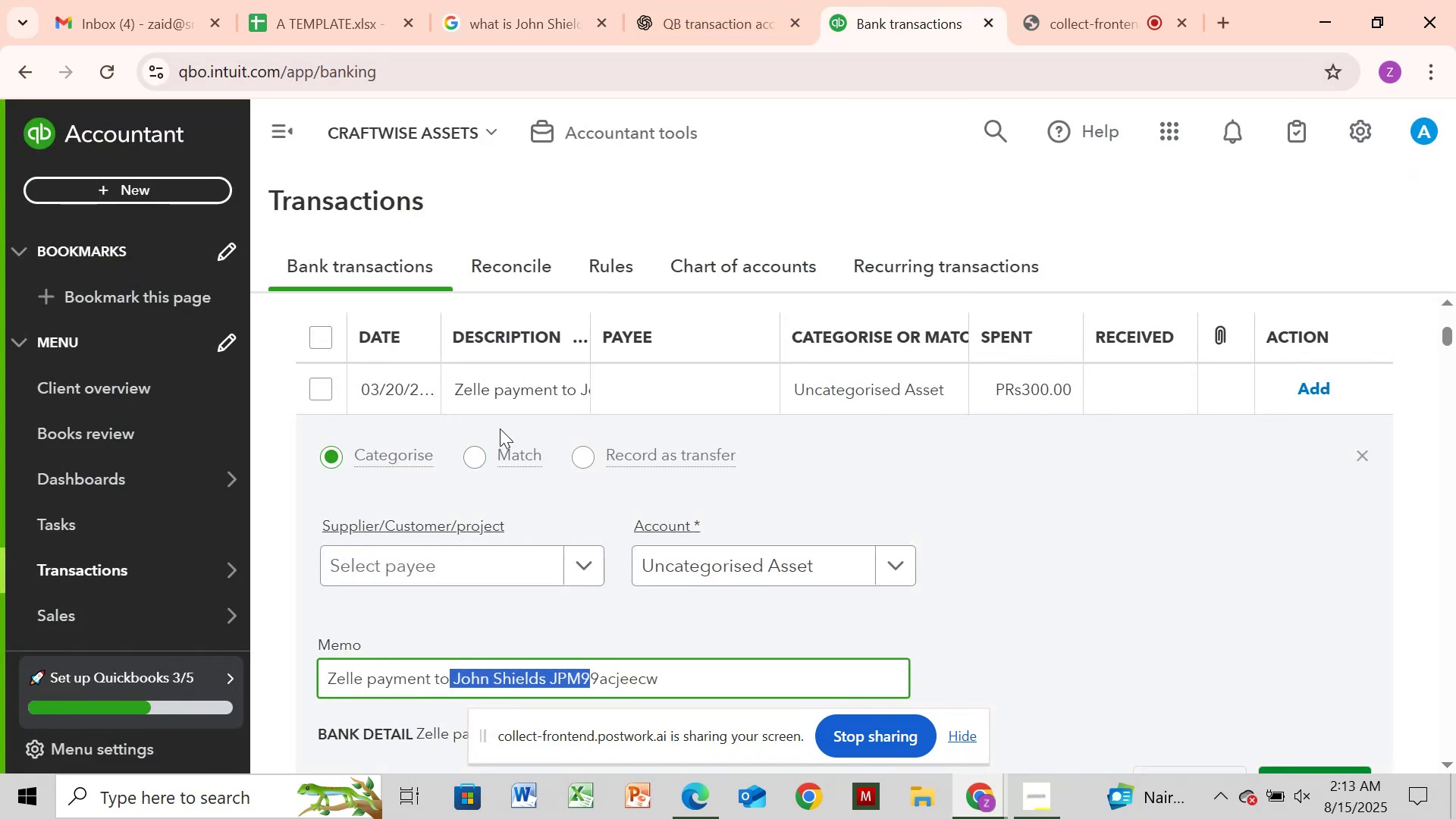 
mouse_move([341, 381])
 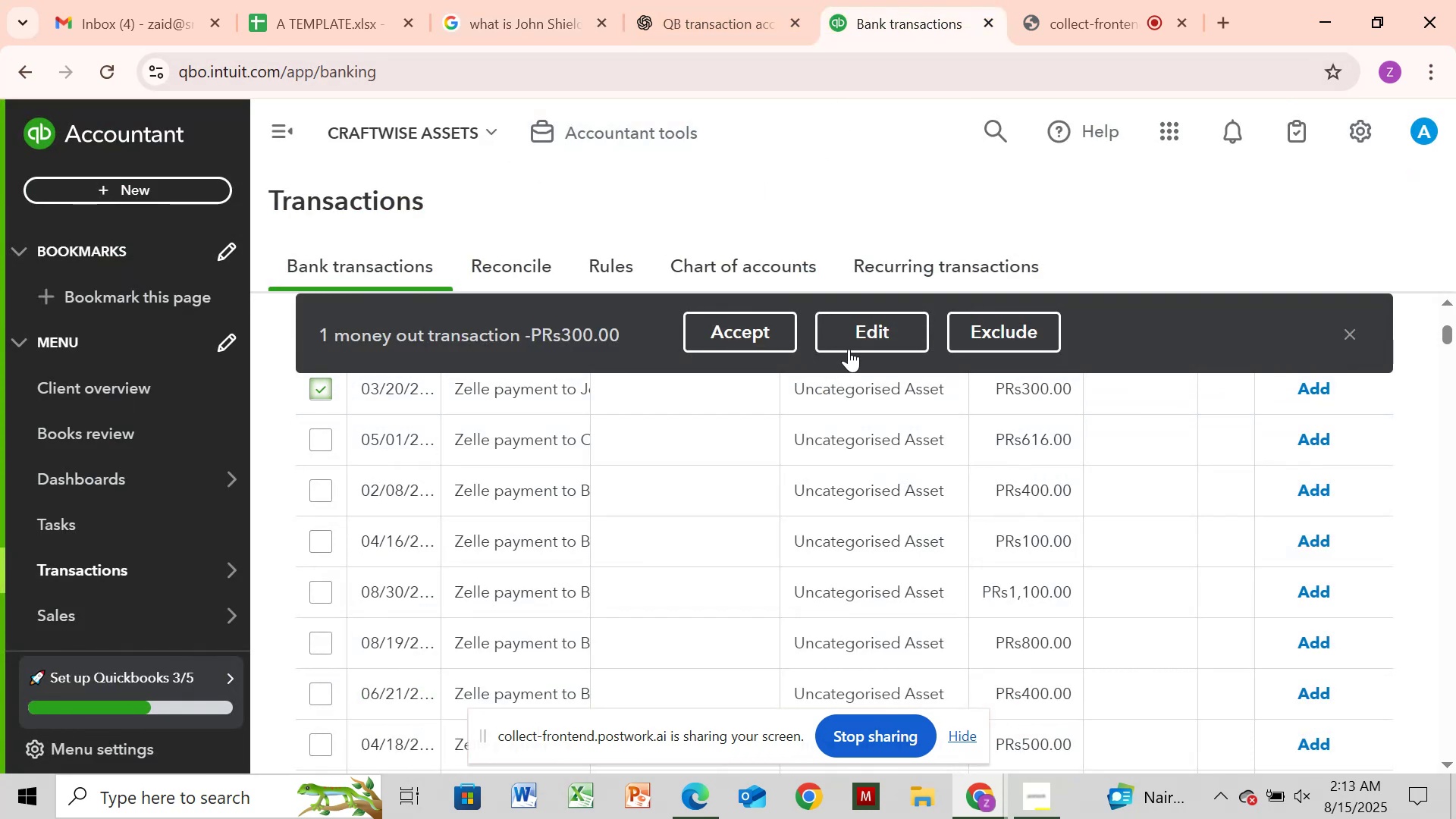 
left_click([861, 325])
 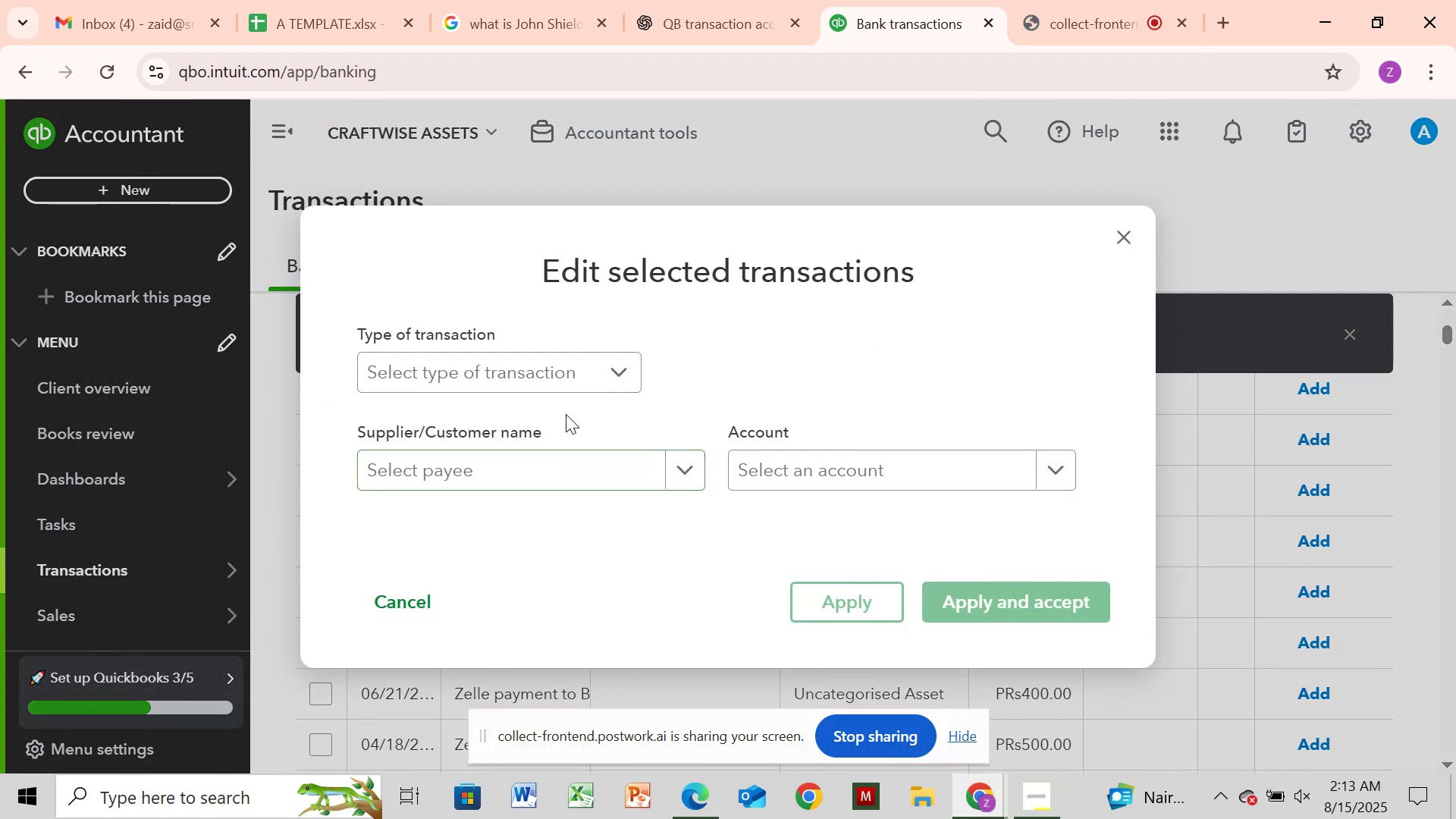 
left_click([582, 366])
 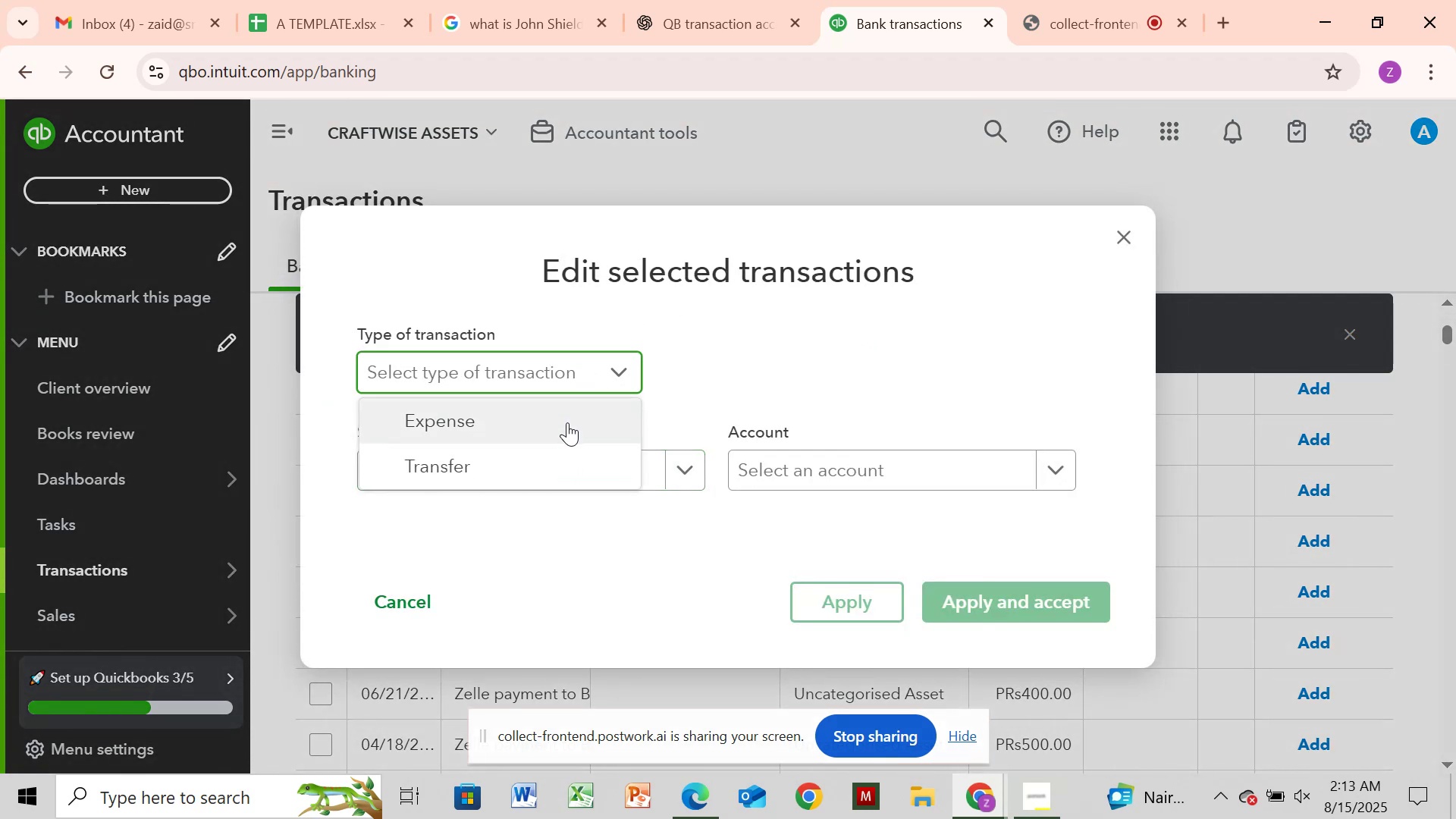 
left_click([567, 422])
 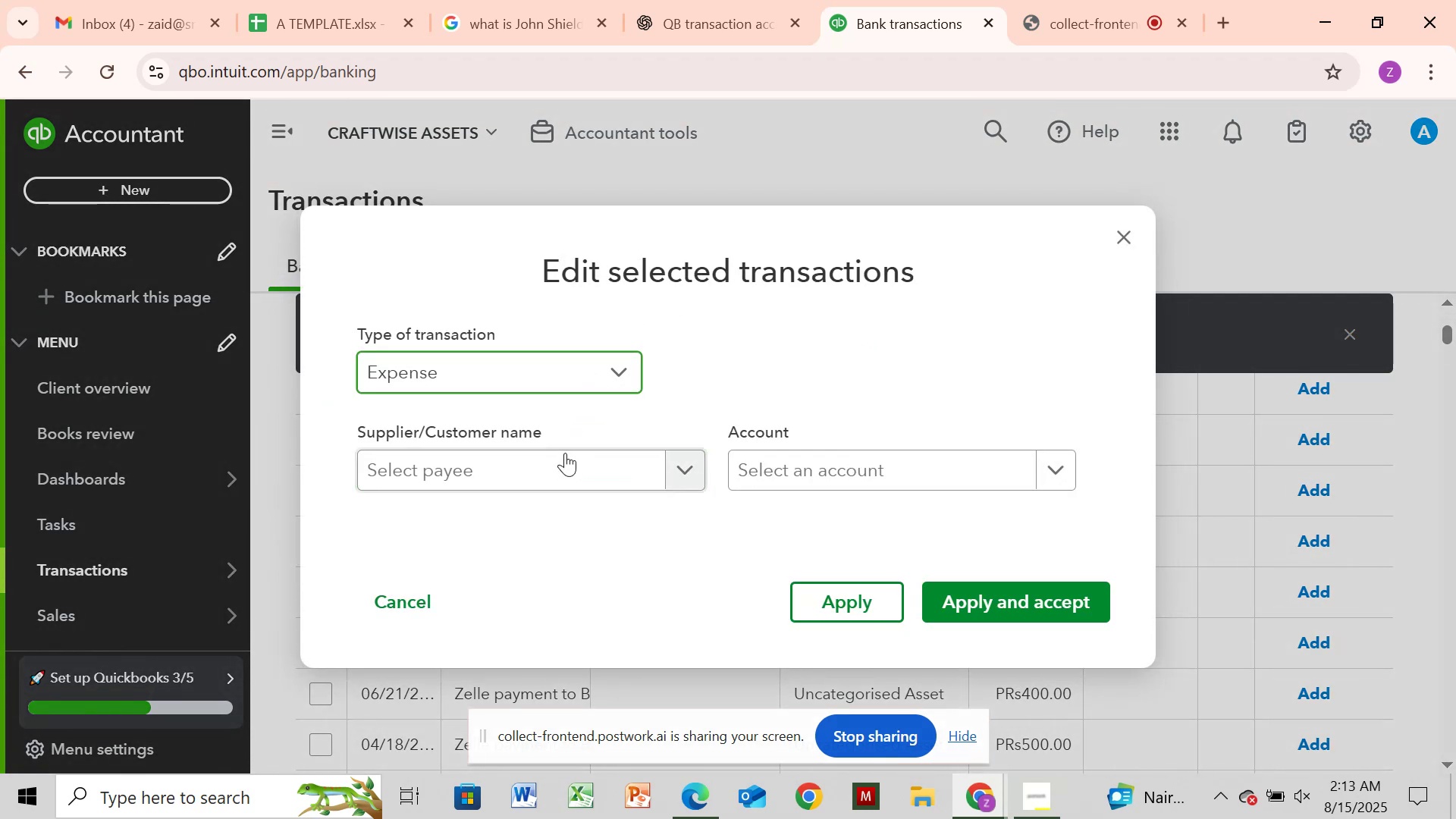 
left_click([565, 453])
 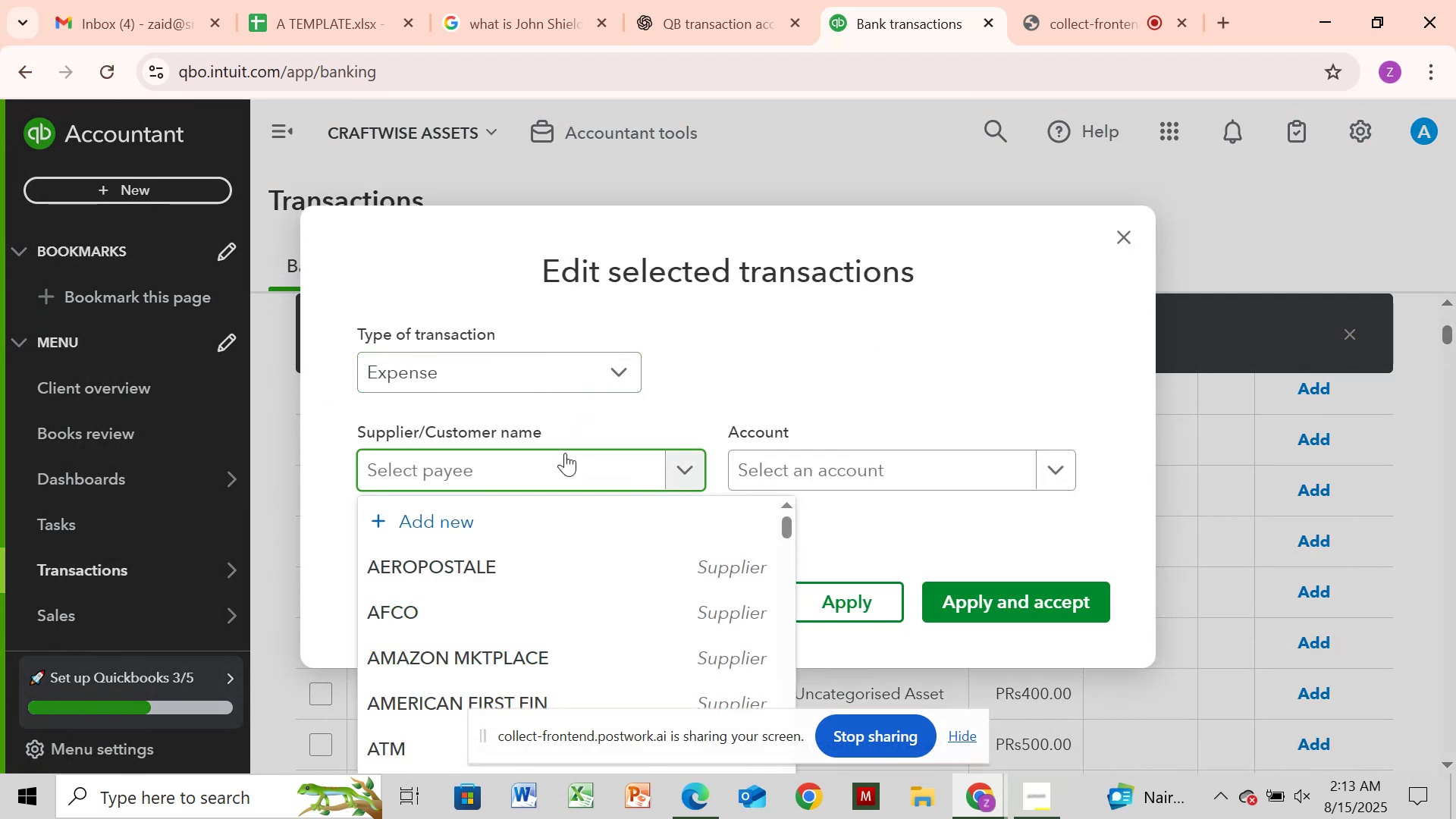 
key(Control+V)
 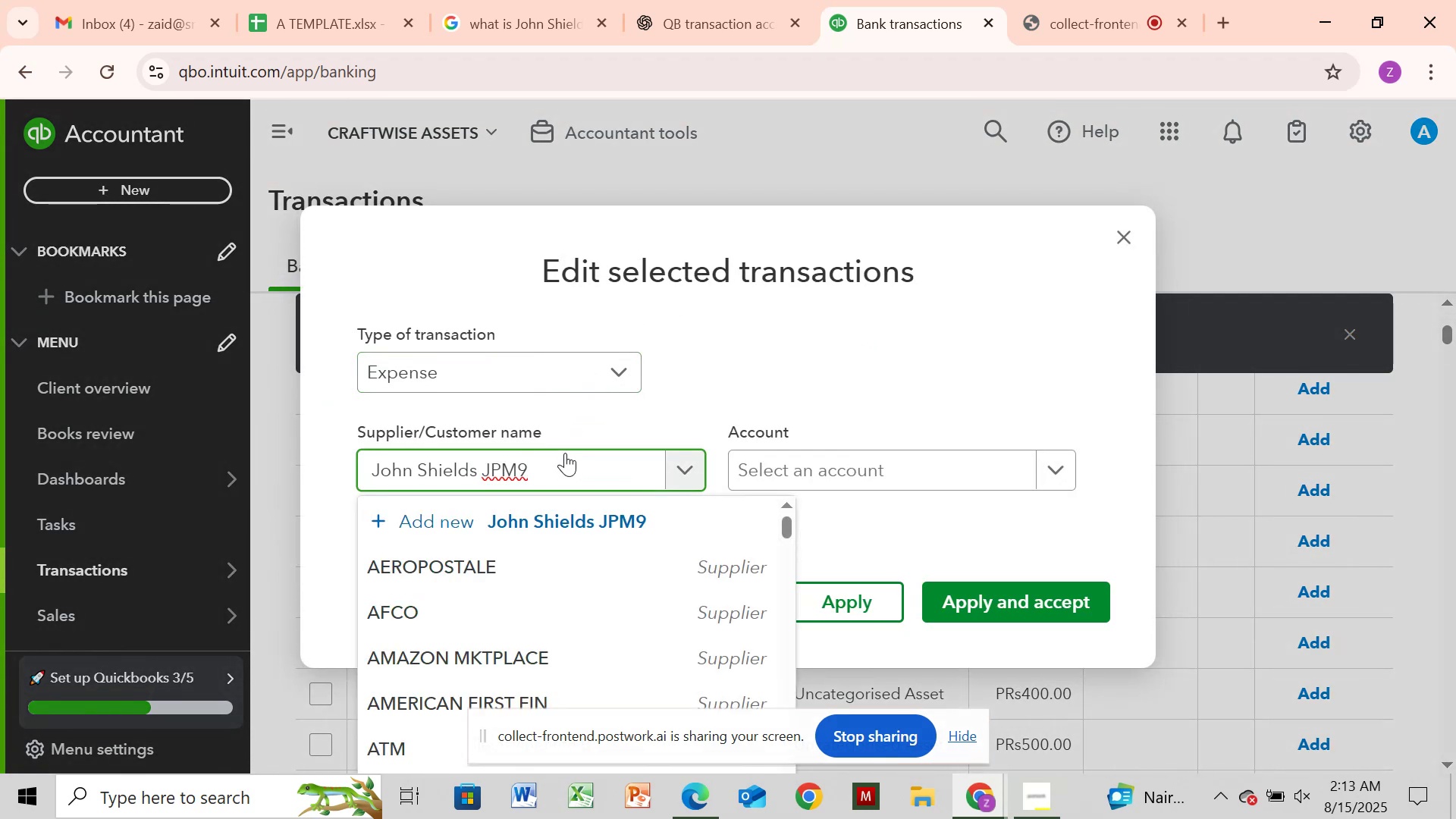 
key(Backspace)
 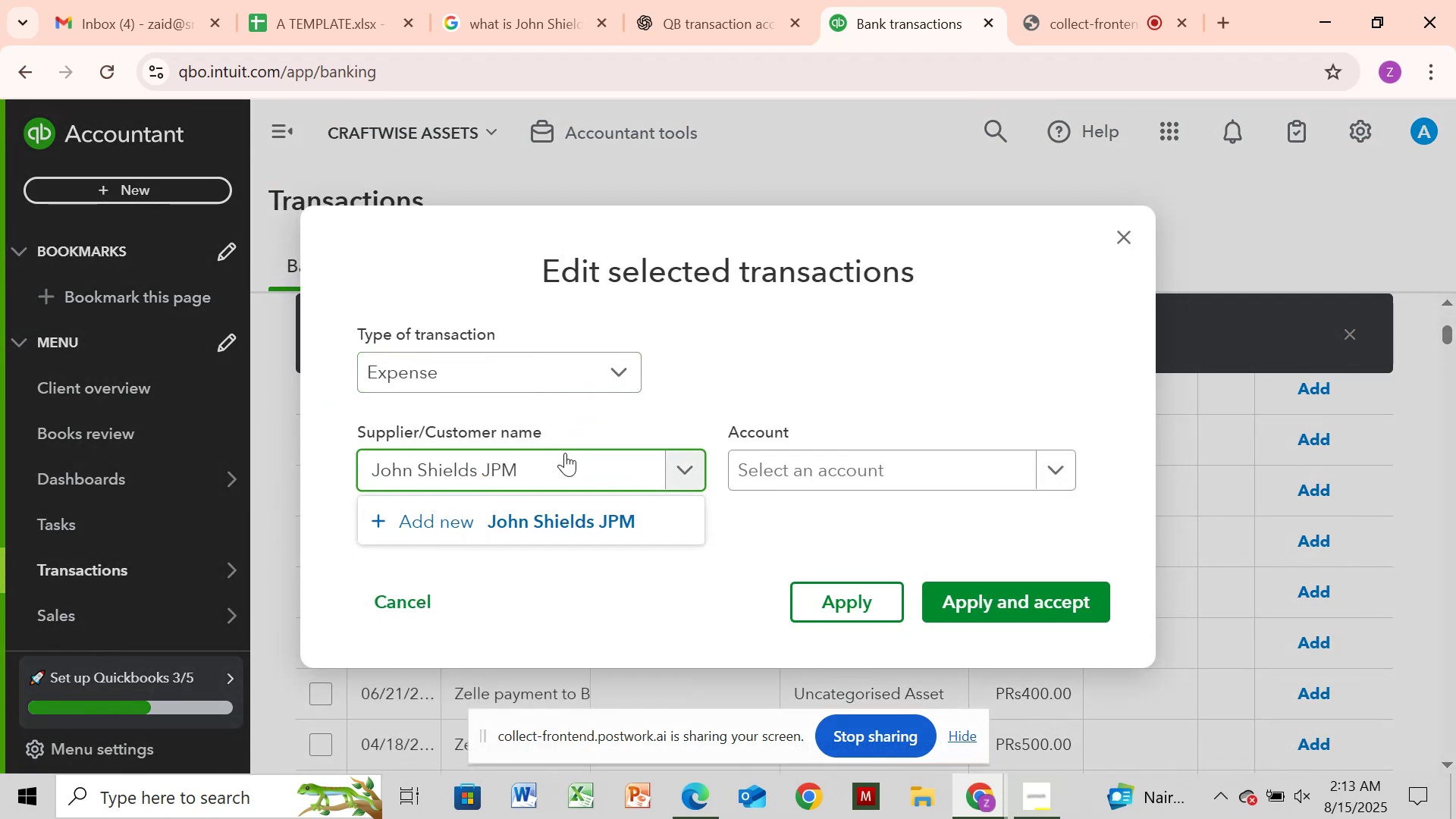 
key(Backspace)
 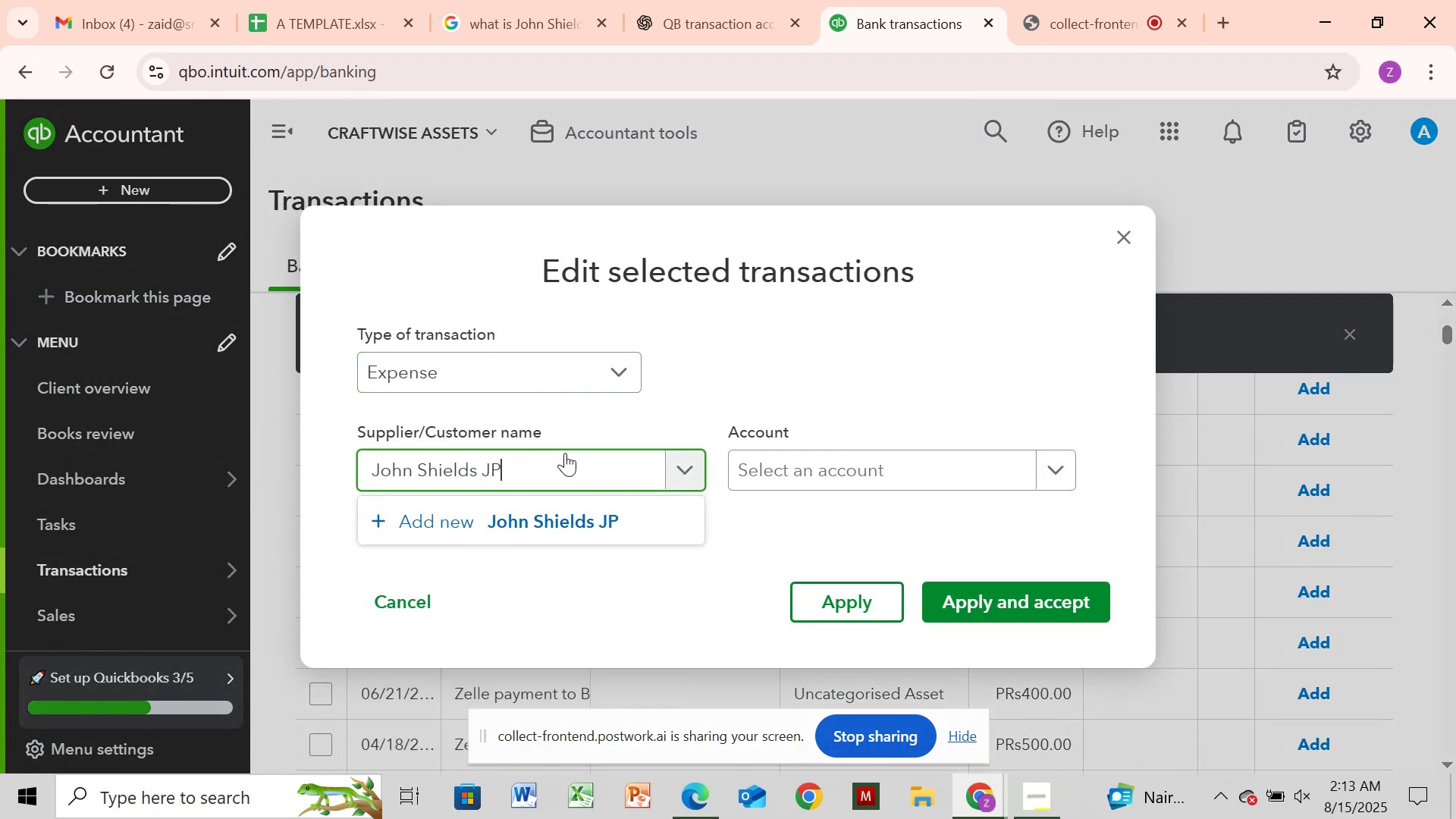 
key(Backspace)
 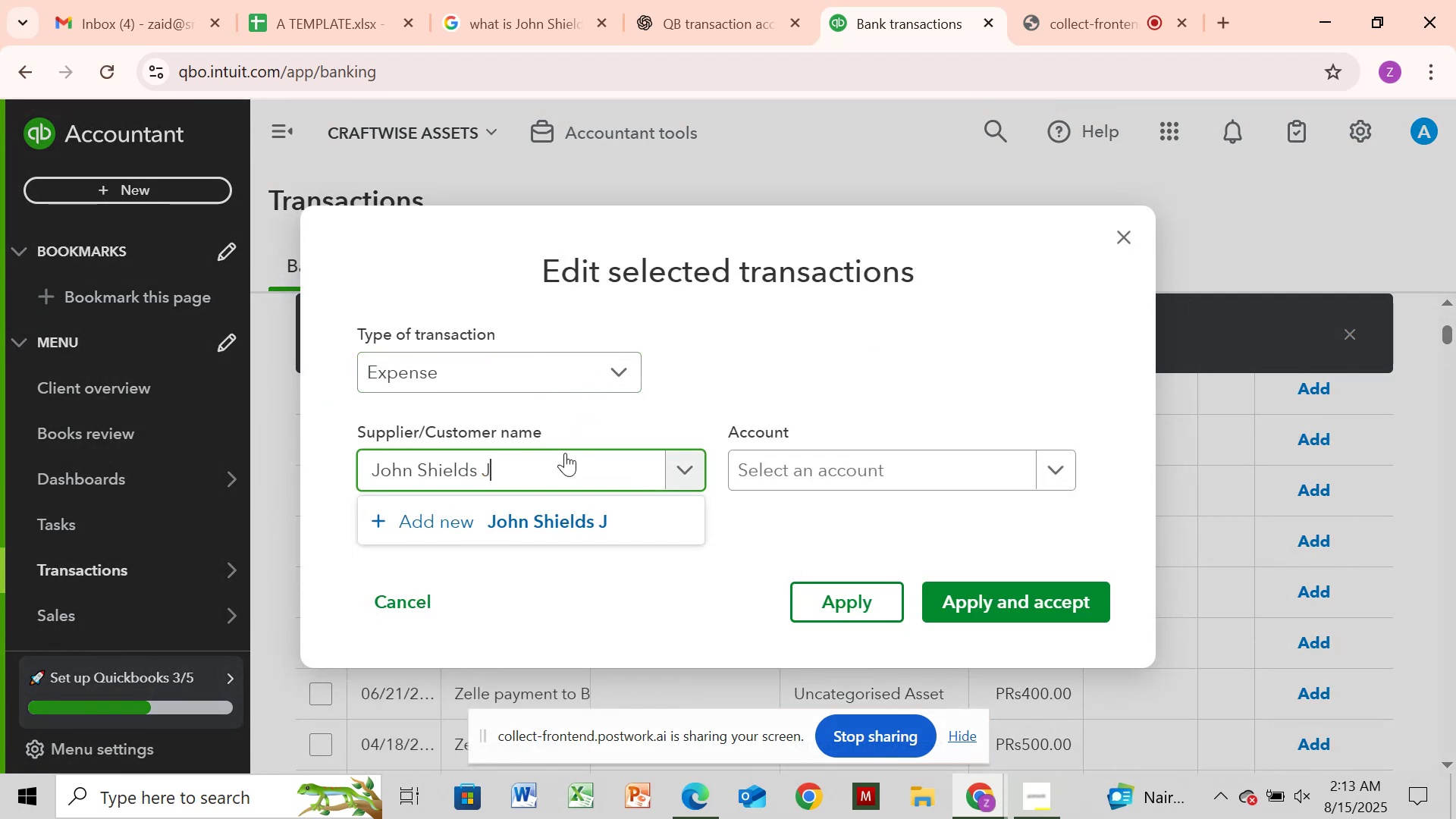 
key(Backspace)
 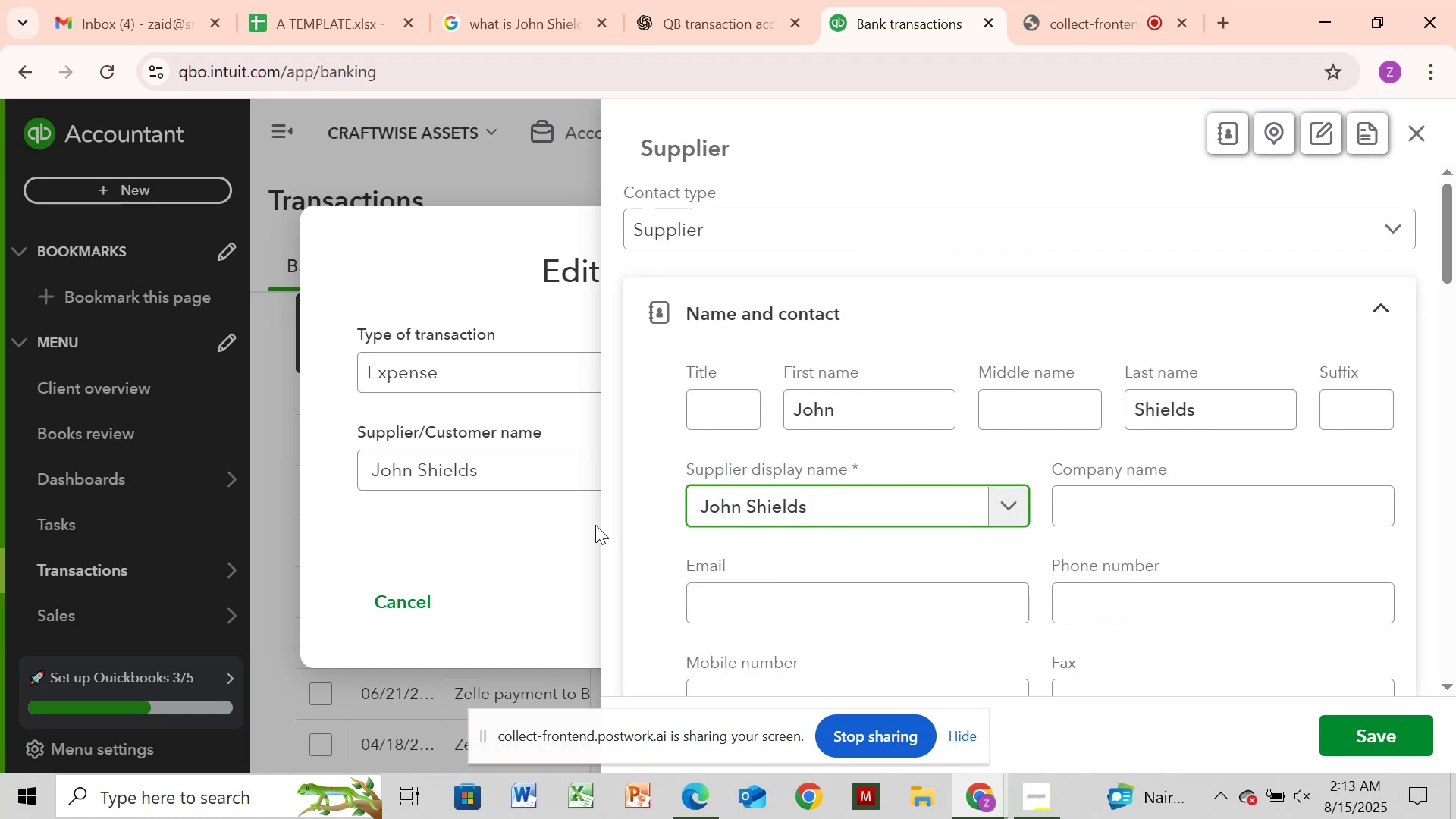 
left_click([1404, 747])
 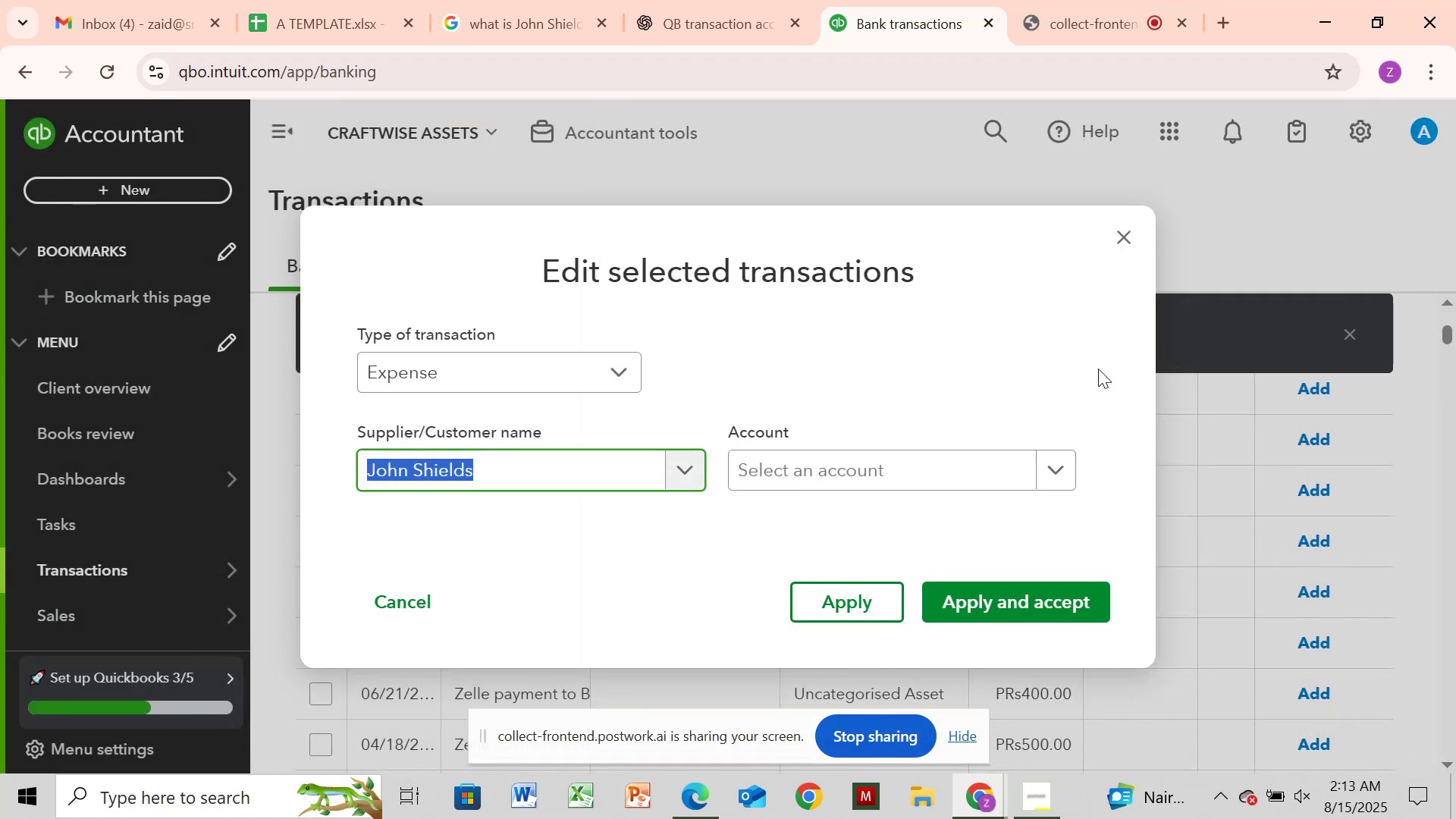 
left_click([952, 457])
 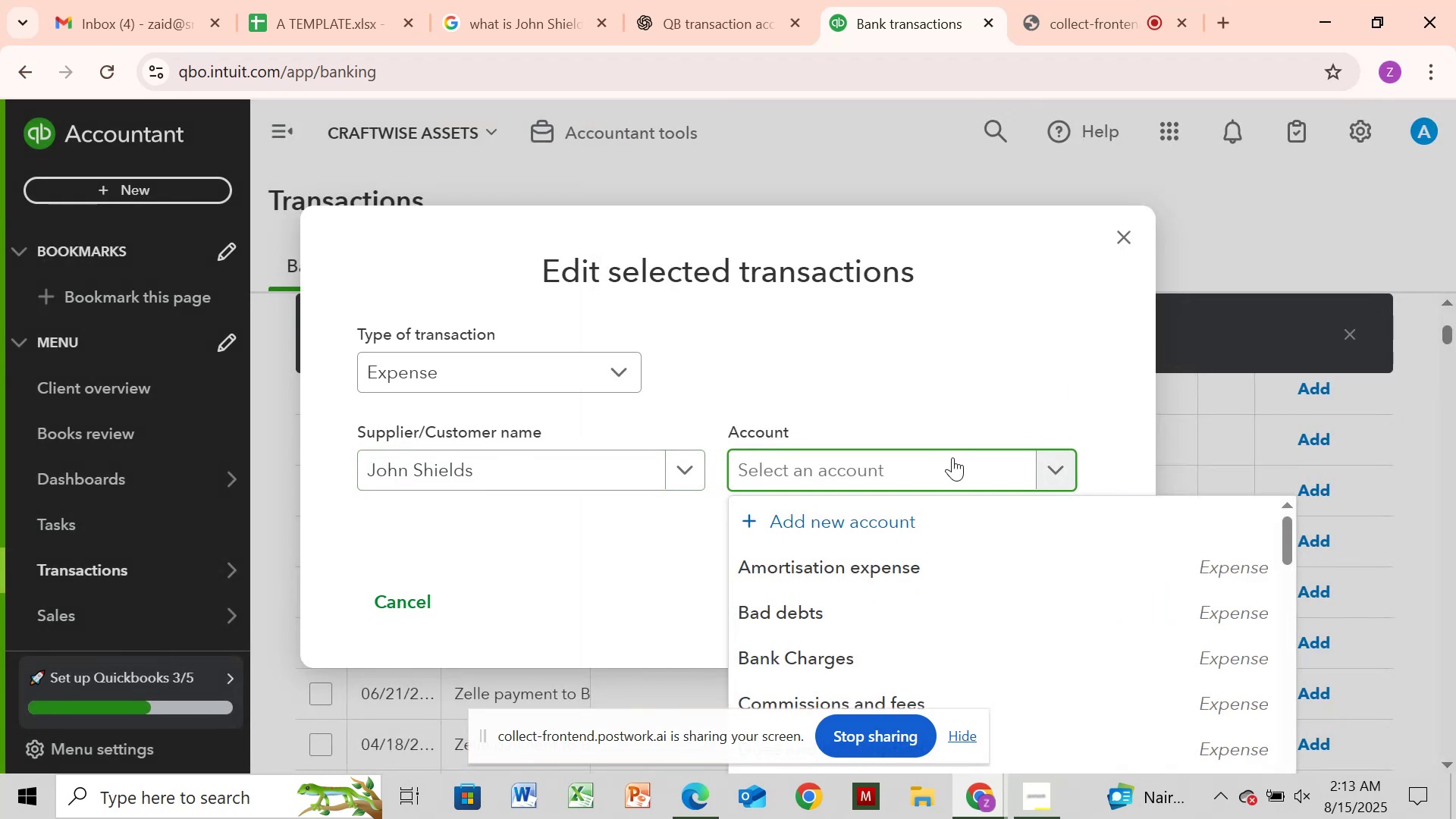 
type(wa)
 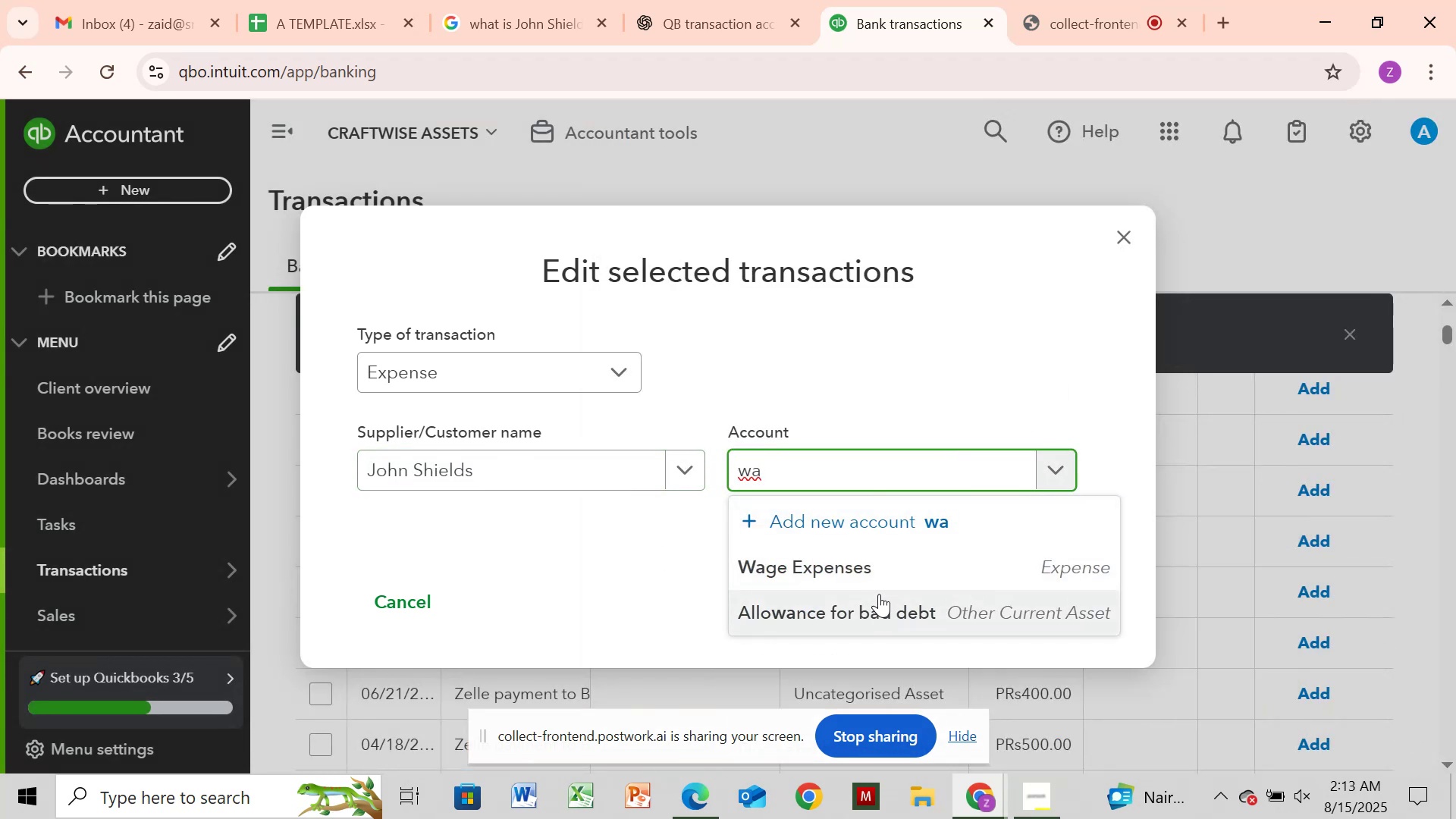 
left_click([887, 574])
 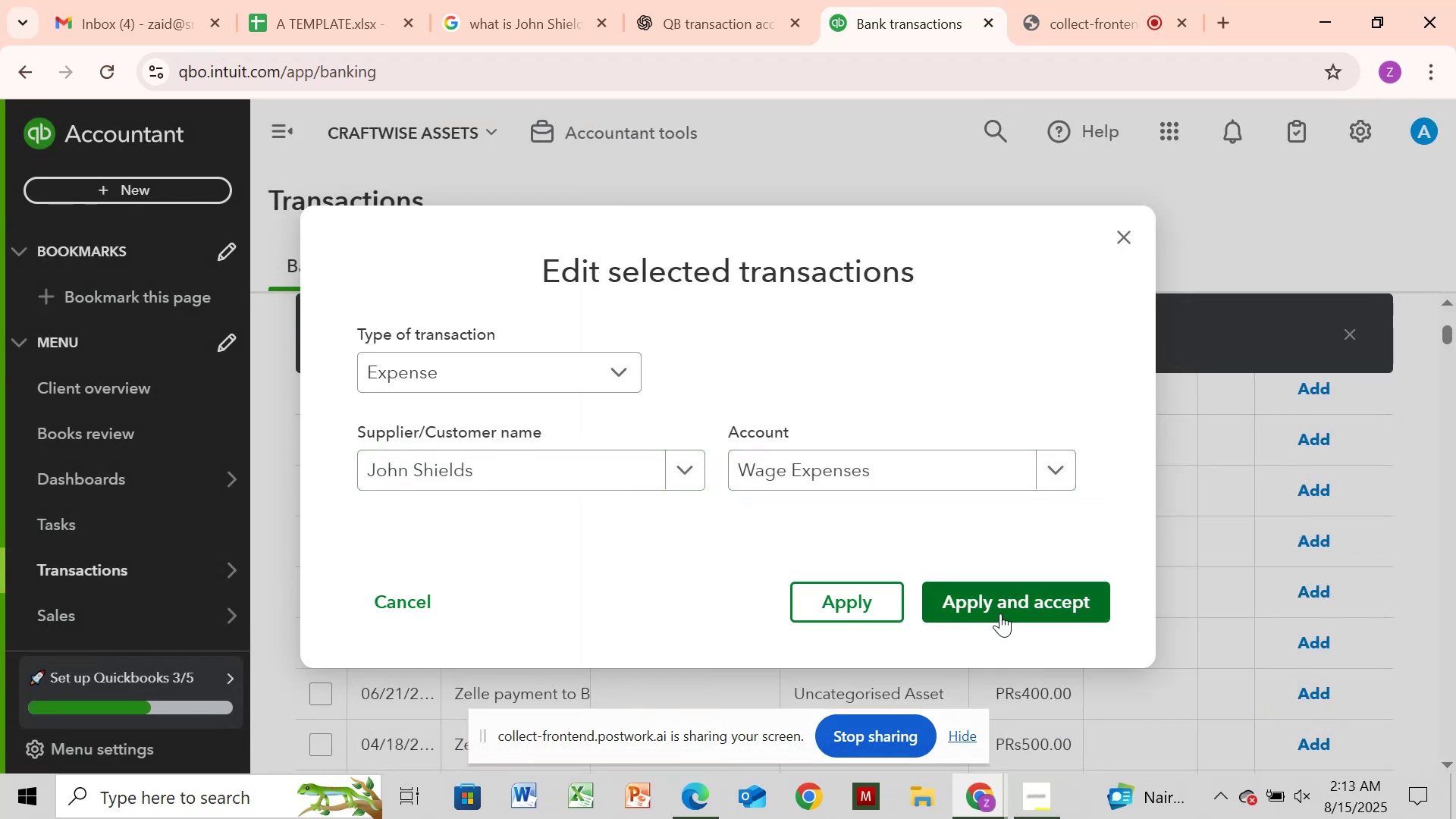 
left_click([1002, 612])
 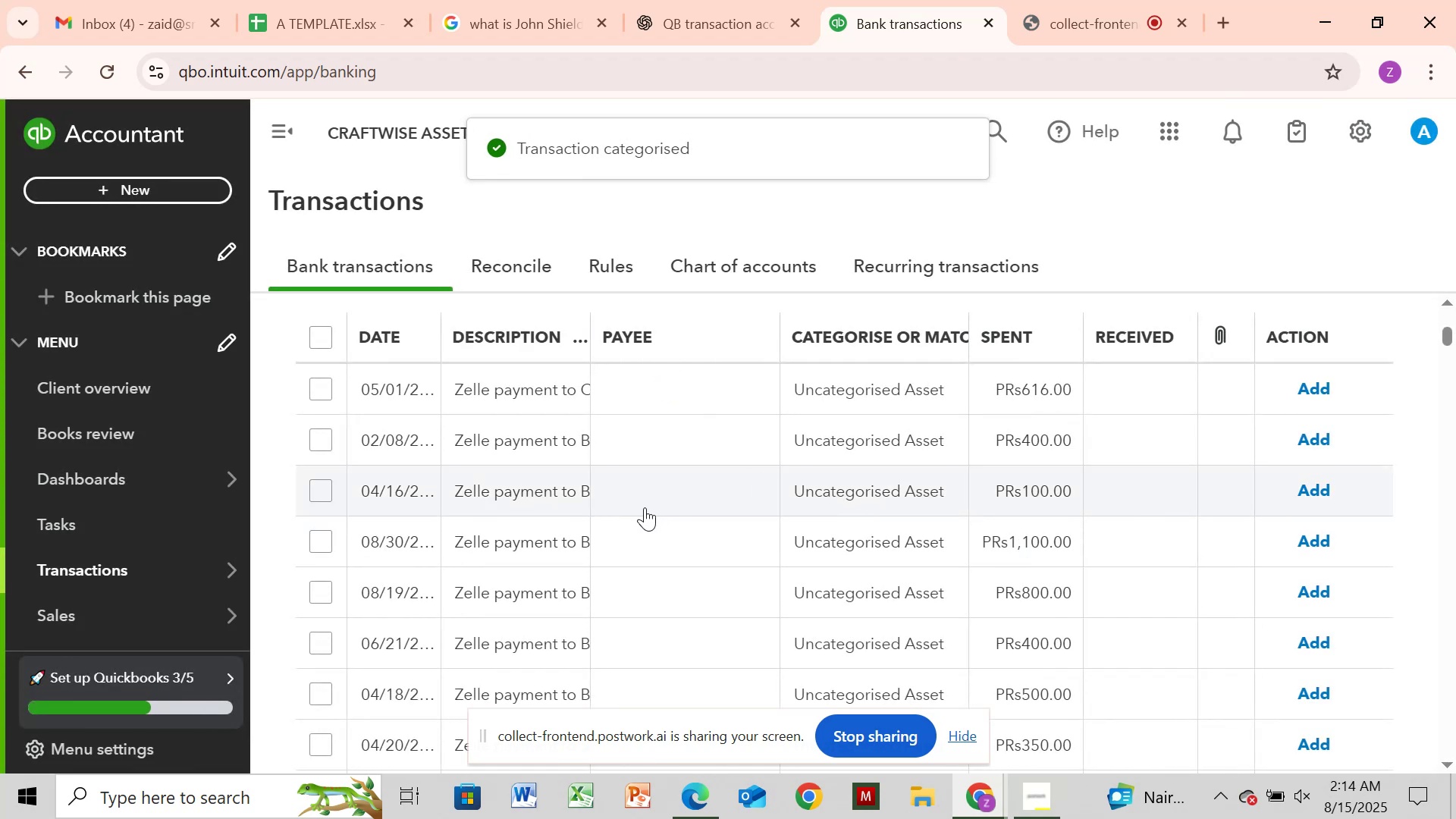 
left_click([576, 524])
 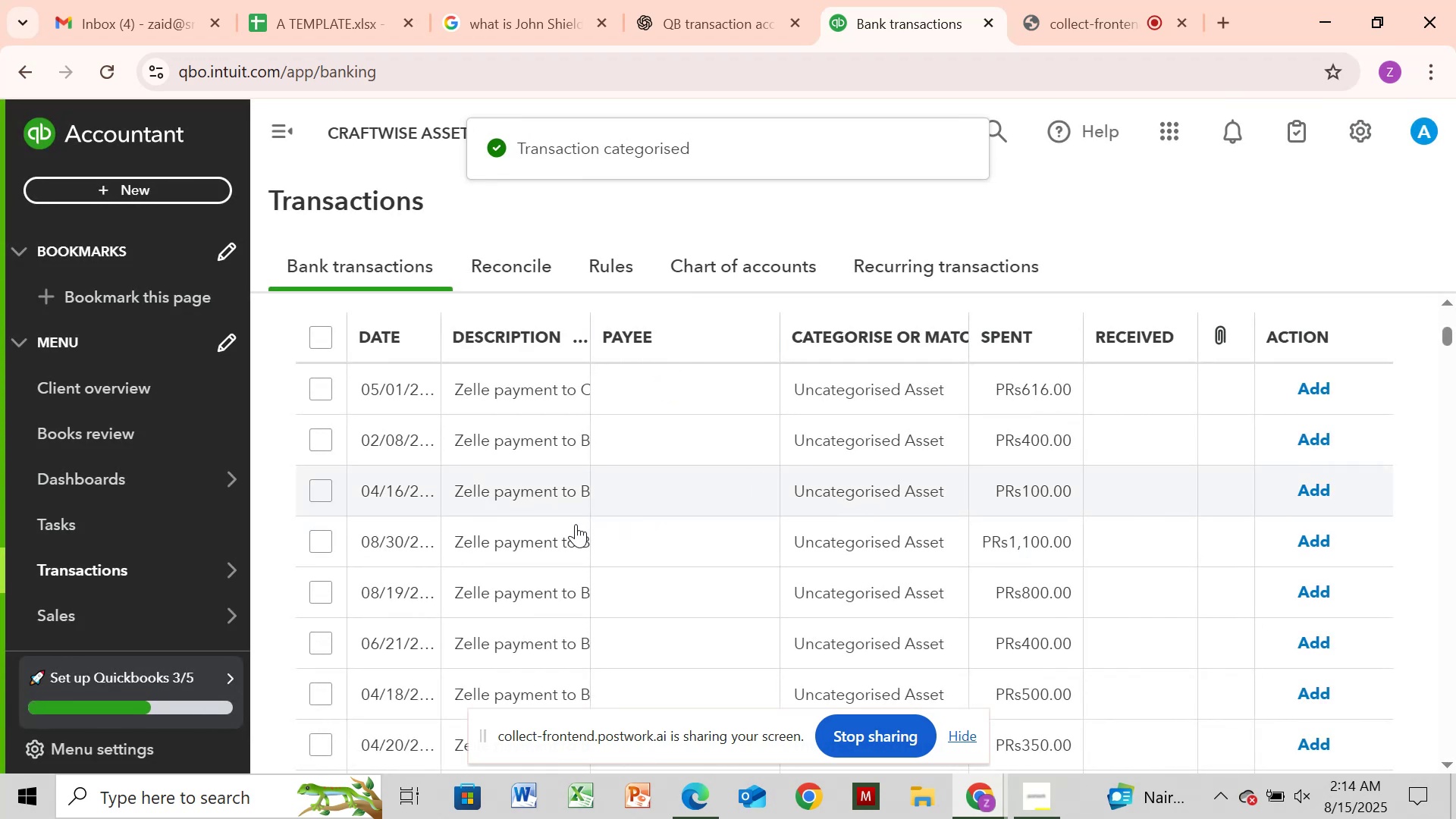 
mouse_move([599, 485])
 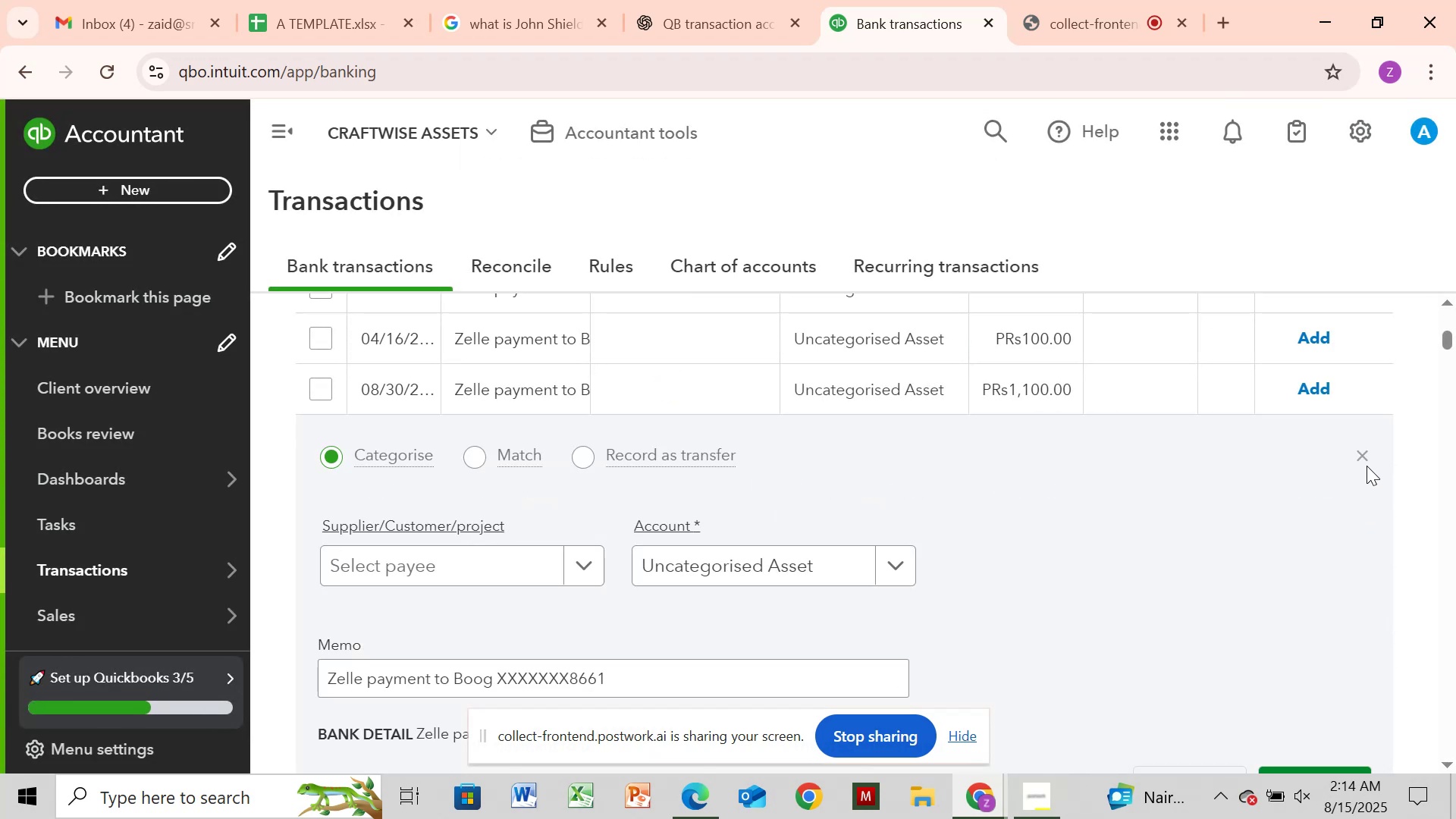 
left_click([1364, 447])
 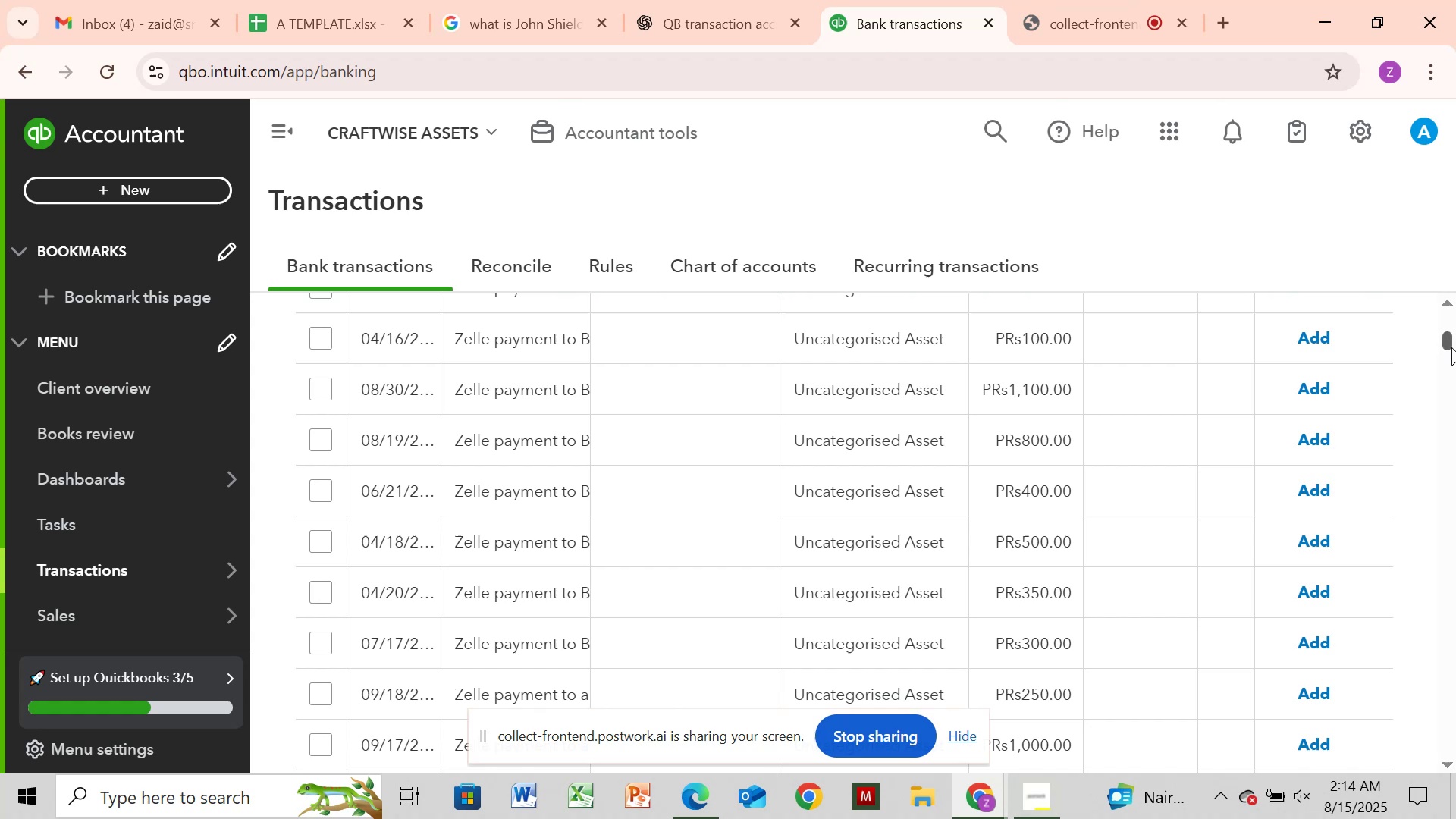 
left_click_drag(start_coordinate=[1451, 346], to_coordinate=[1453, 367])
 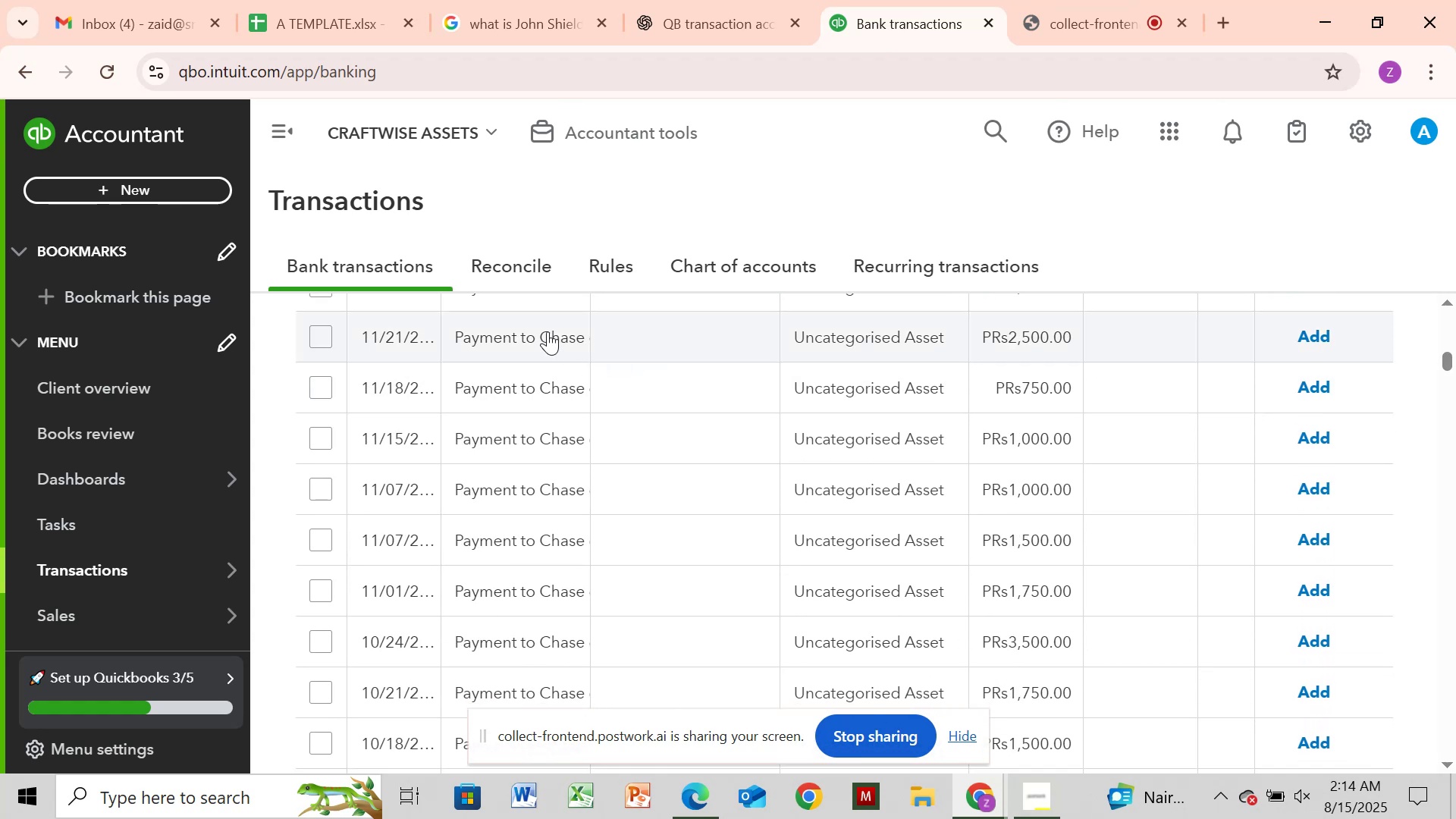 
left_click([542, 329])
 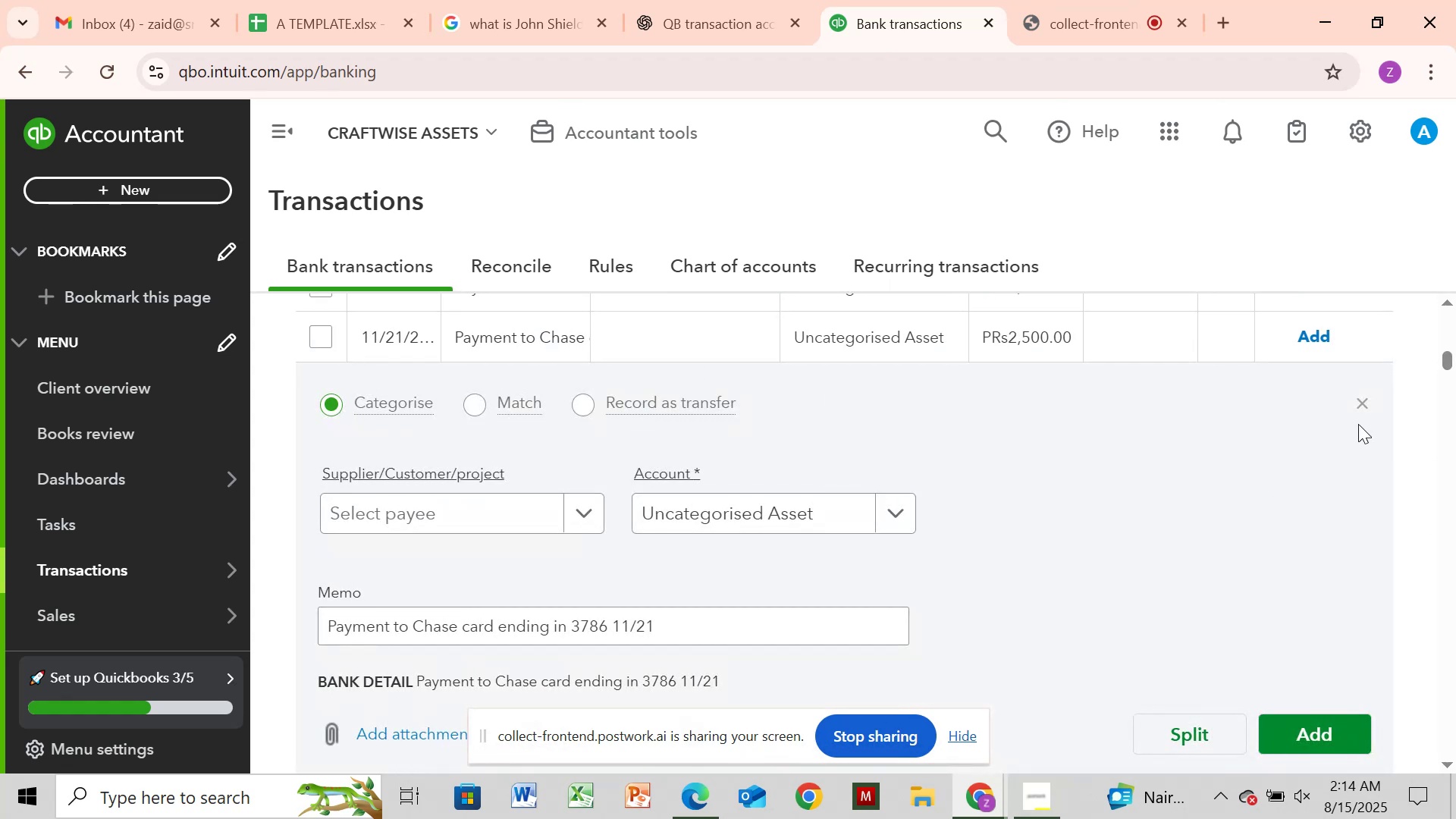 
left_click([1361, 406])
 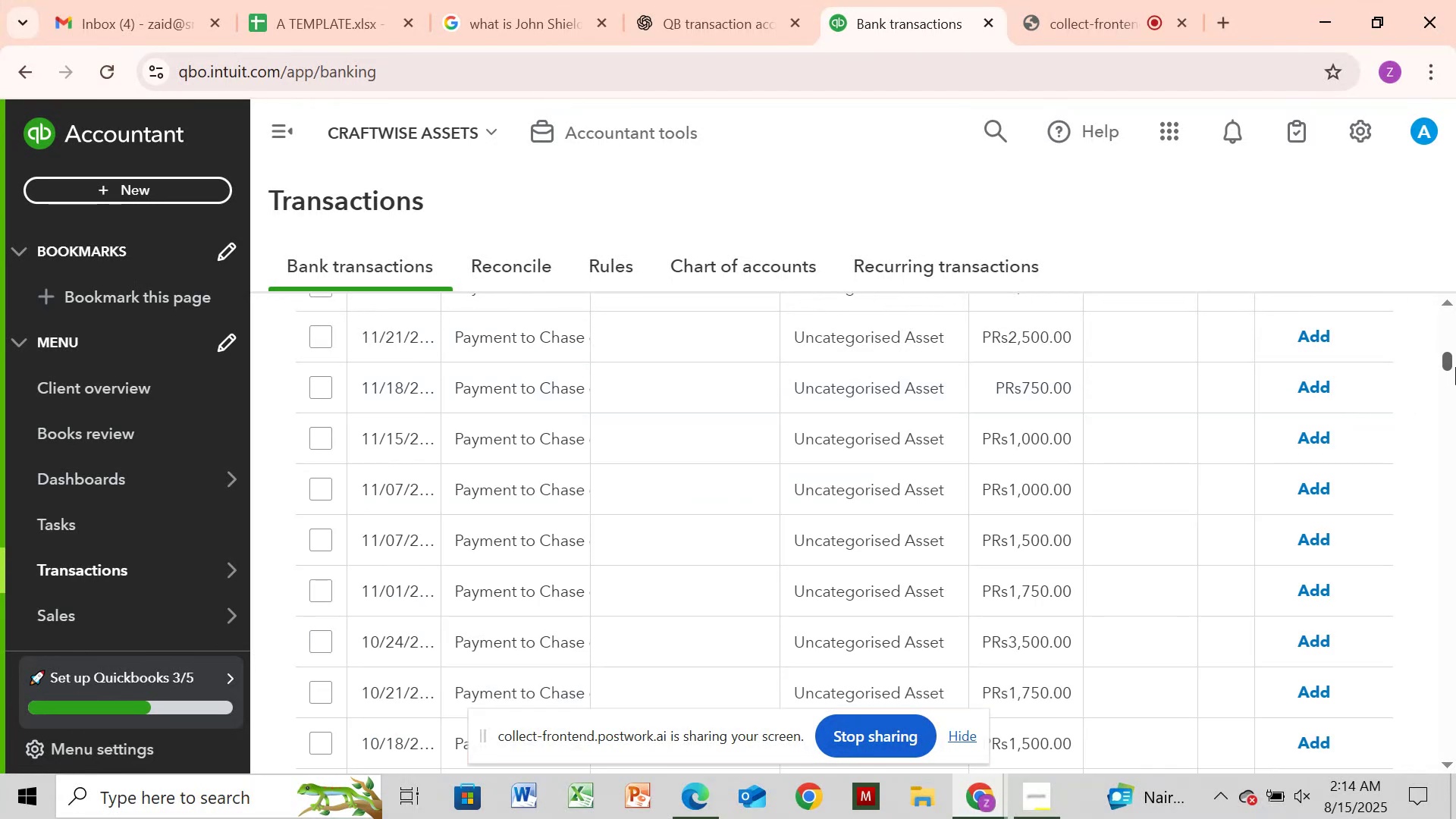 
left_click_drag(start_coordinate=[1453, 362], to_coordinate=[1455, 268])
 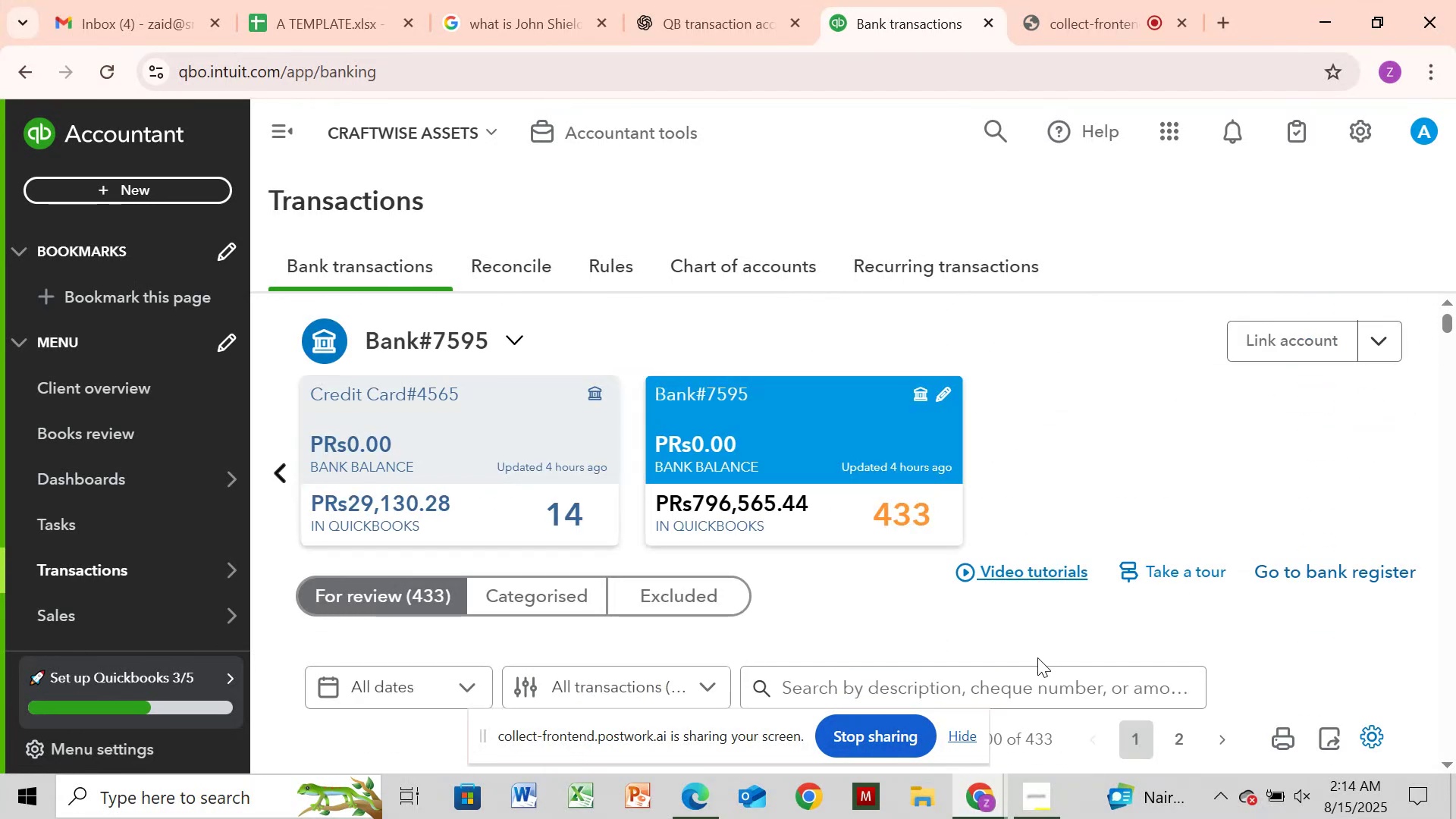 
left_click([1033, 665])
 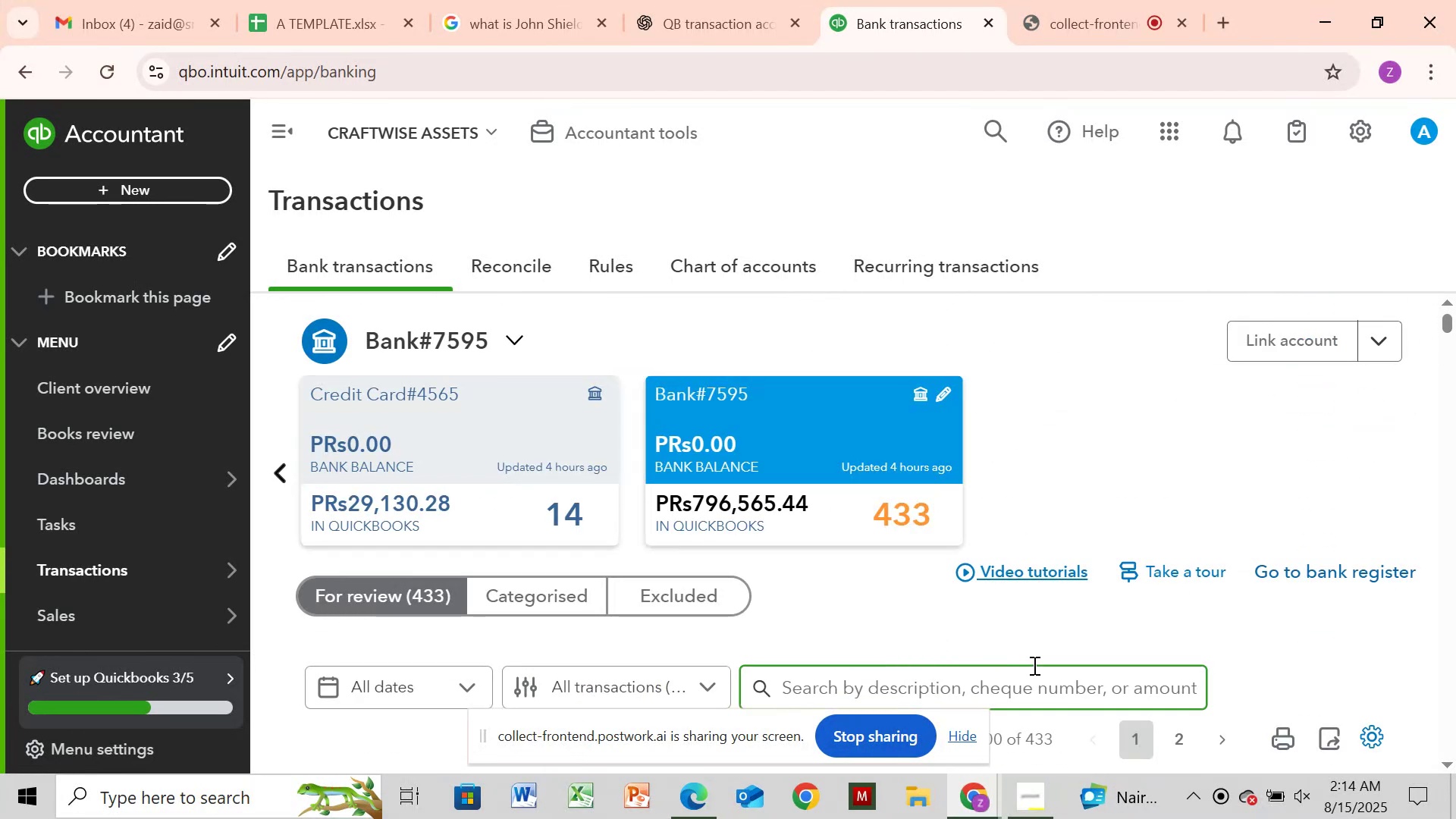 
type(cad endging 3786)
 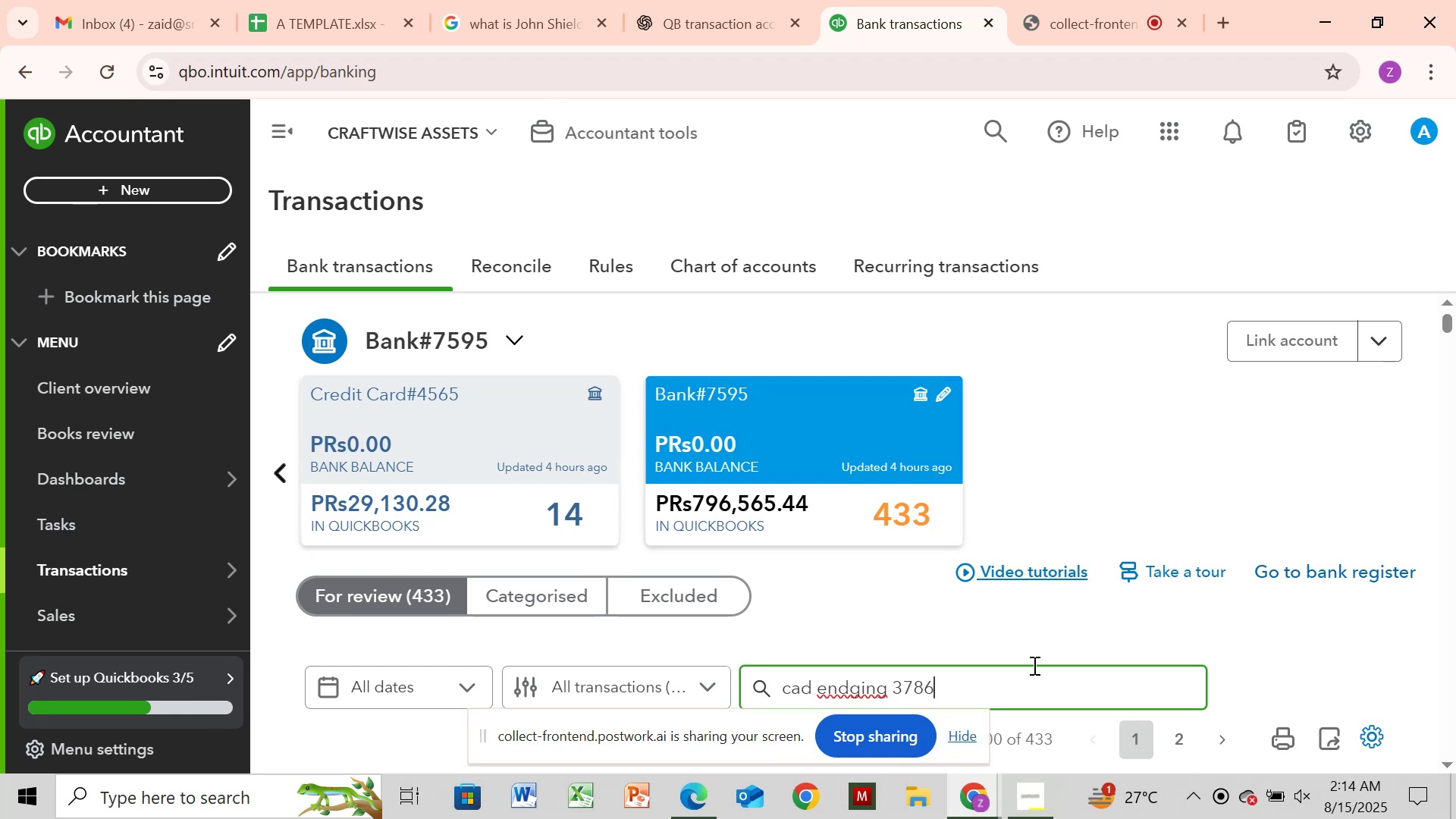 
key(ArrowLeft)
 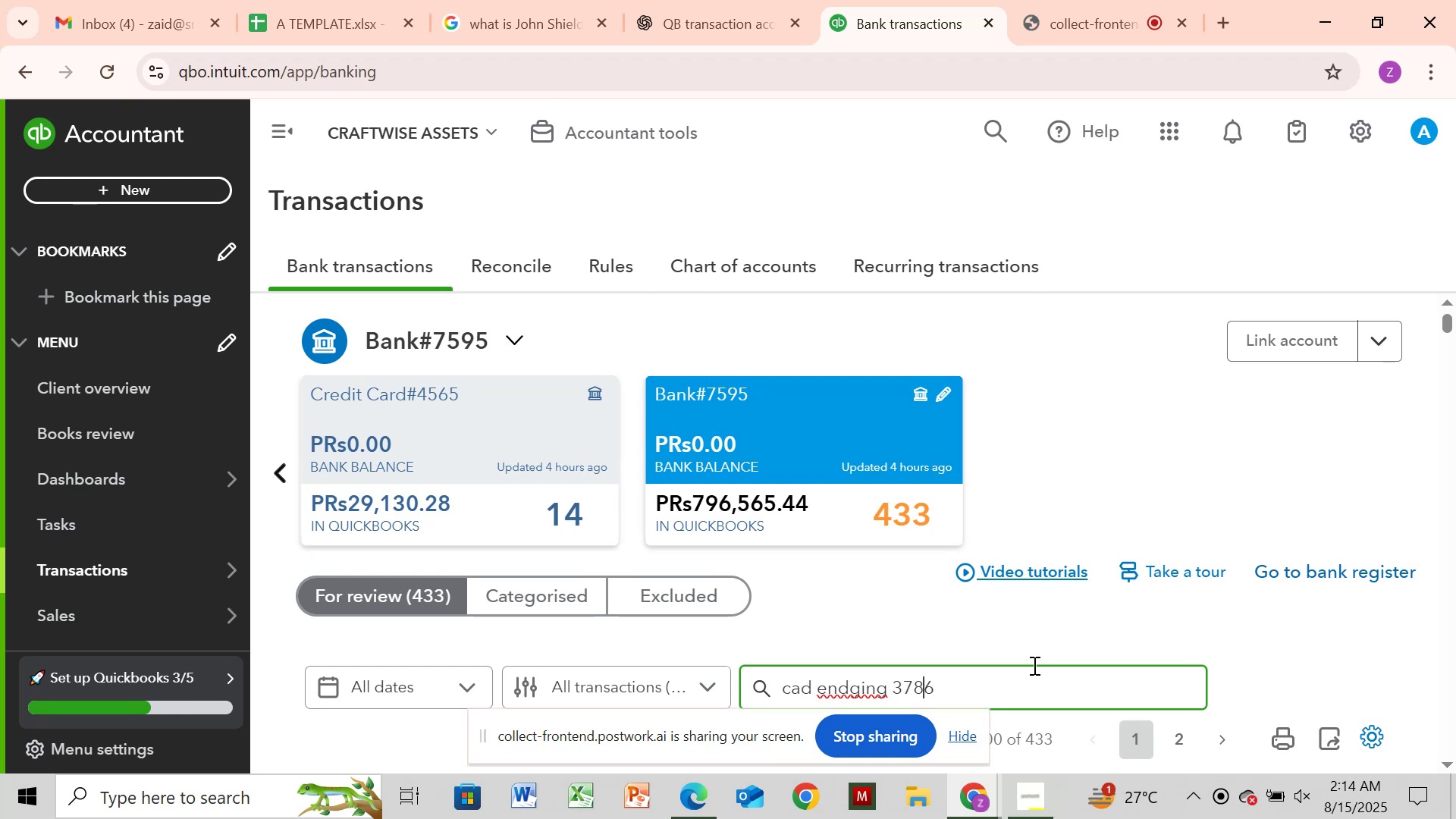 
key(ArrowLeft)
 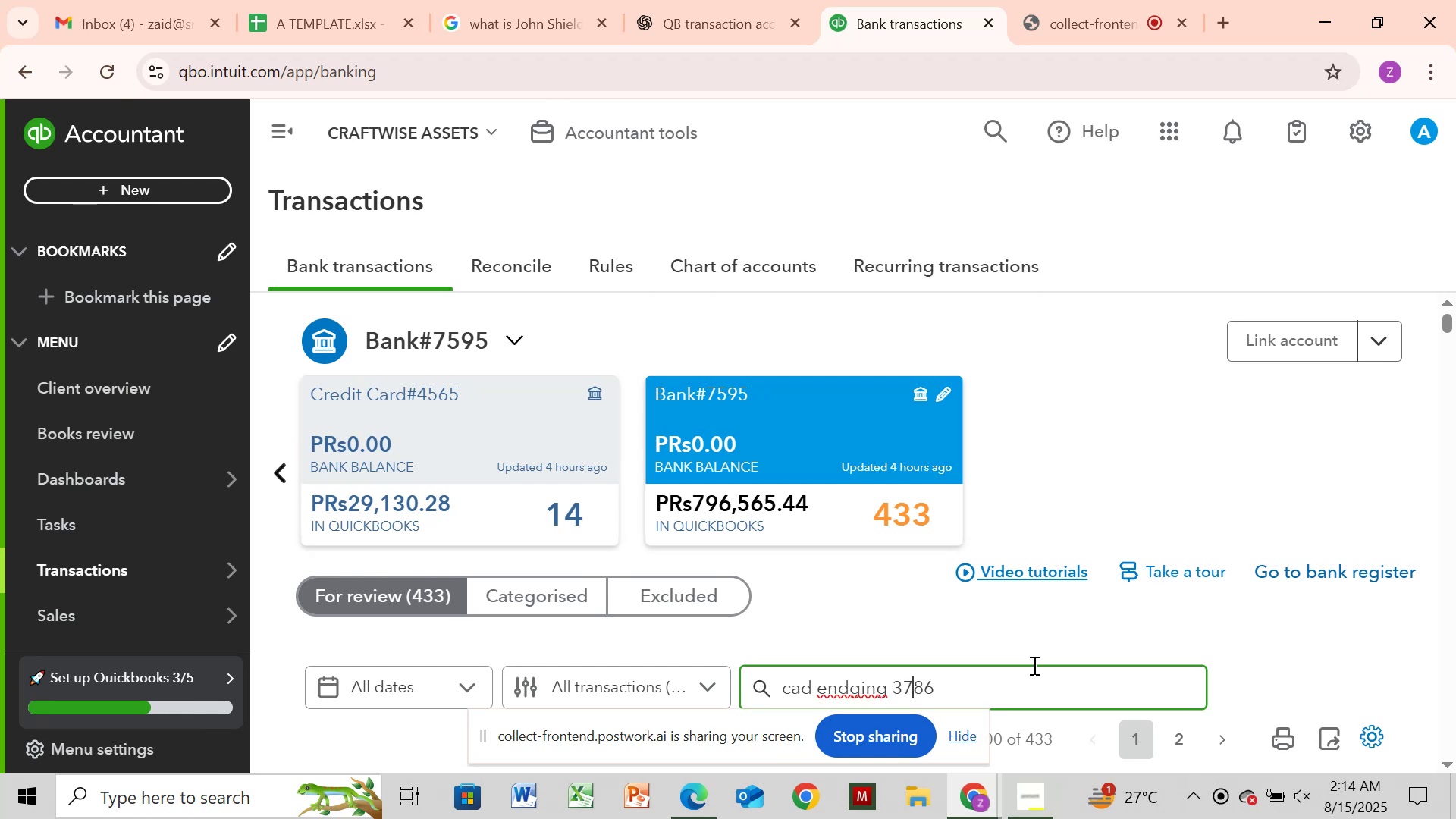 
key(ArrowLeft)
 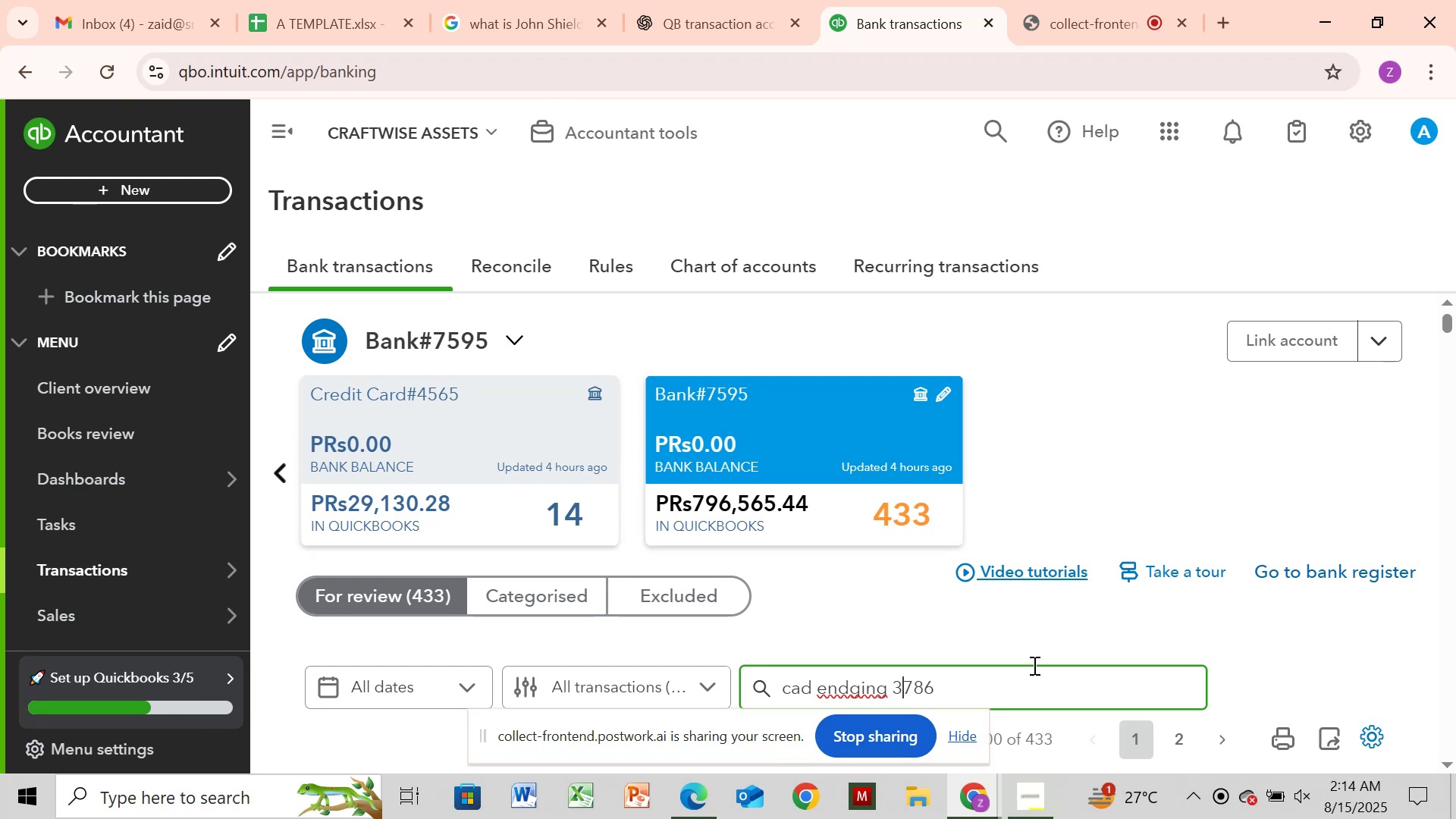 
key(ArrowLeft)
 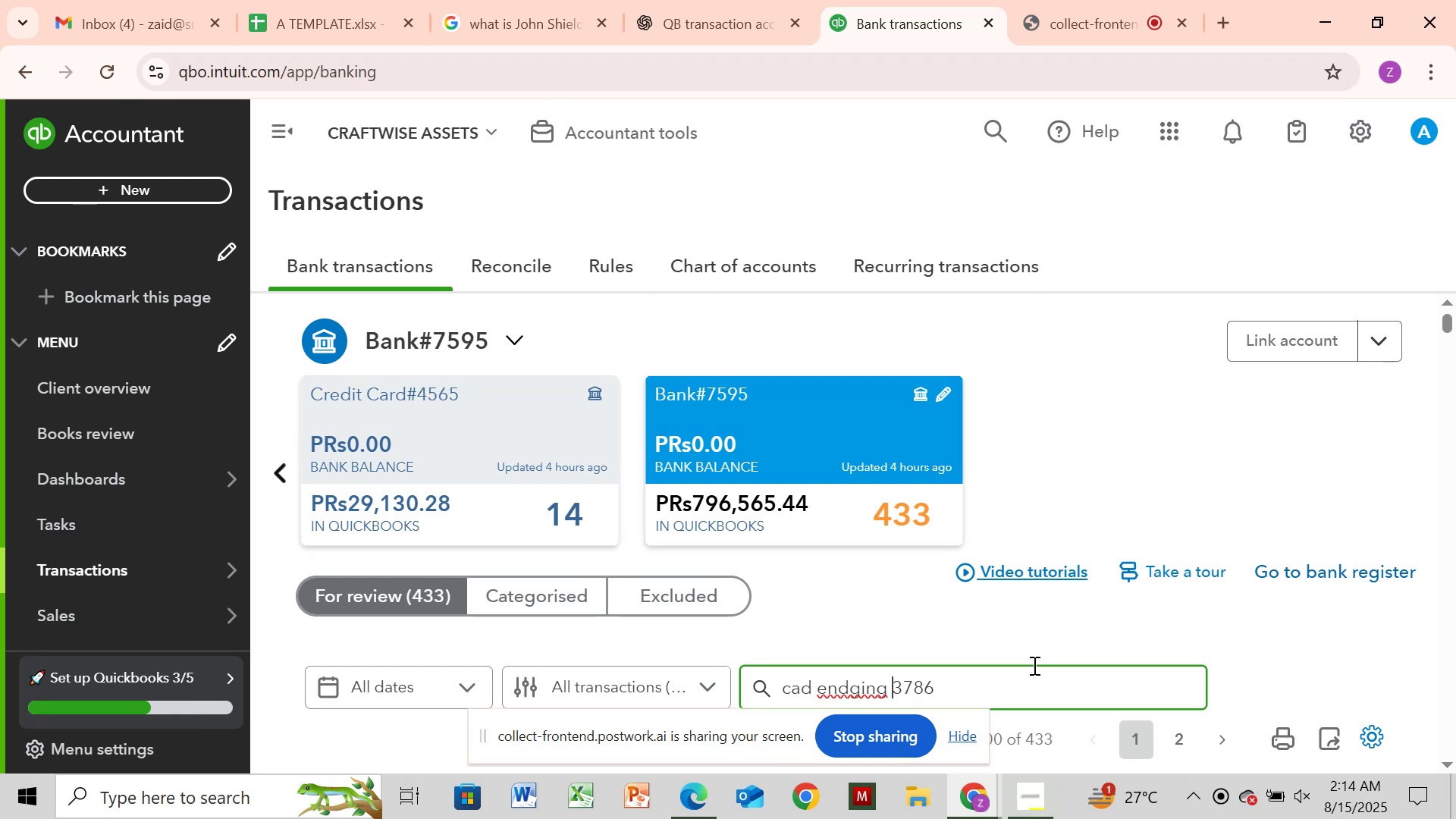 
key(ArrowLeft)
 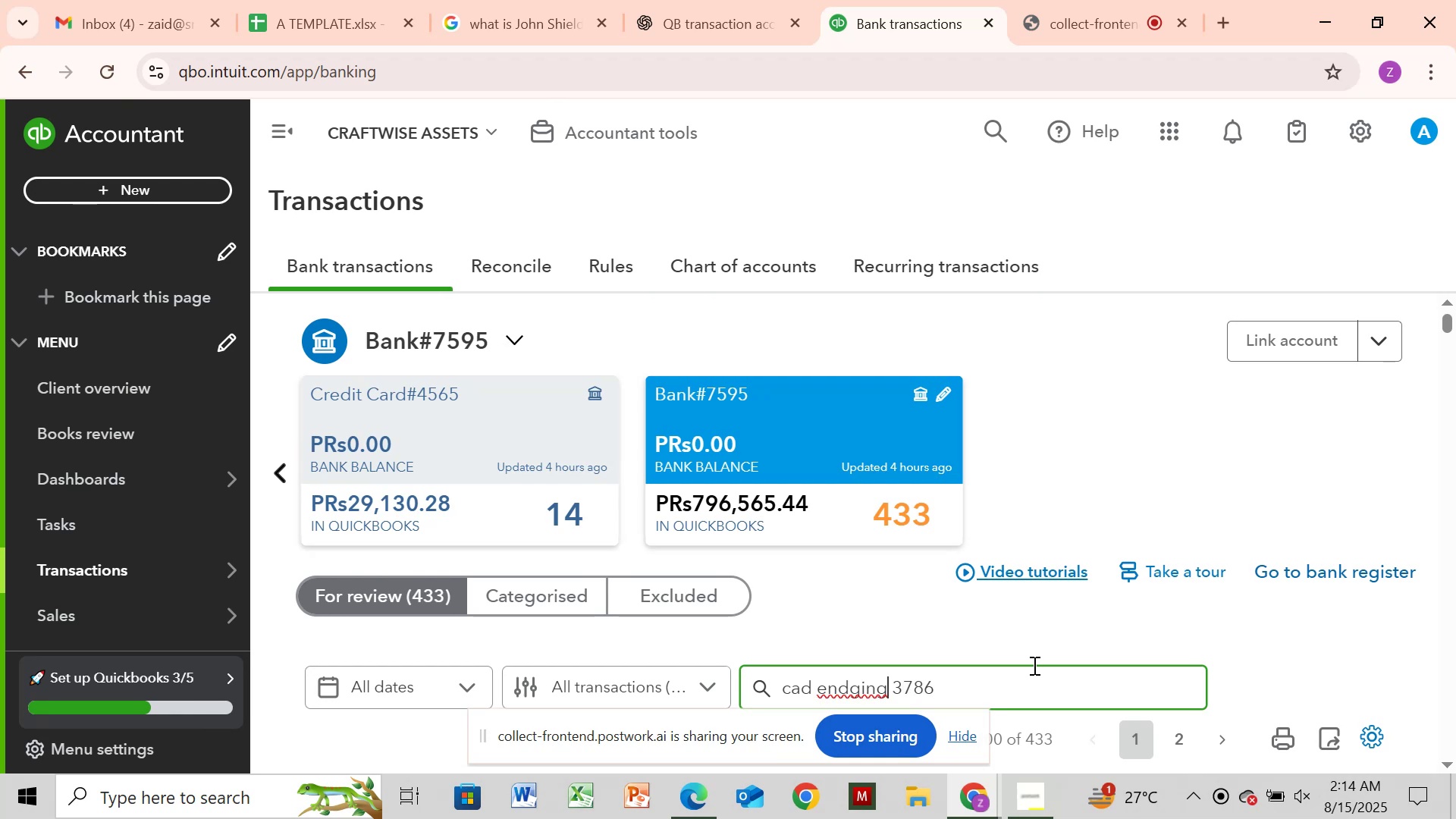 
key(ArrowLeft)
 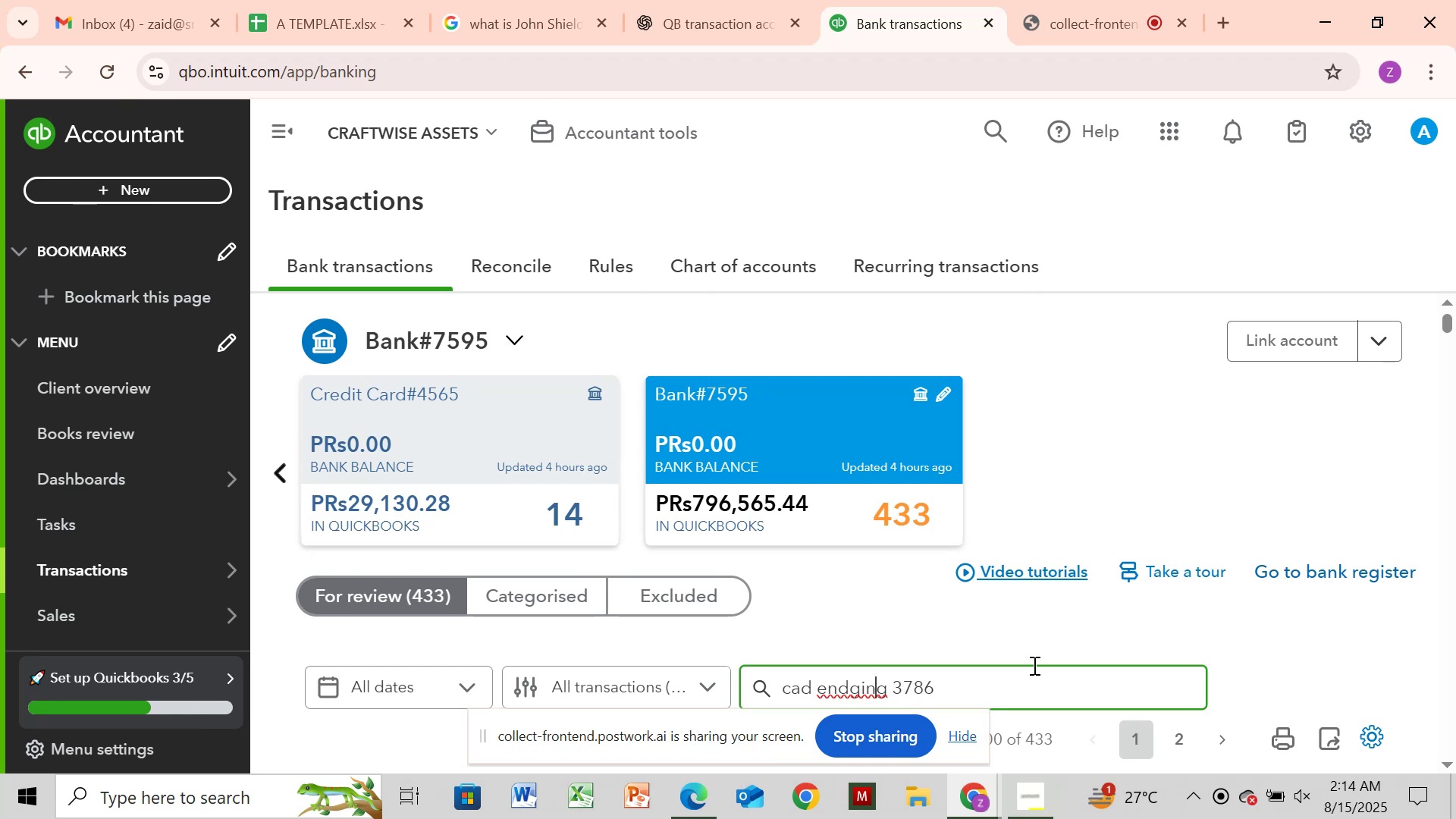 
key(ArrowLeft)
 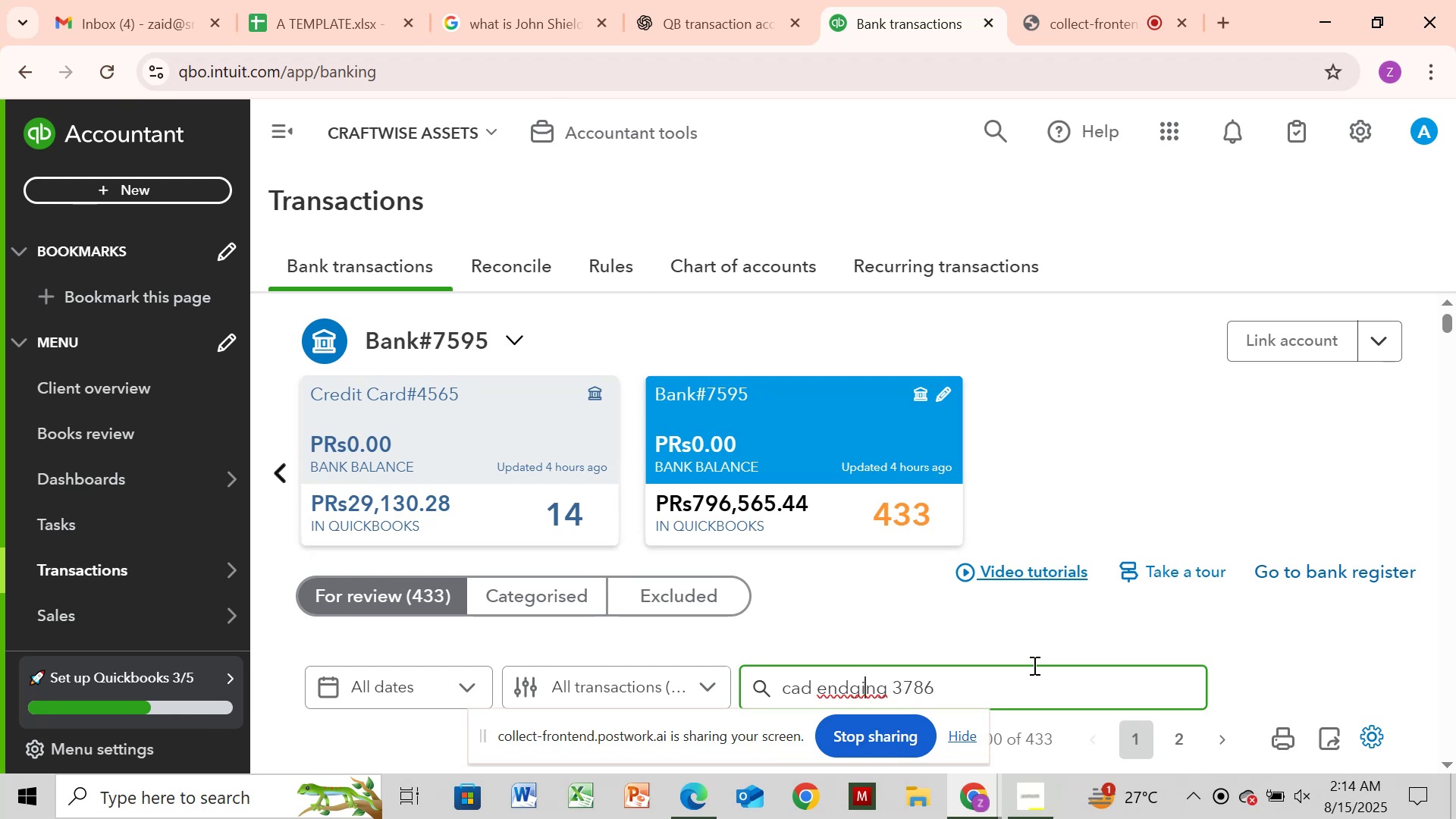 
key(ArrowLeft)
 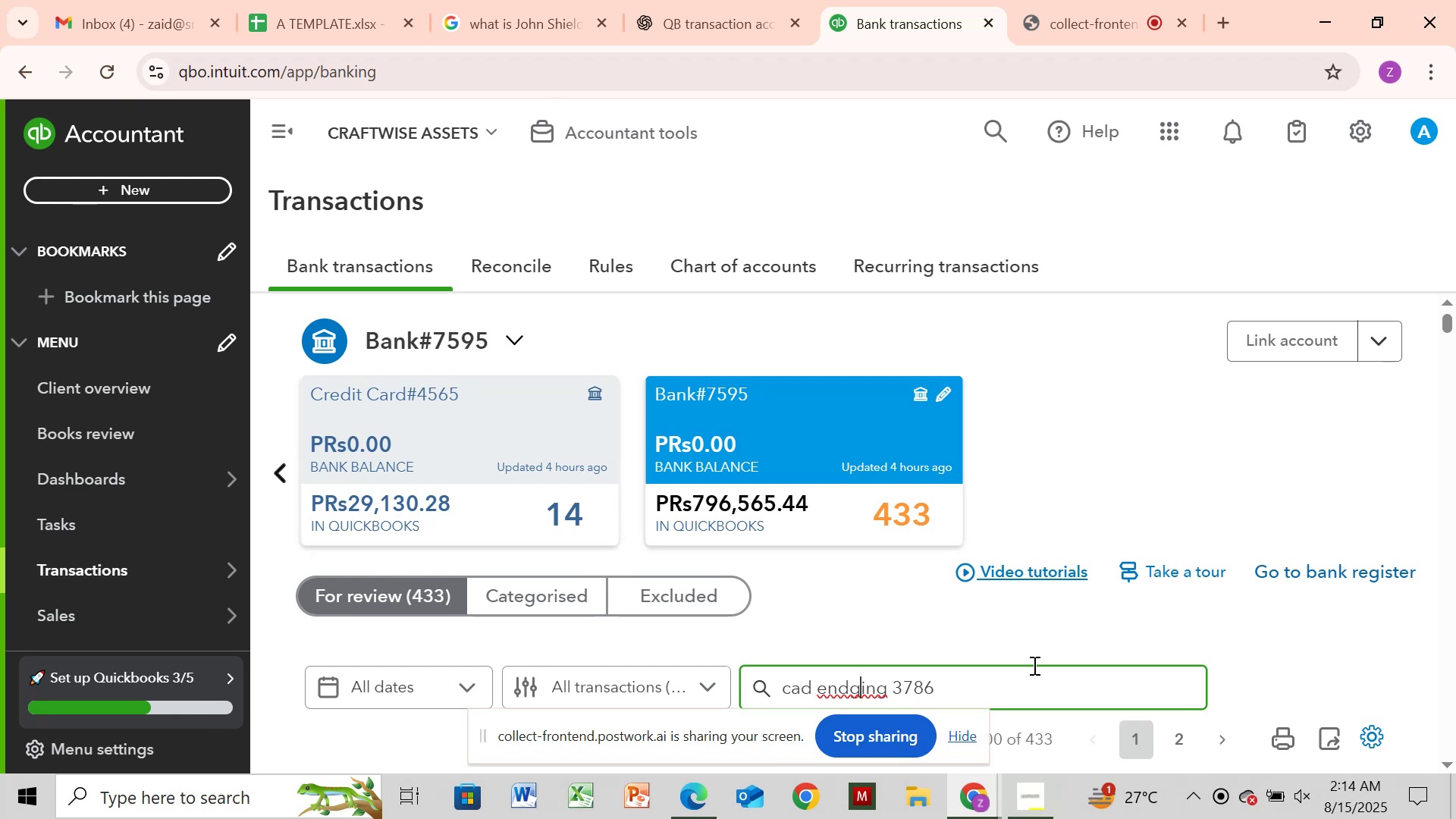 
key(Backspace)
 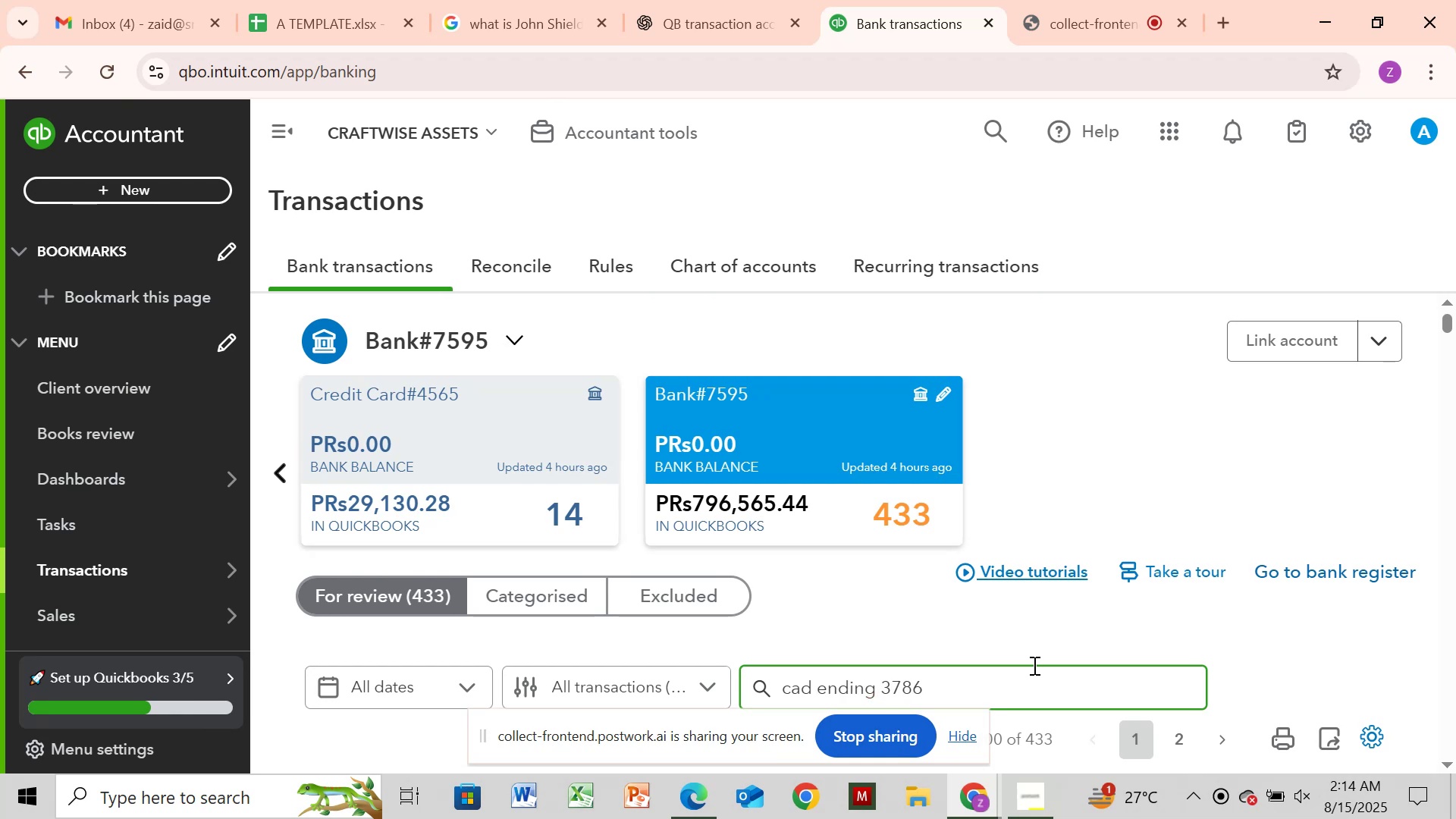 
key(Enter)
 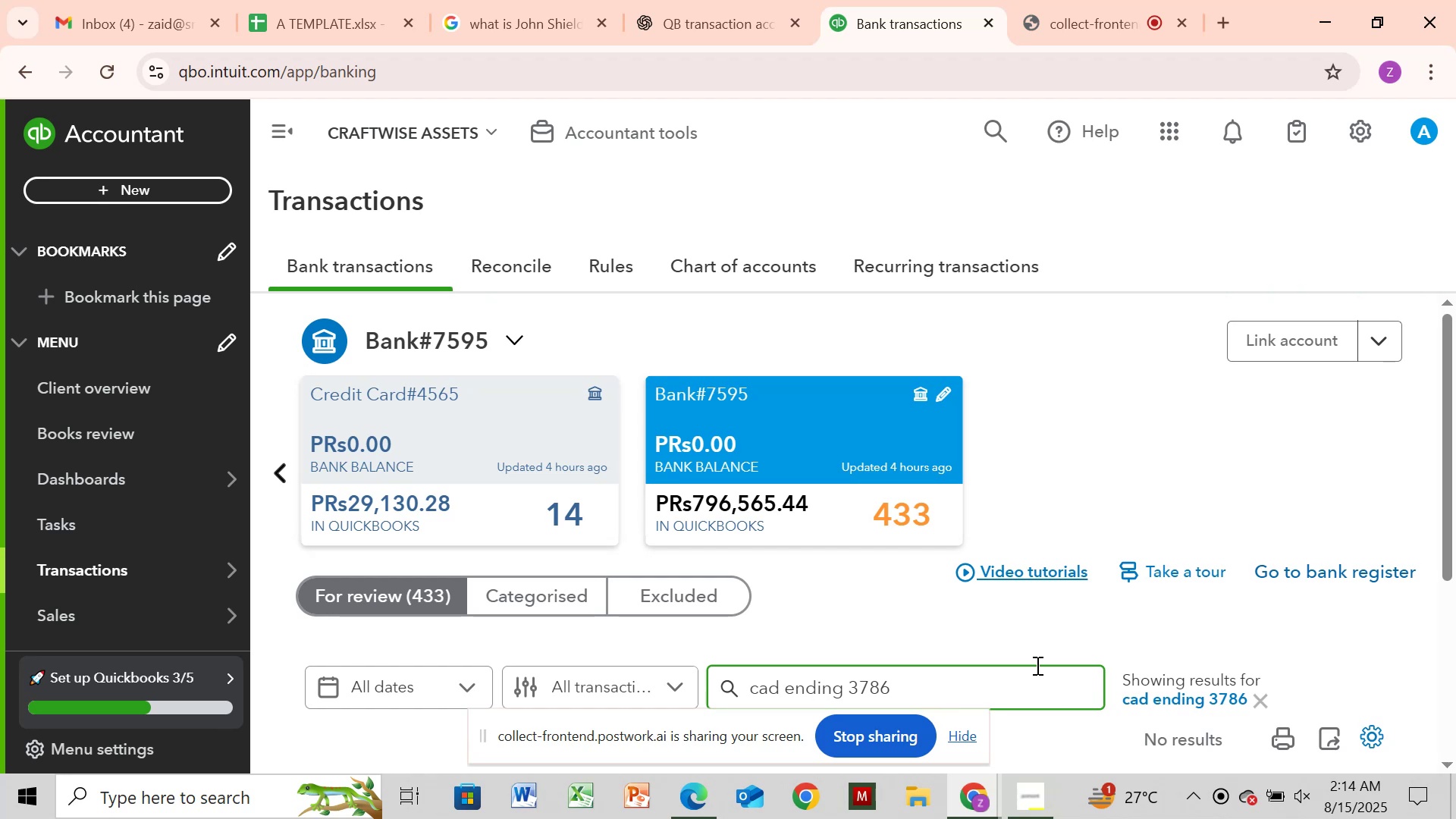 
wait(6.36)
 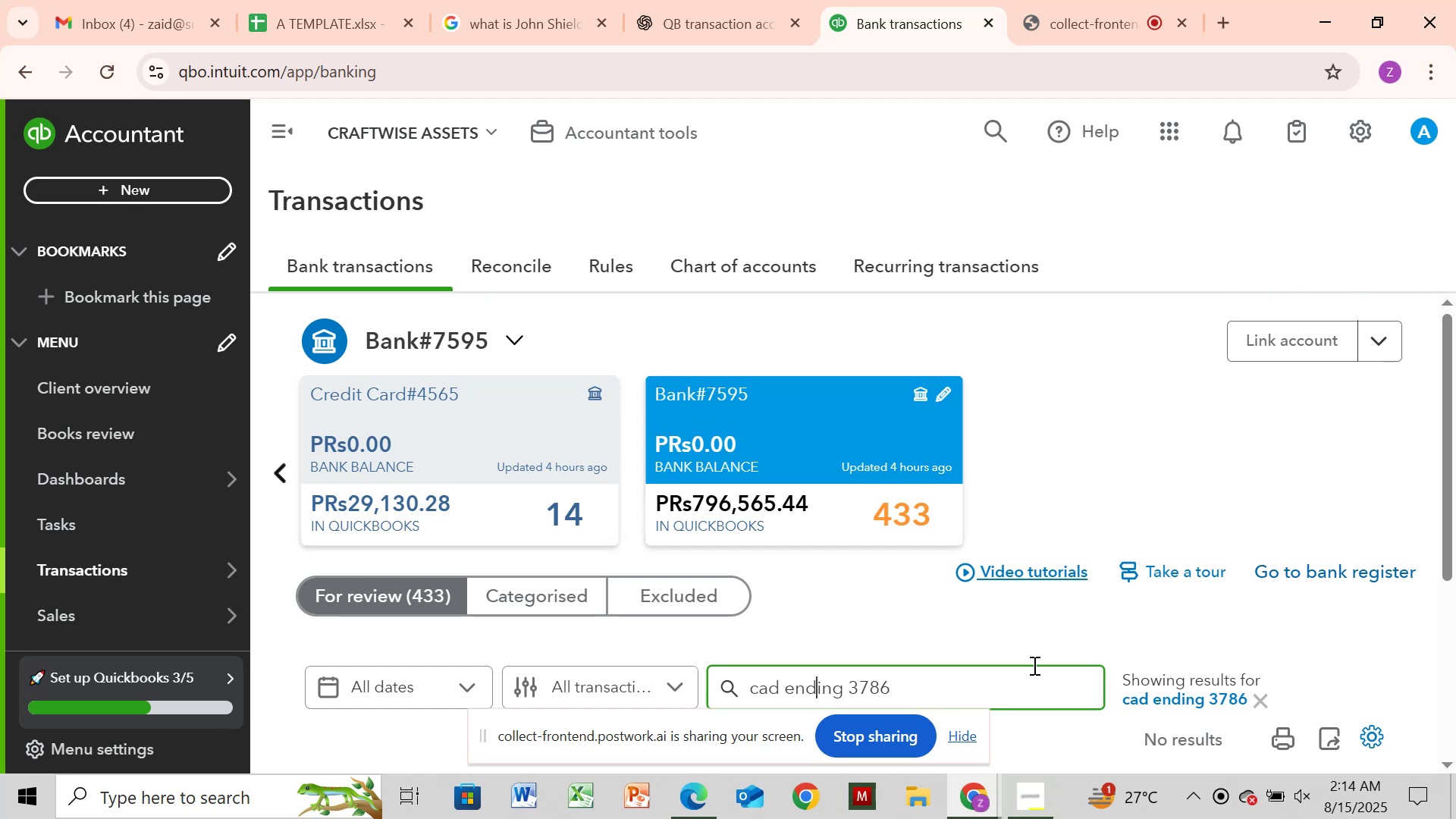 
left_click([1034, 679])
 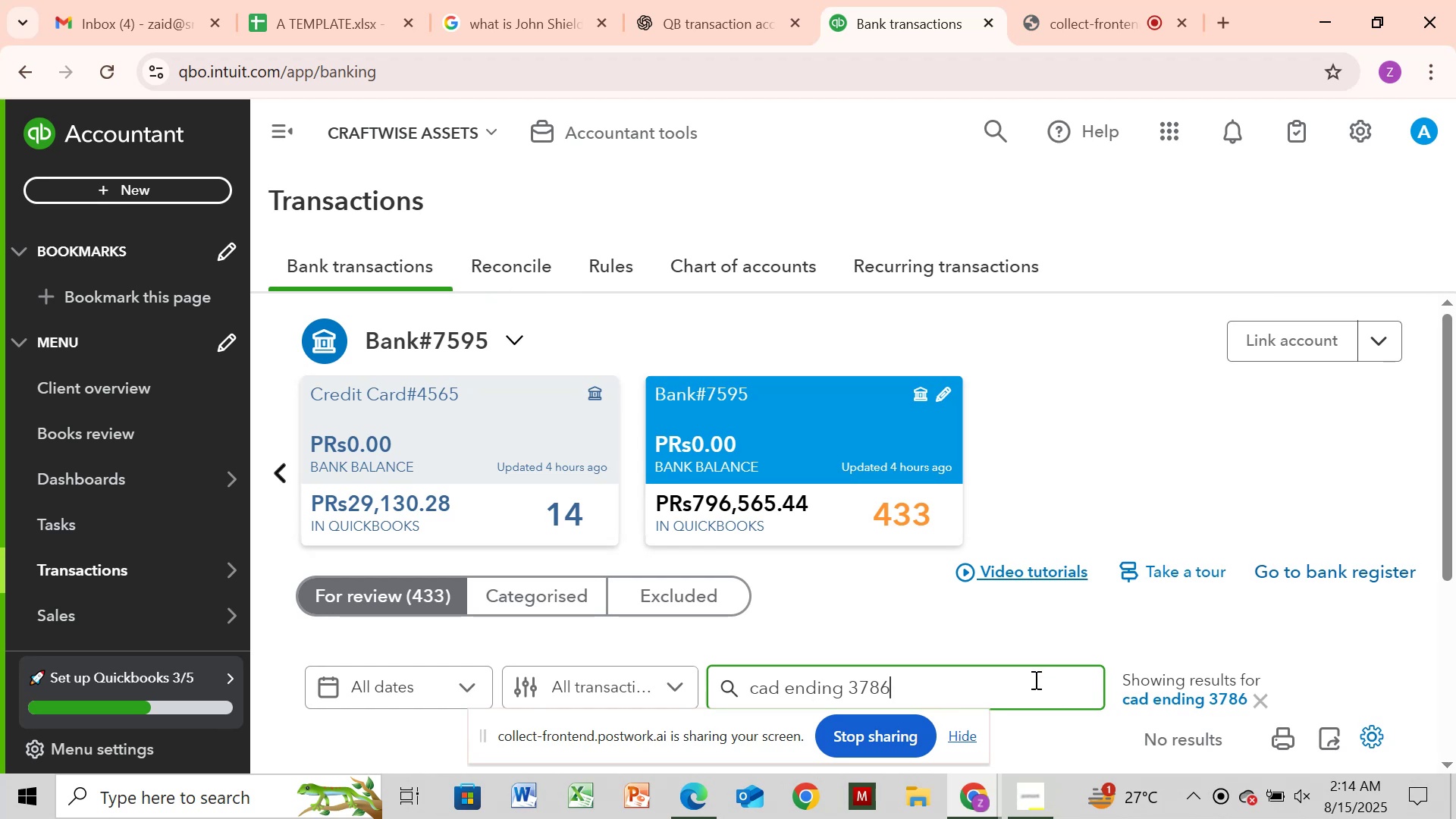 
hold_key(key=Backspace, duration=0.49)
 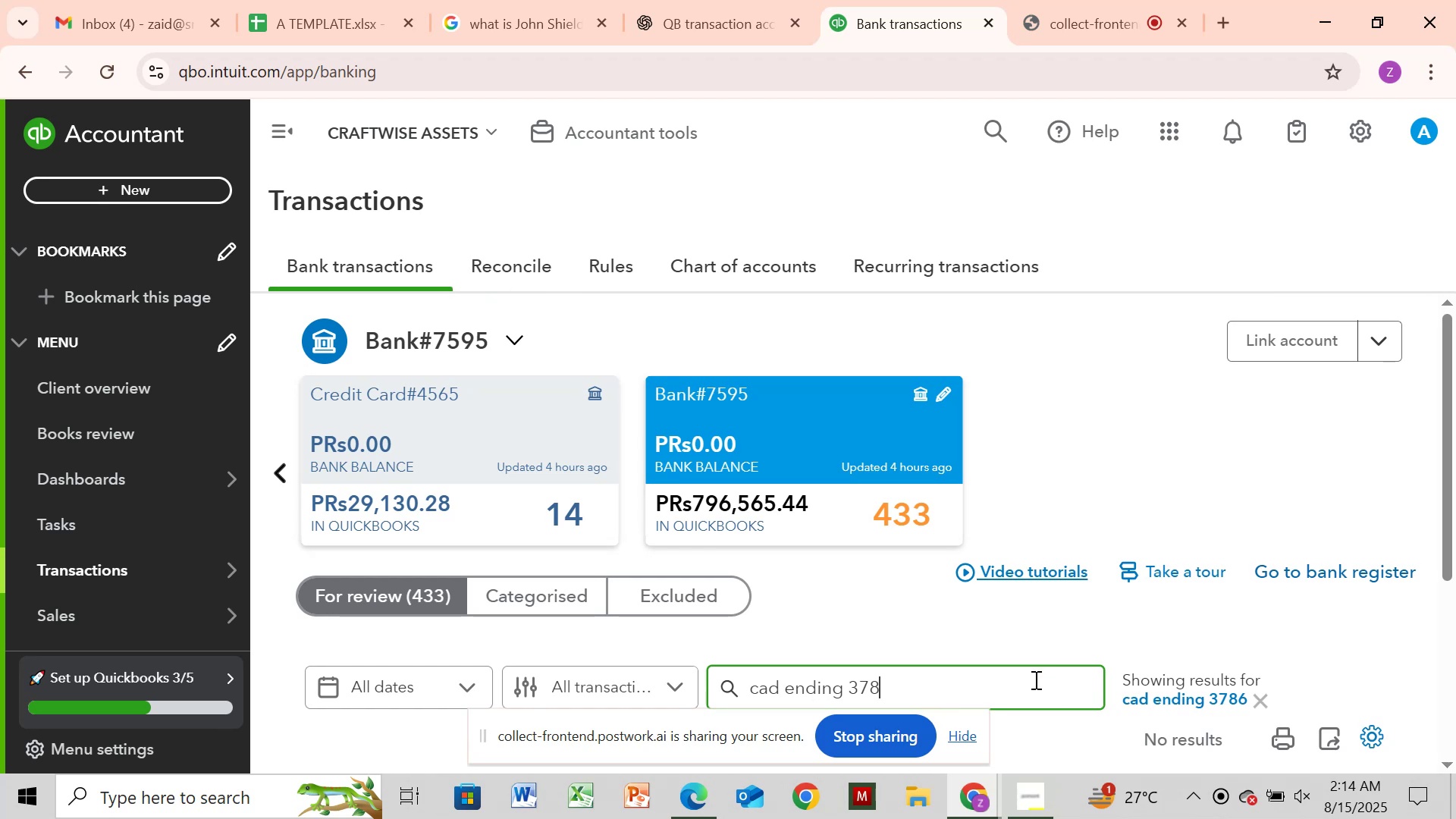 
key(Backspace)
 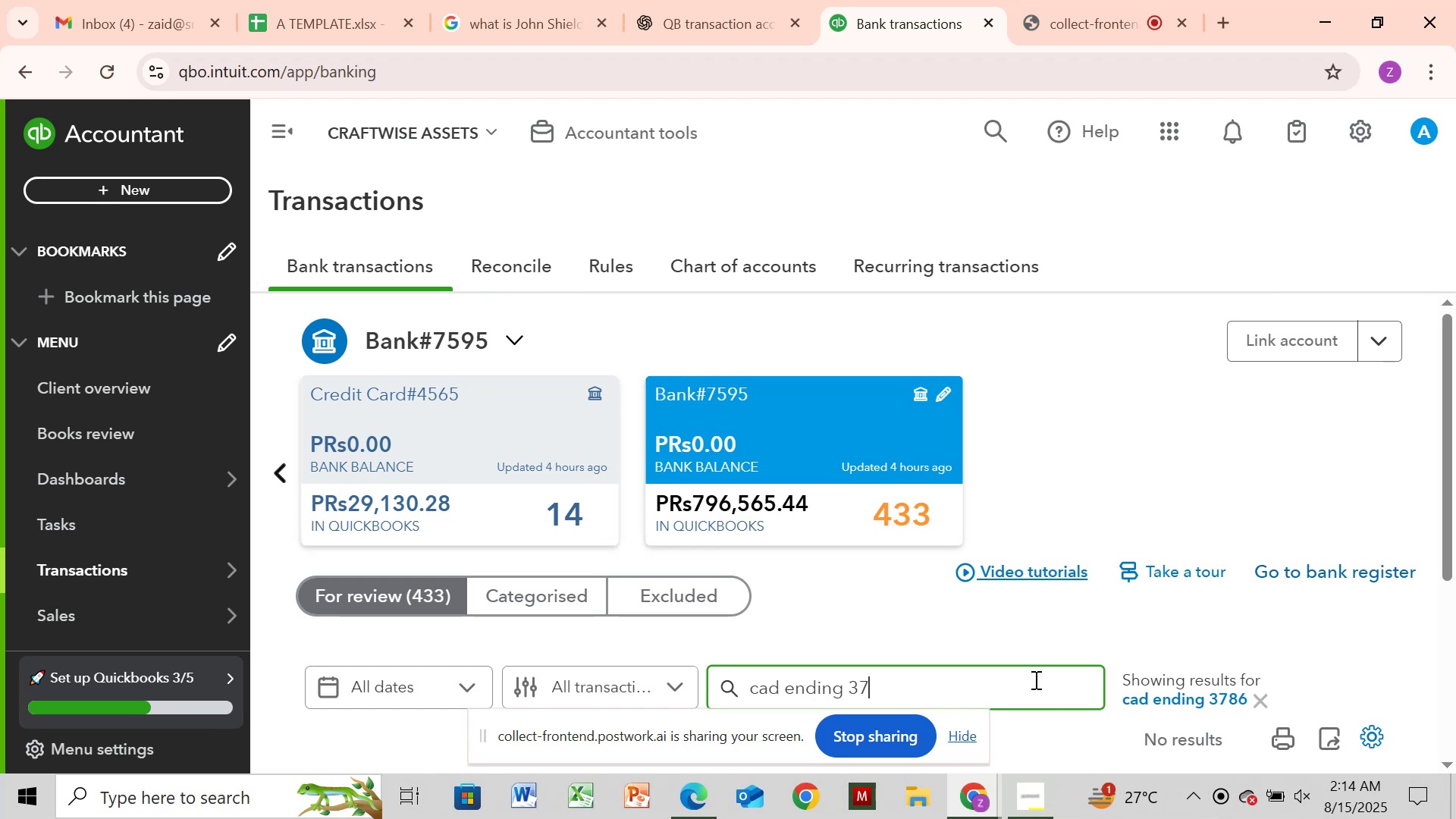 
key(Backspace)
 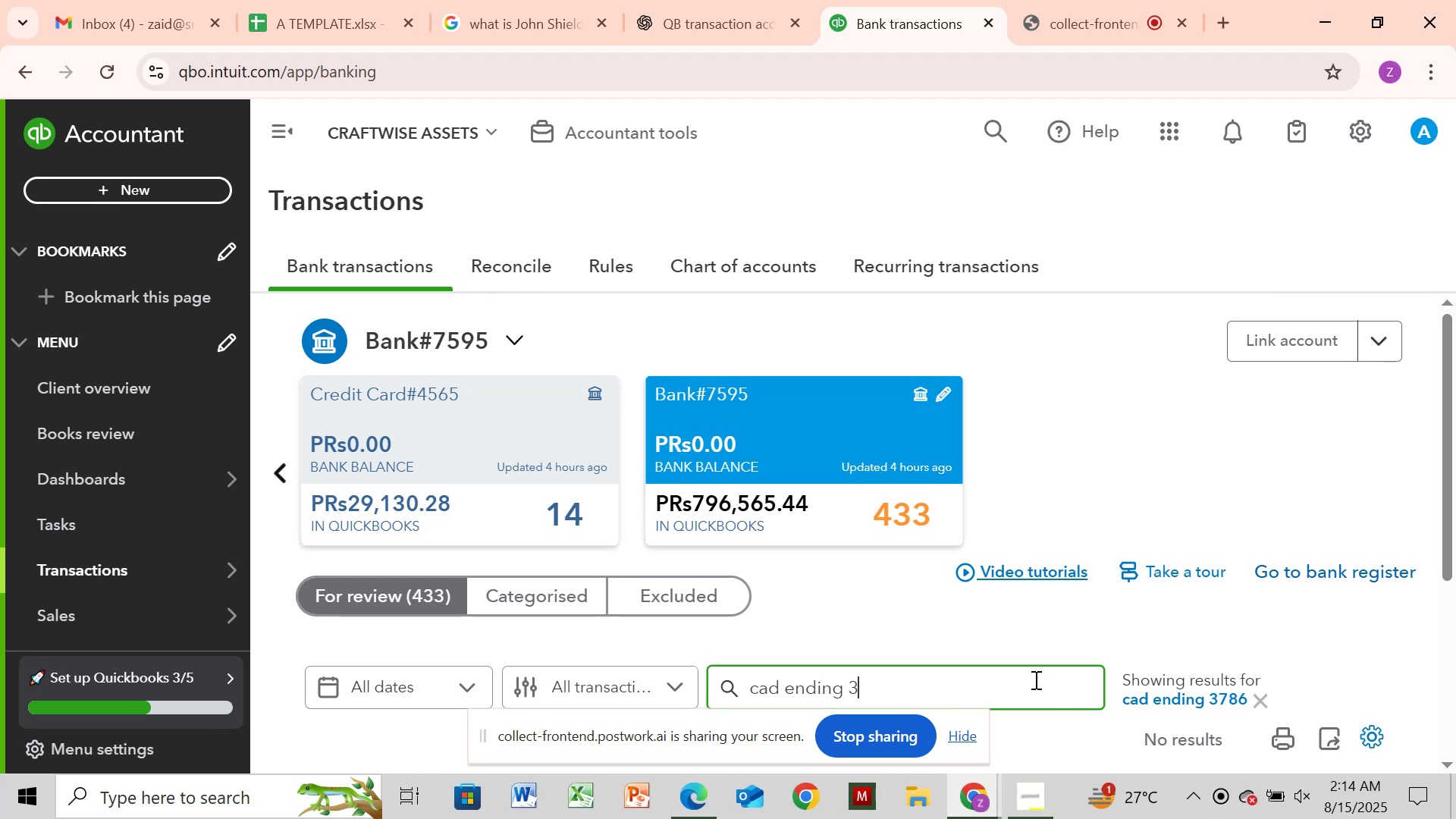 
key(Backspace)
 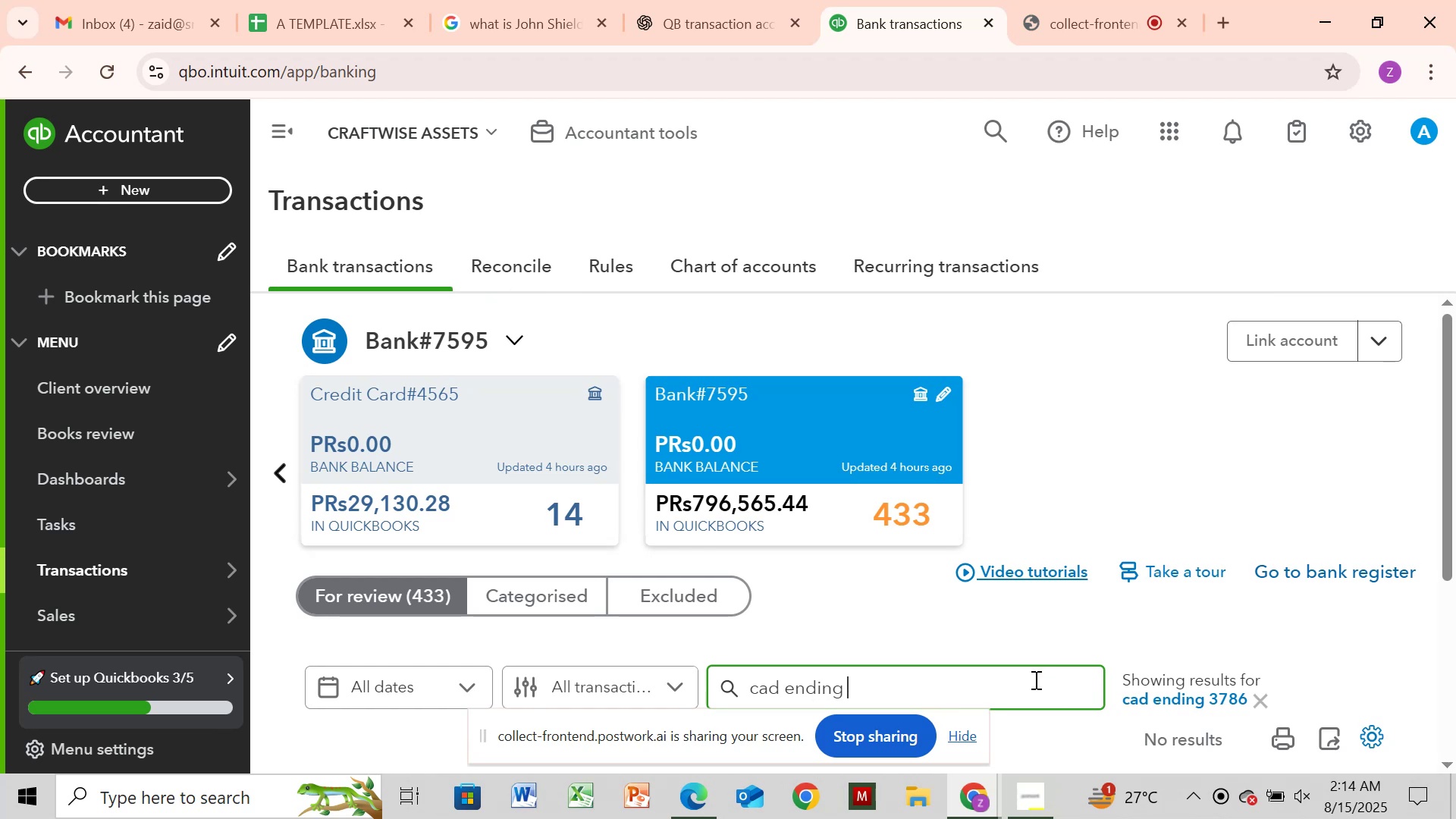 
key(Enter)
 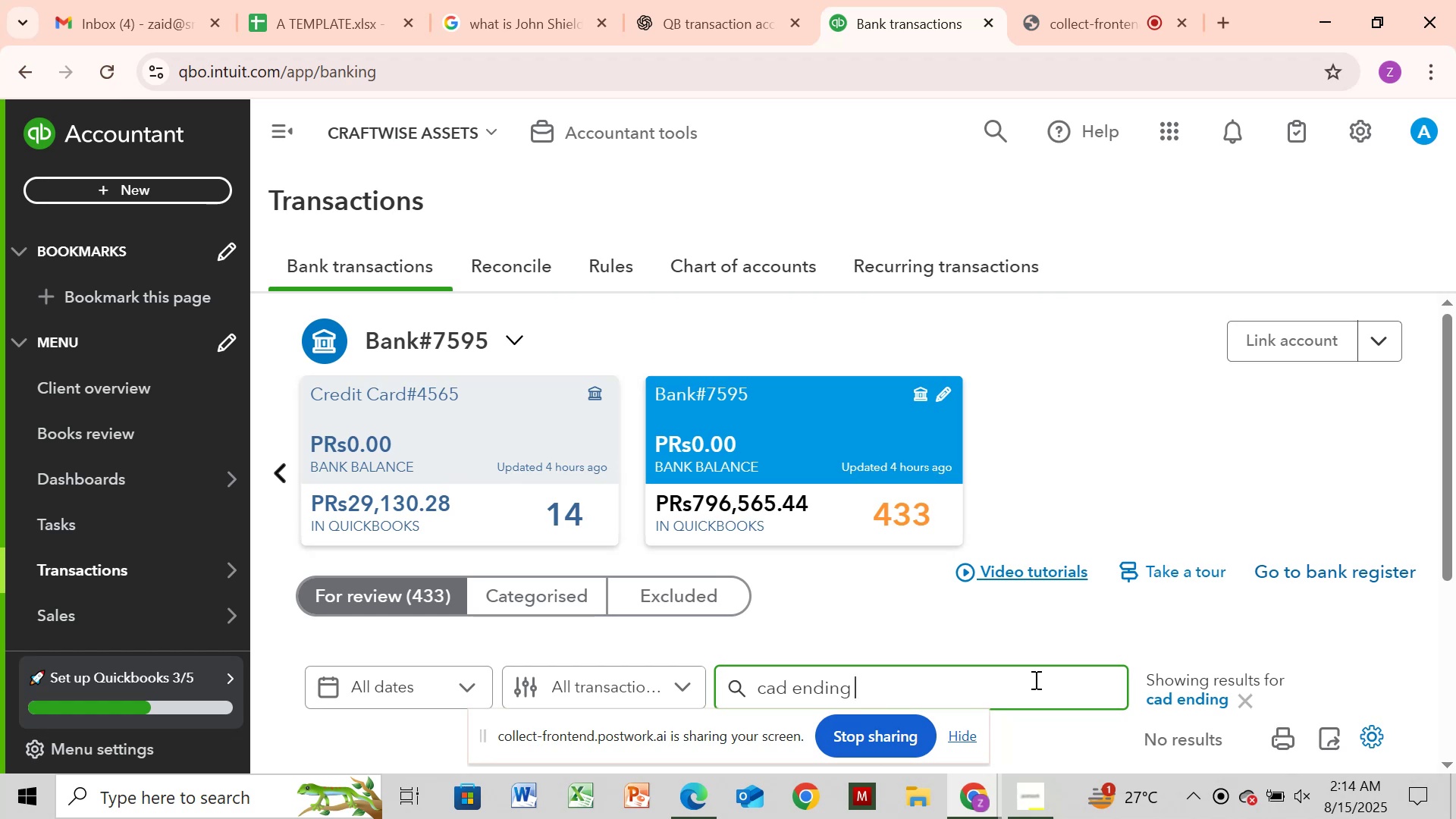 
key(ArrowLeft)
 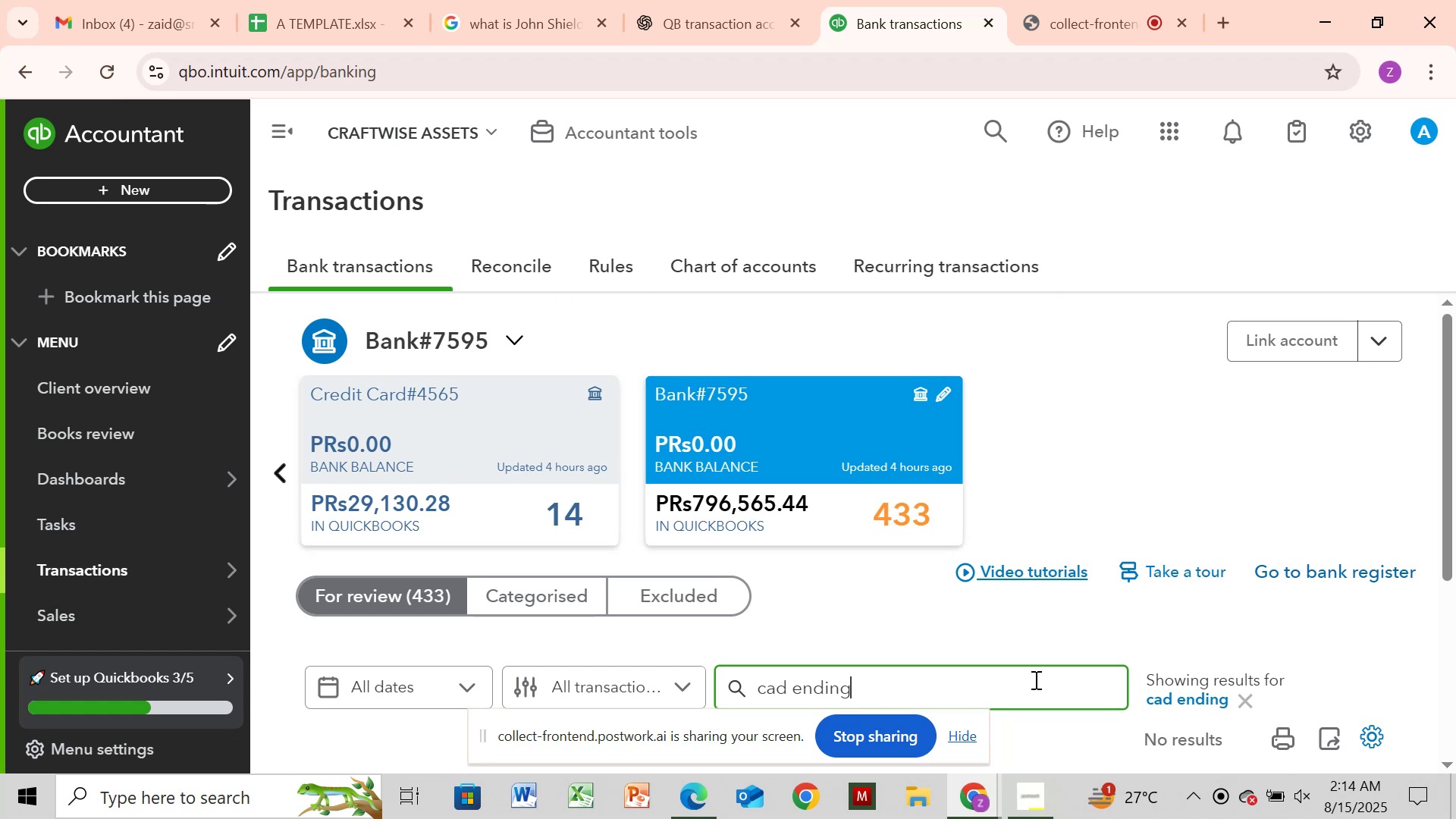 
key(ArrowLeft)
 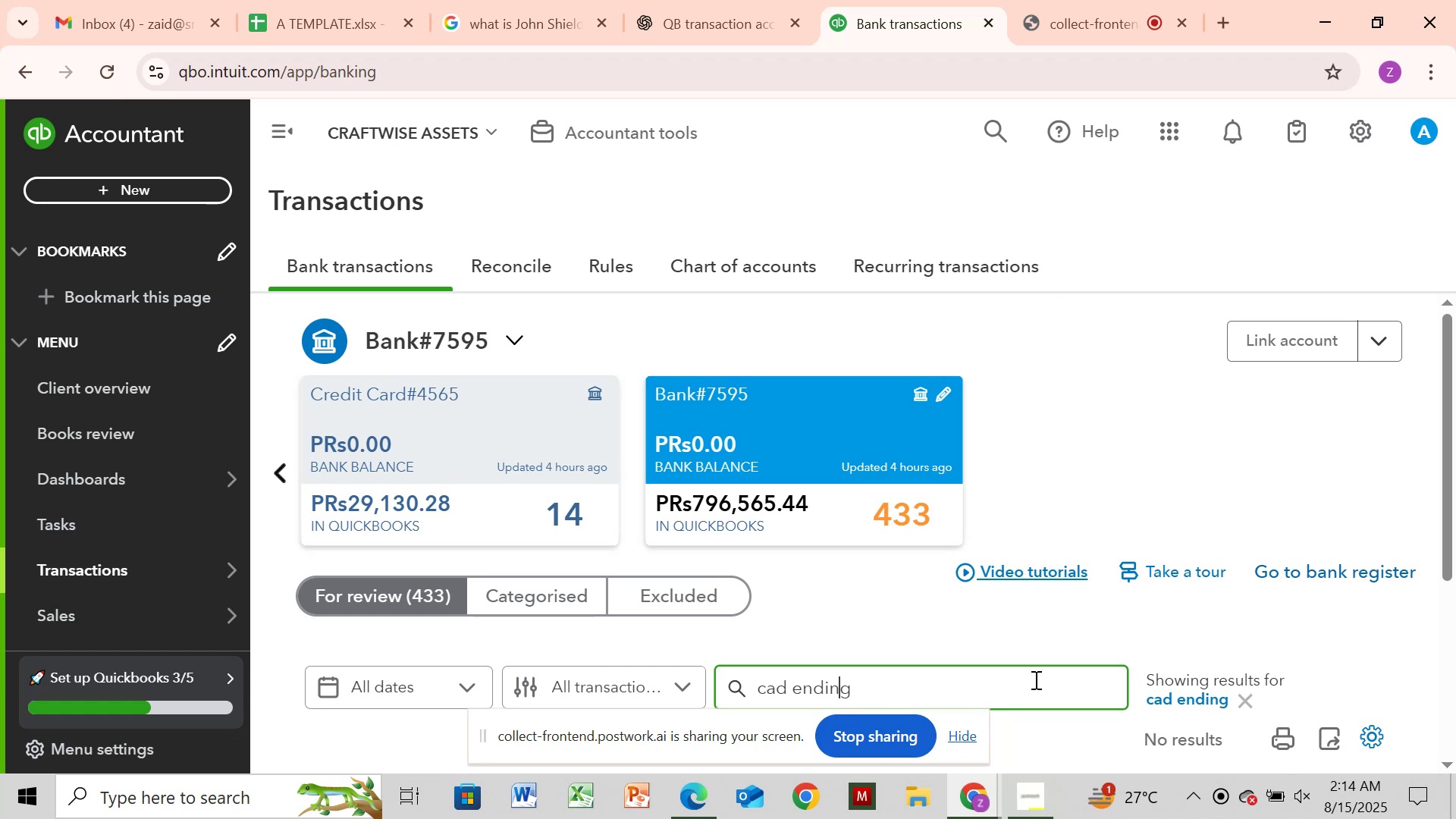 
key(ArrowLeft)
 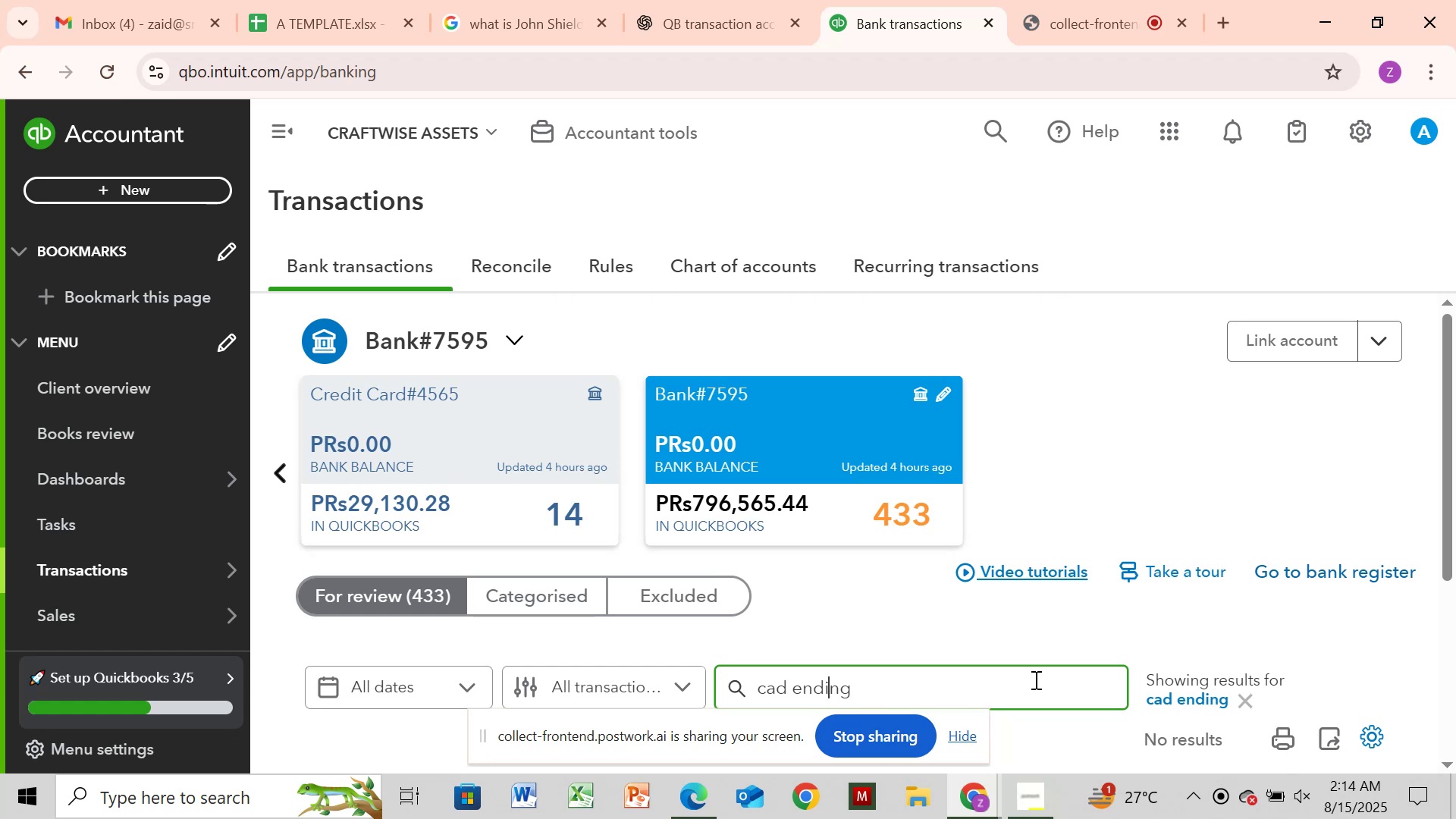 
key(ArrowLeft)
 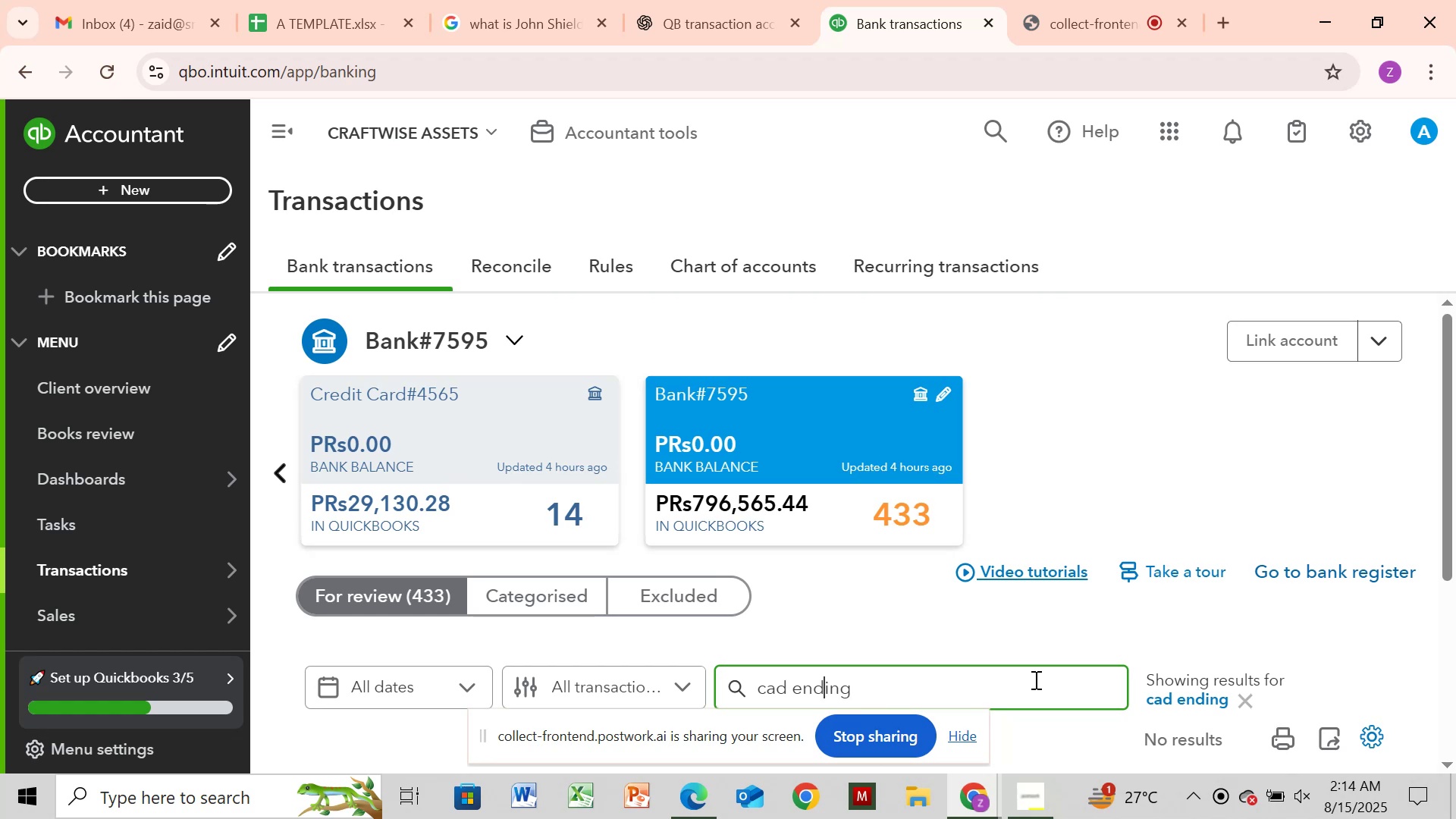 
key(ArrowLeft)
 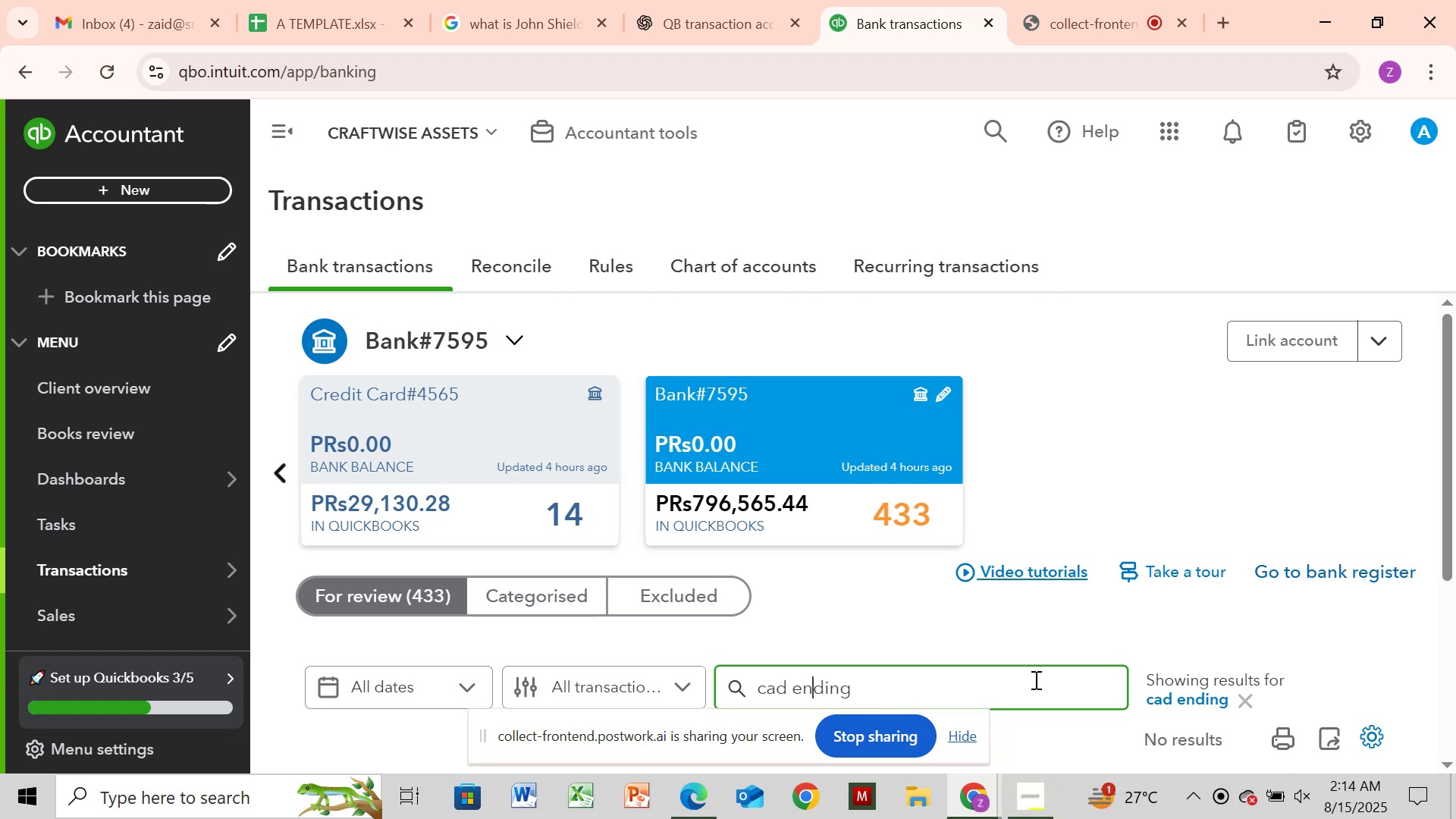 
key(ArrowLeft)
 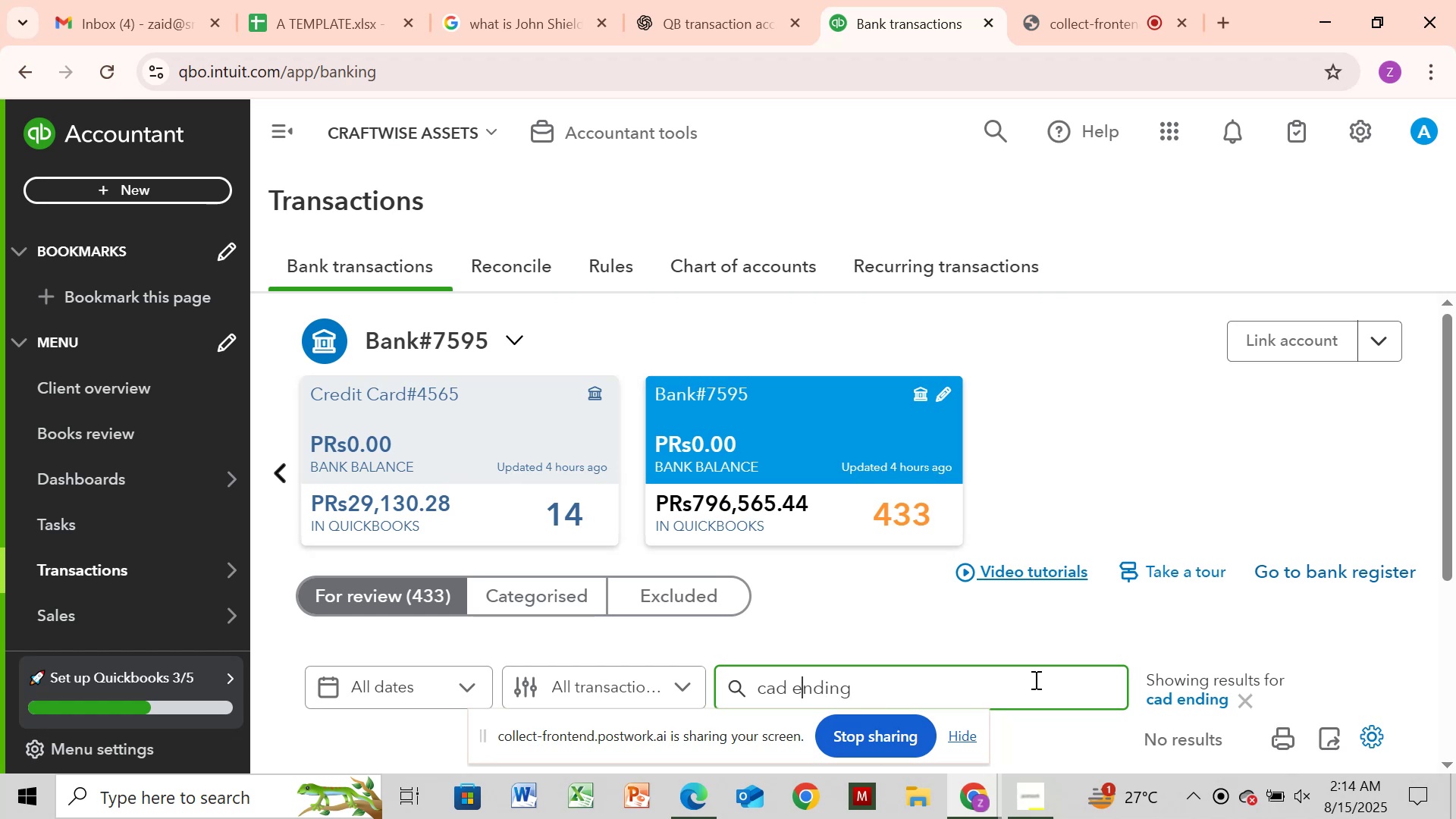 
key(ArrowLeft)
 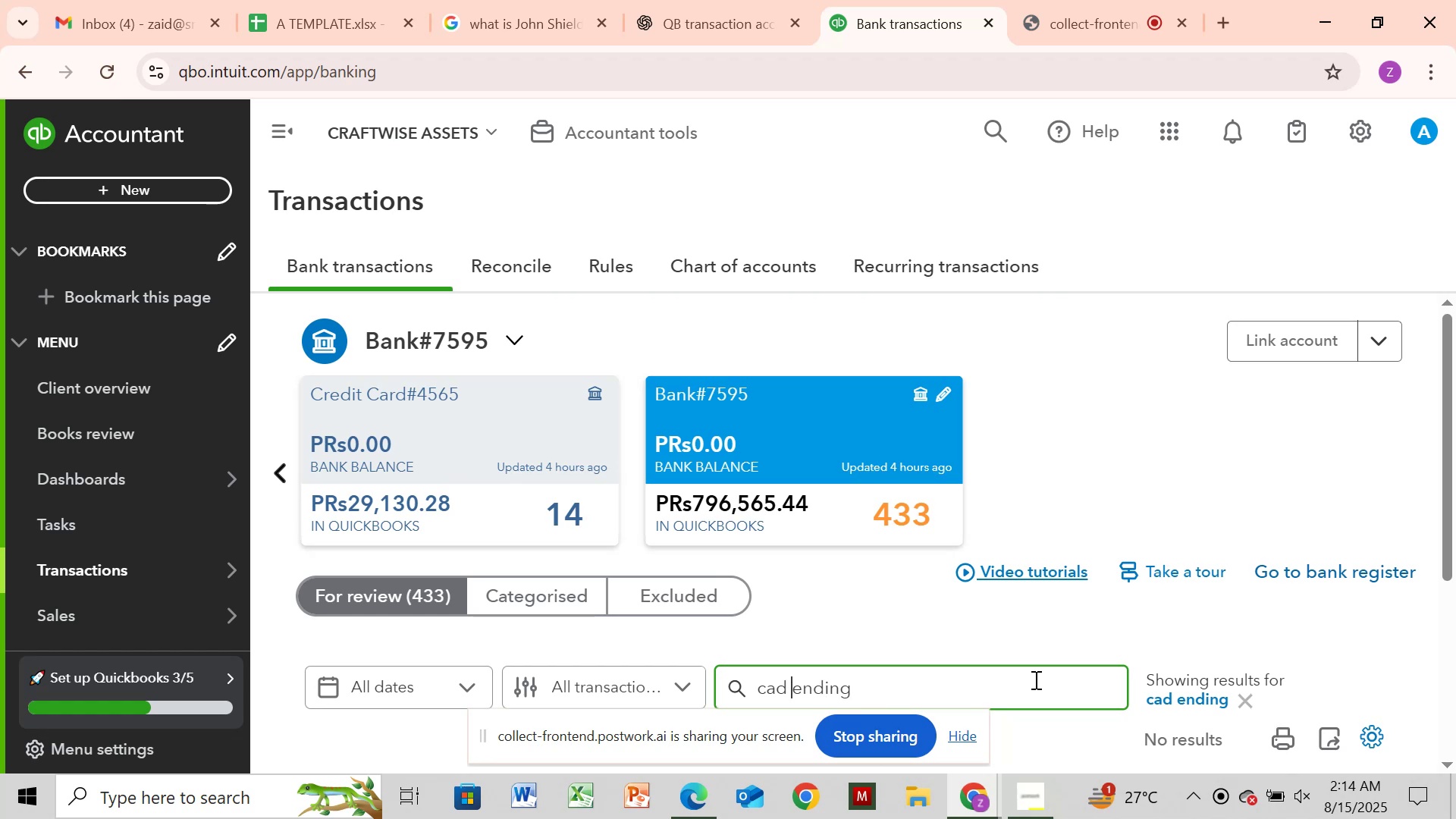 
key(ArrowLeft)
 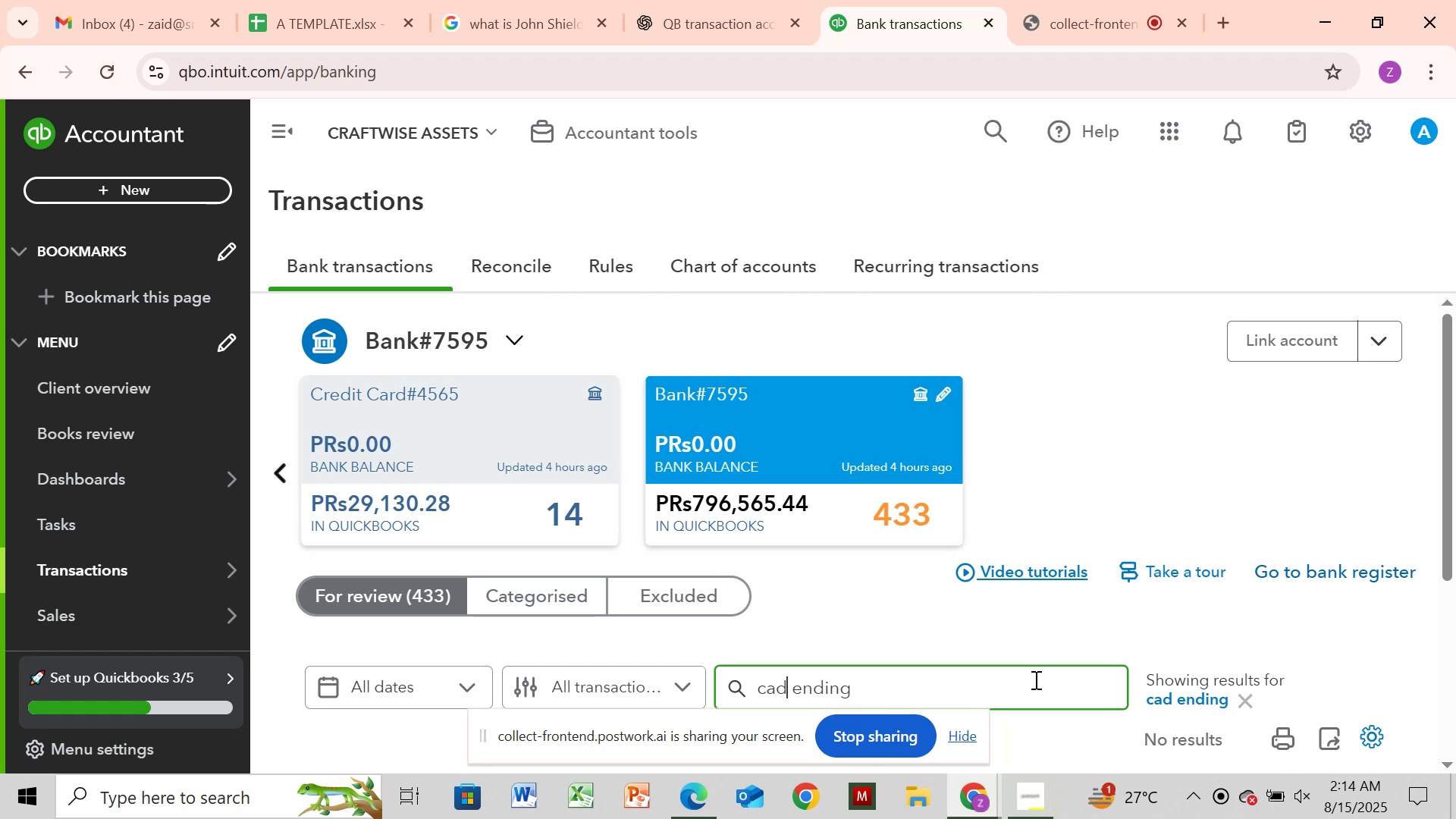 
key(ArrowLeft)
 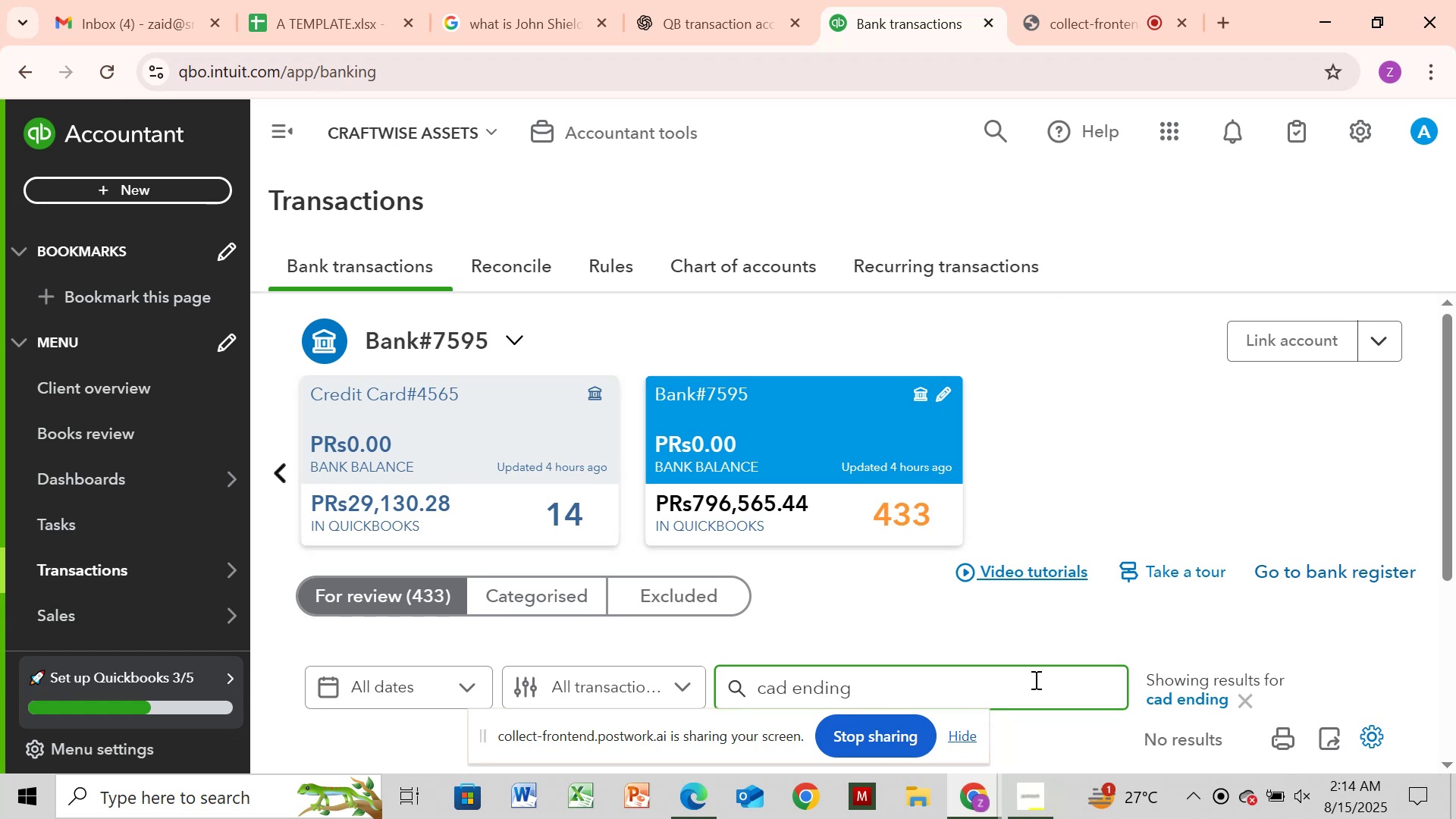 
key(R)
 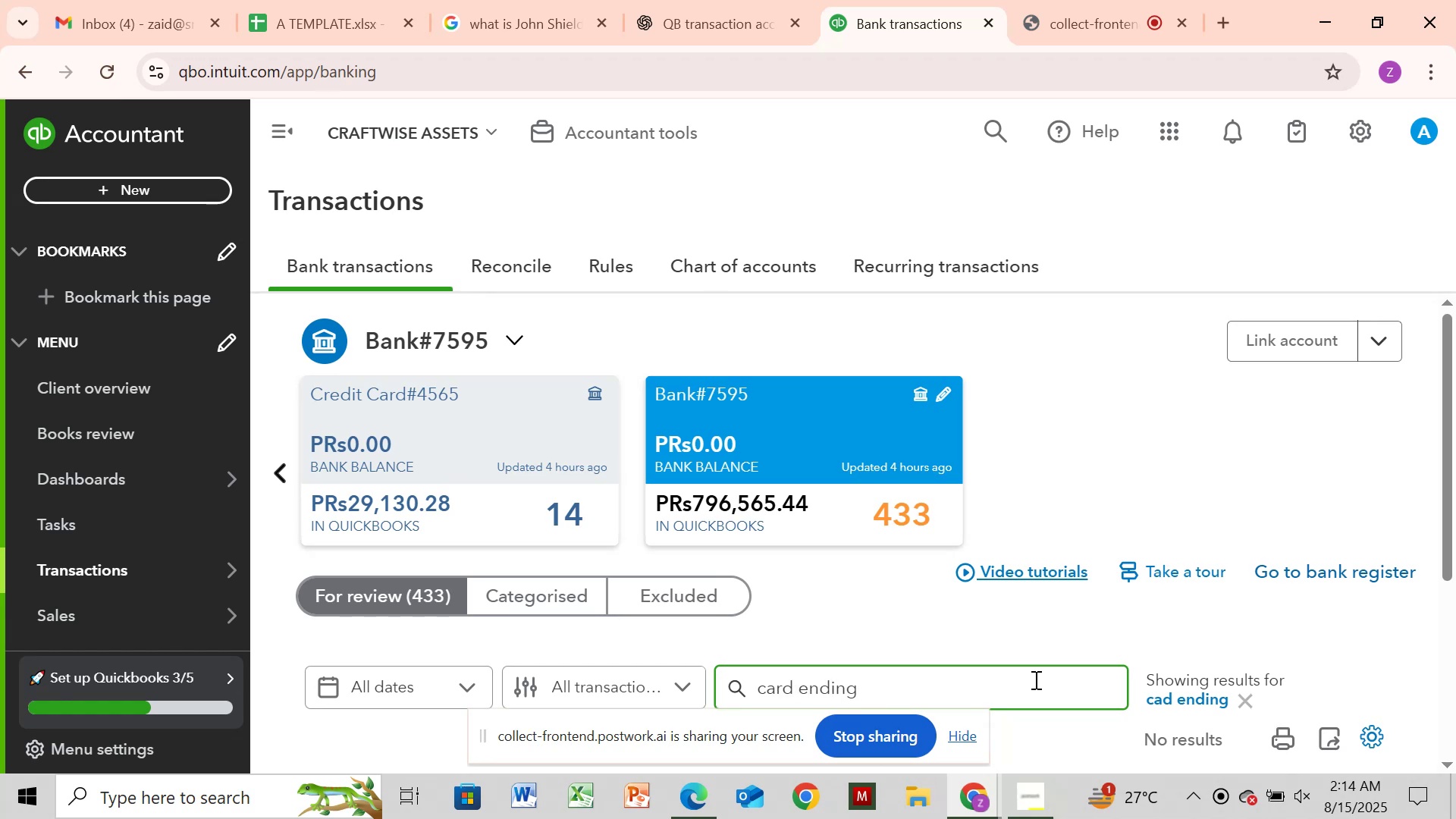 
key(Enter)
 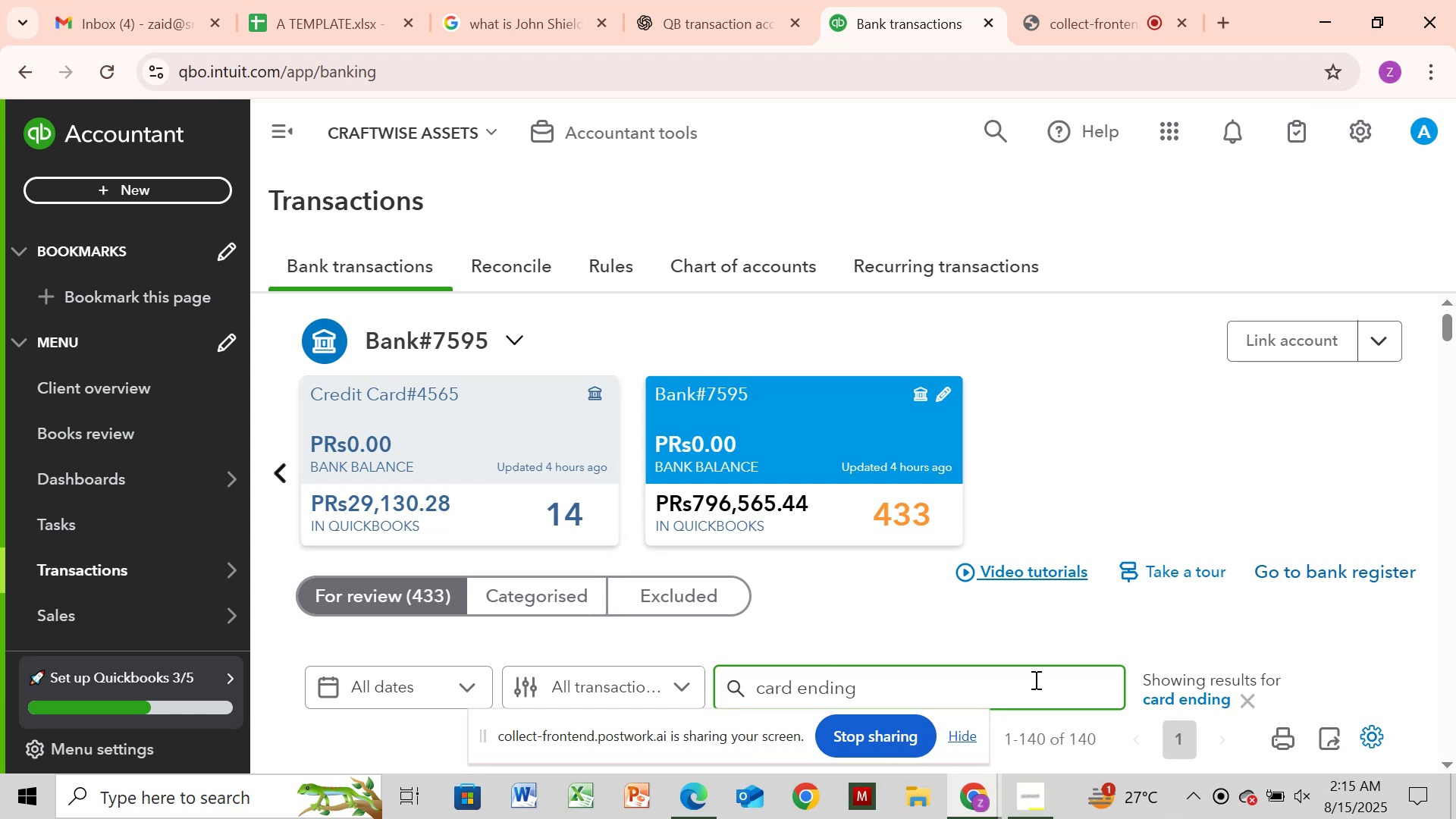 
wait(5.38)
 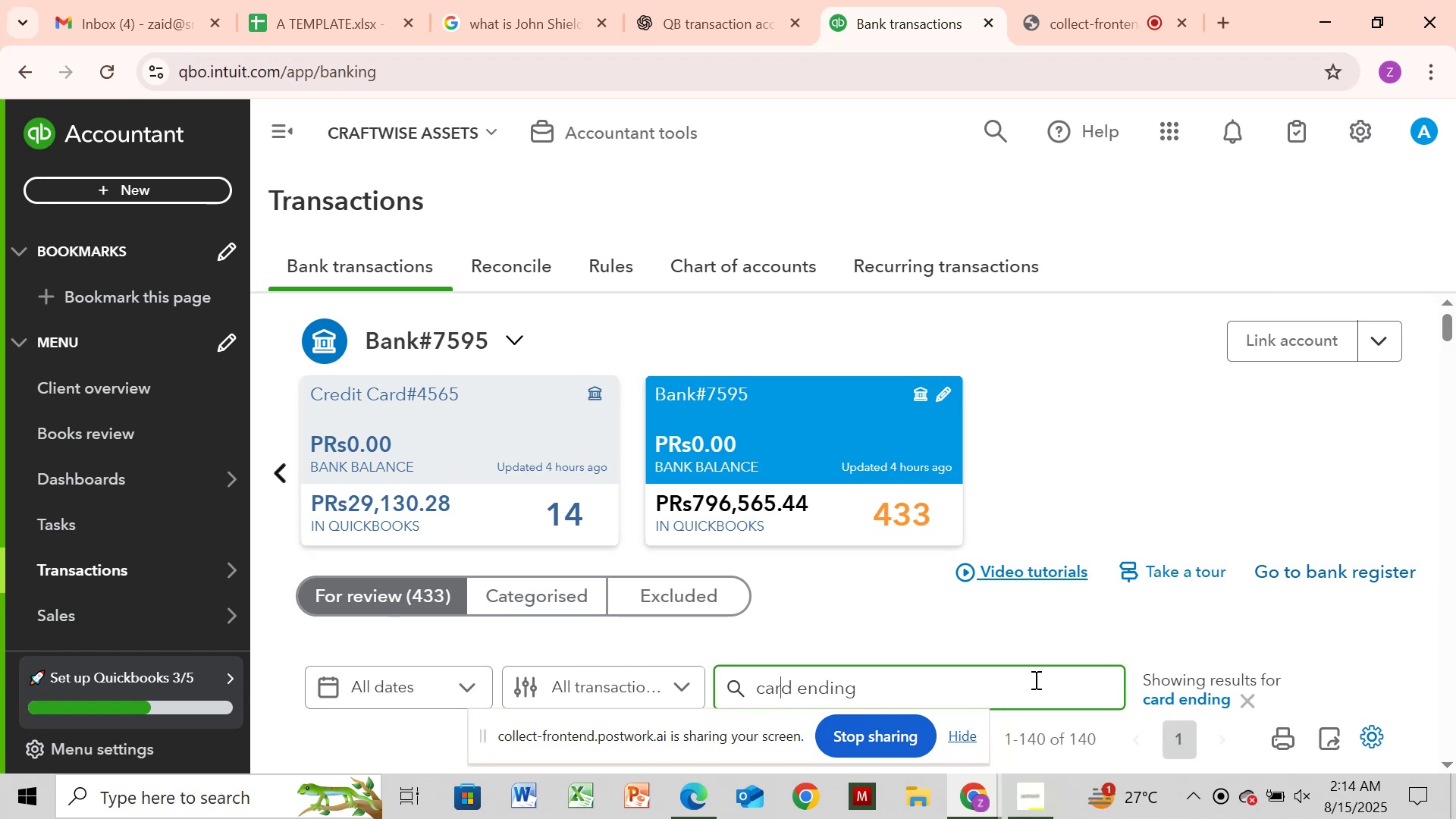 
key(ArrowRight)
 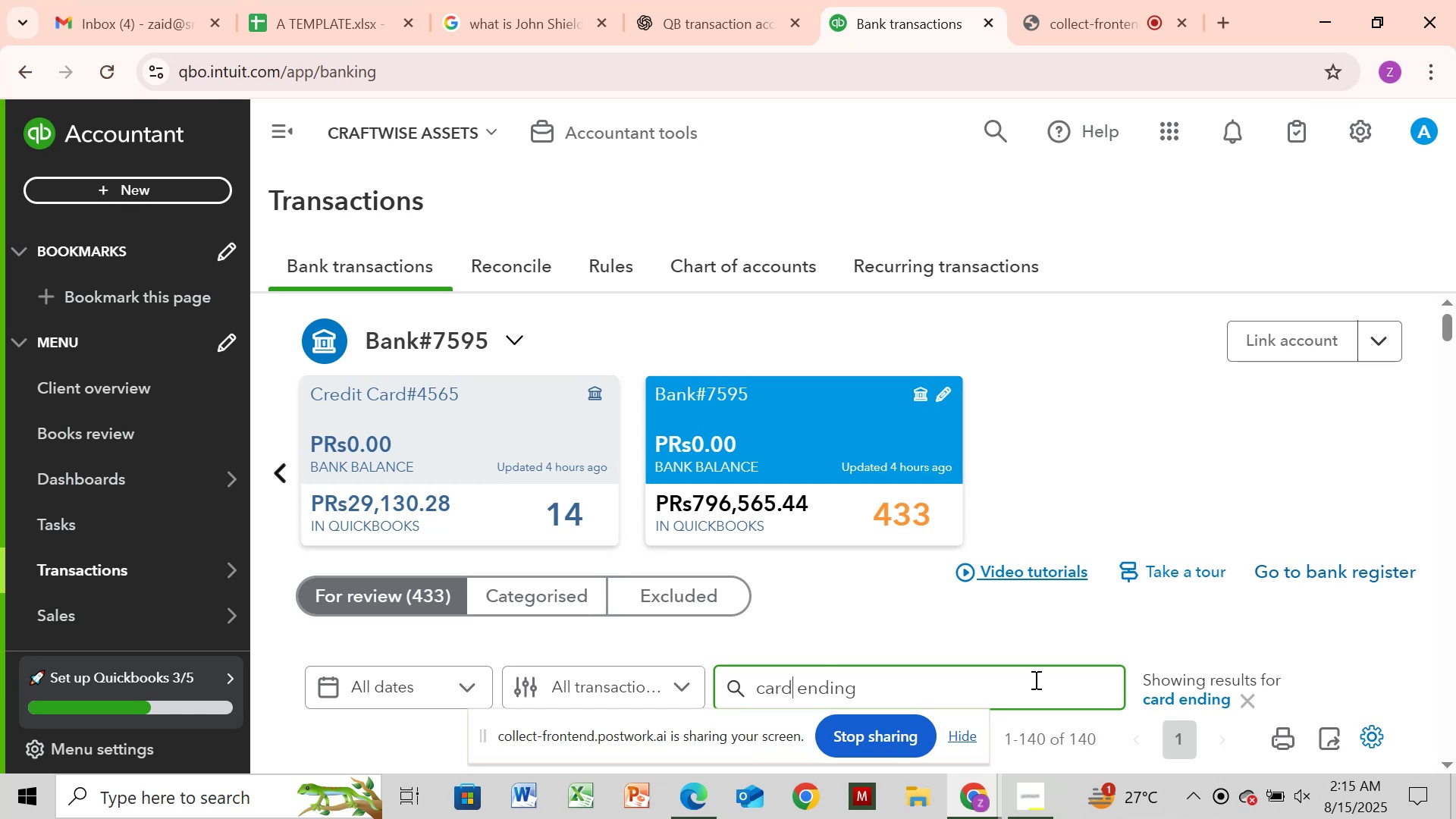 
key(ArrowRight)
 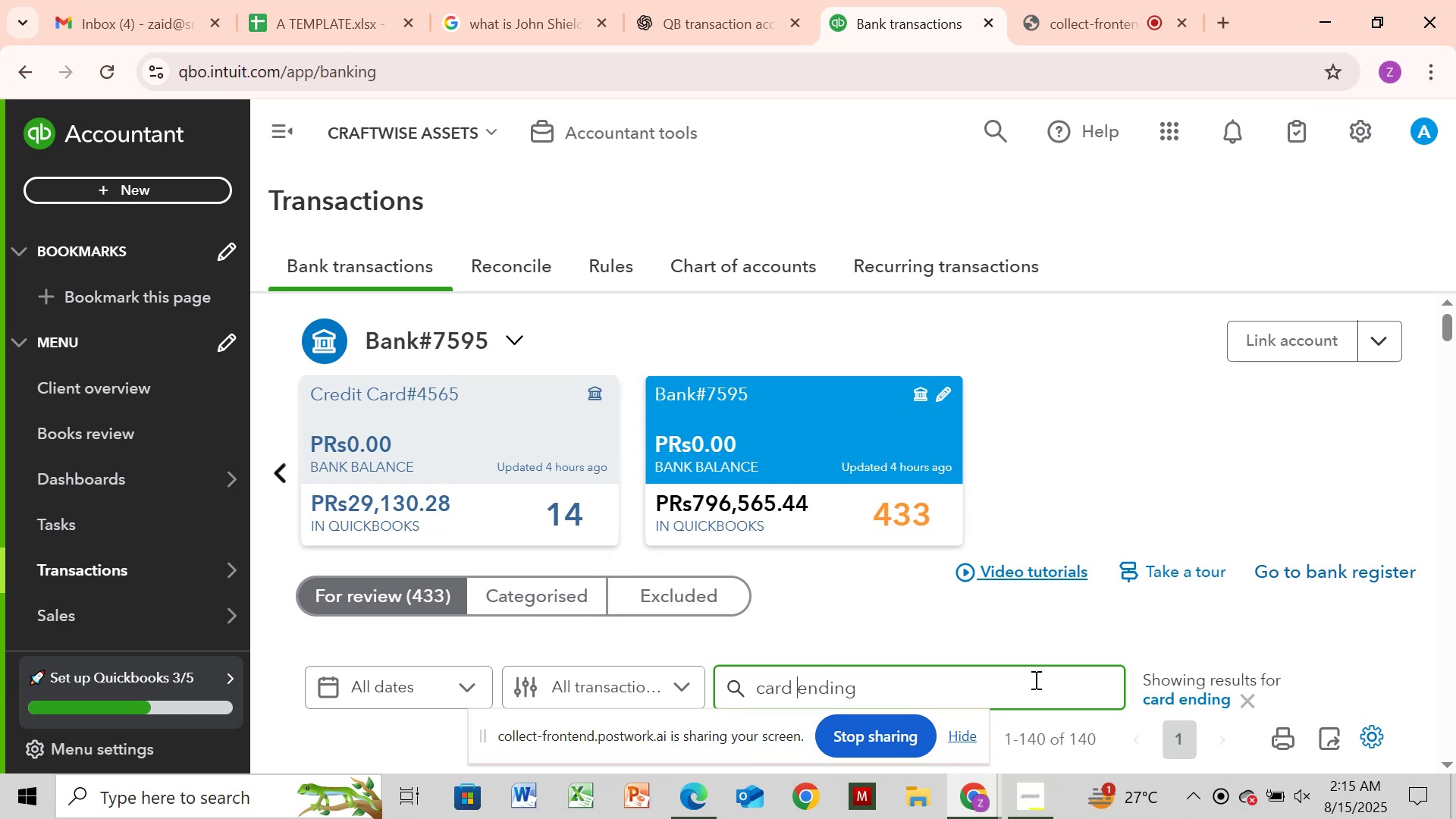 
key(ArrowRight)
 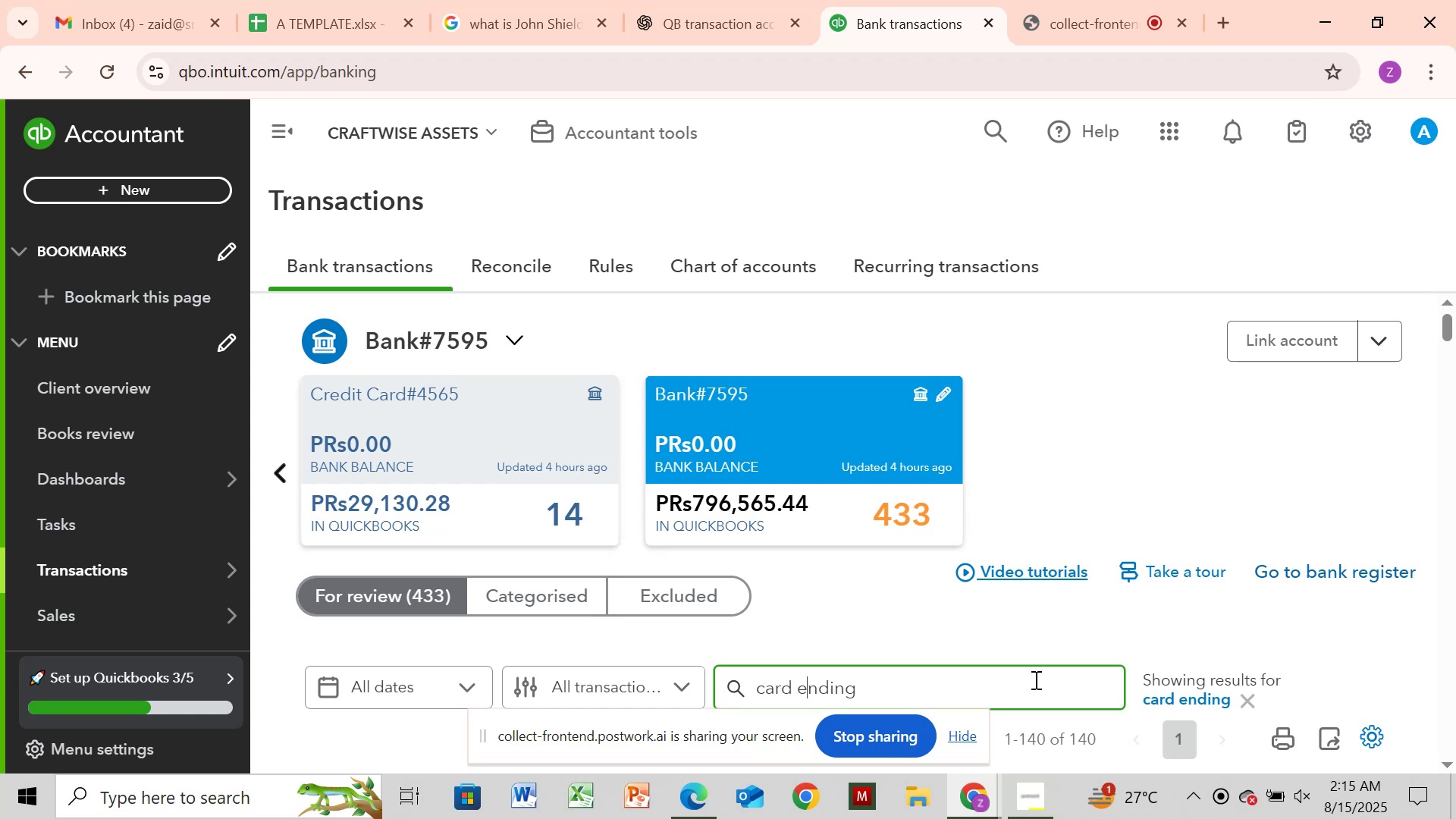 
key(ArrowRight)
 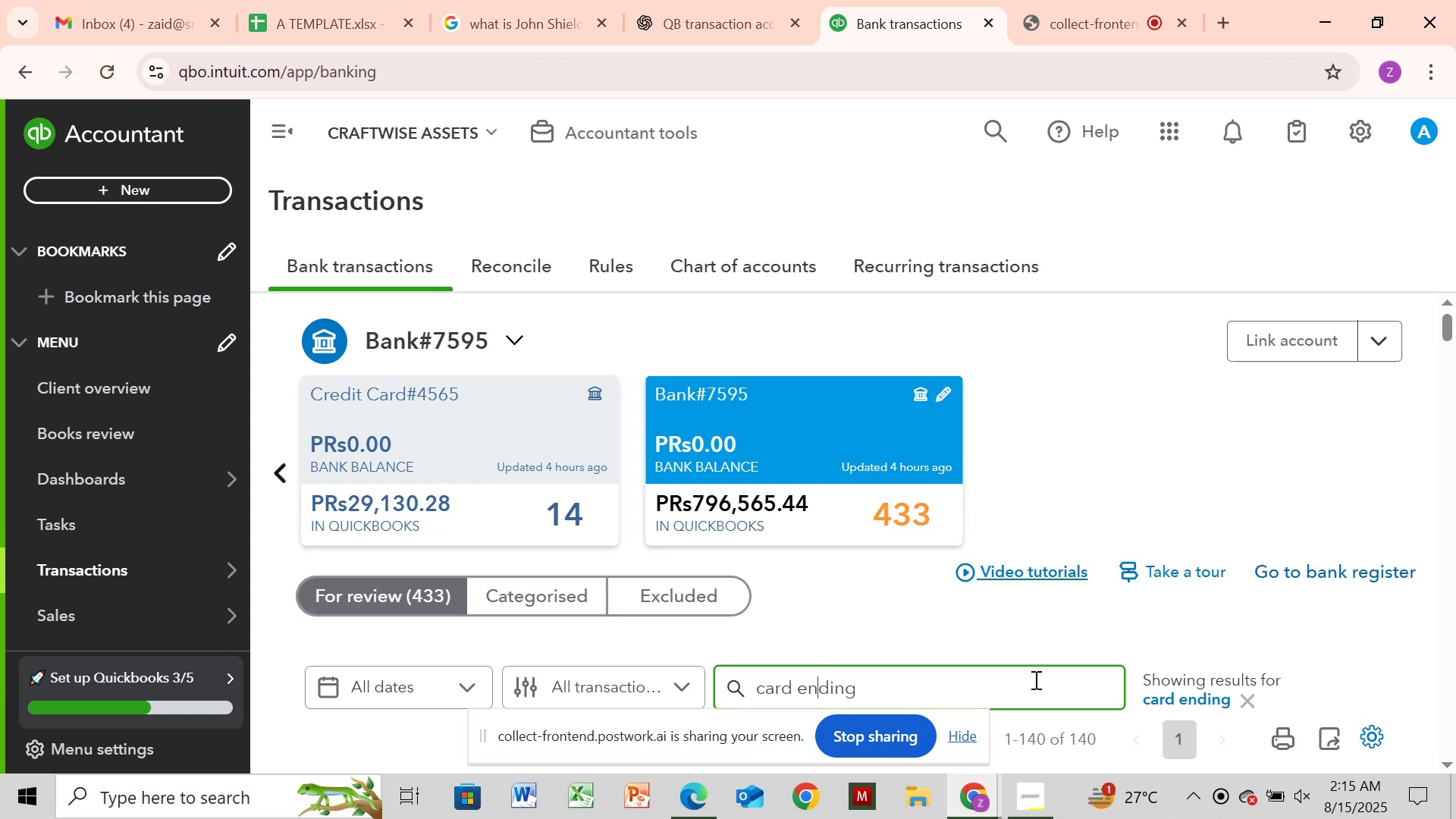 
key(ArrowRight)
 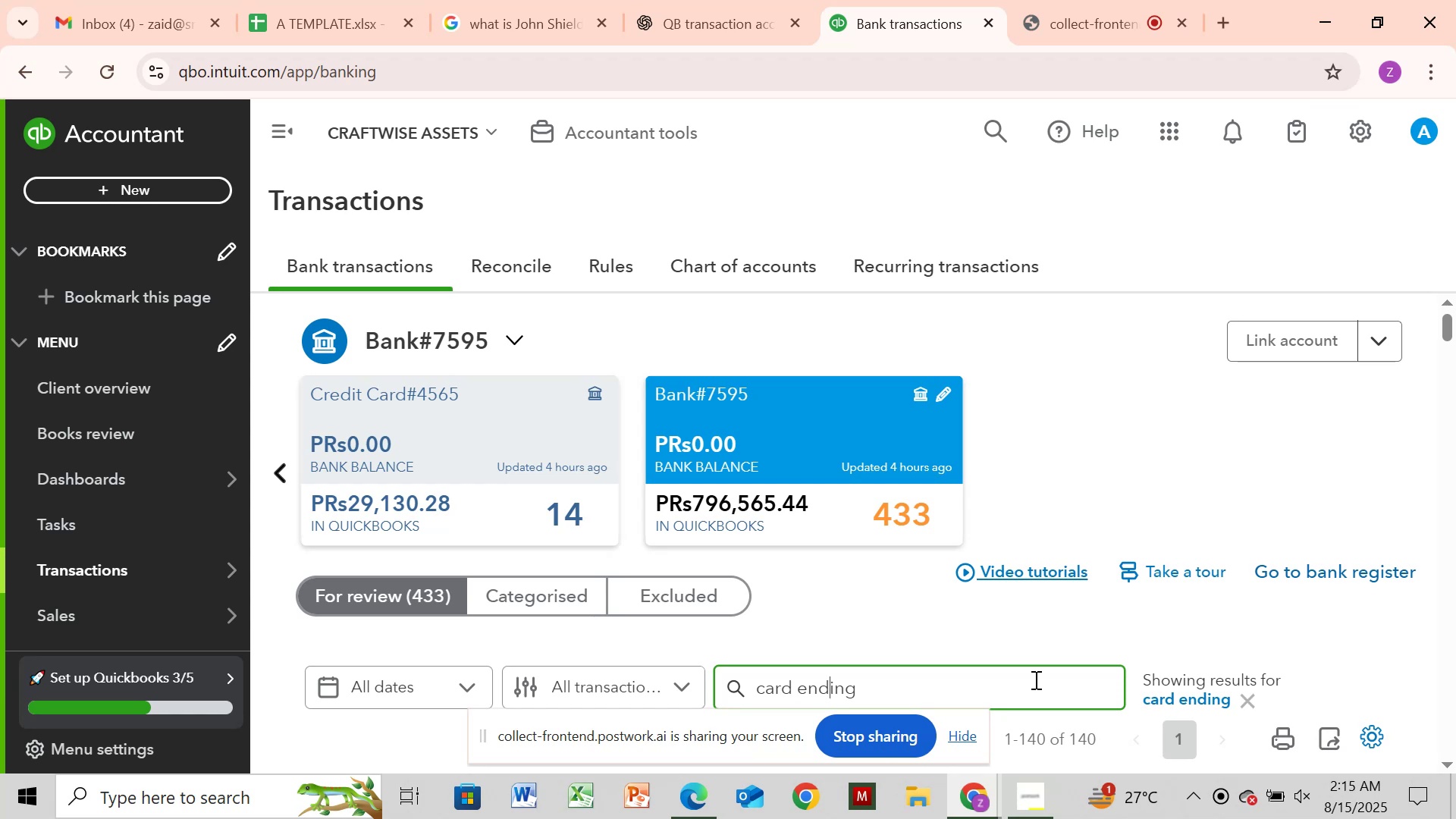 
key(ArrowRight)
 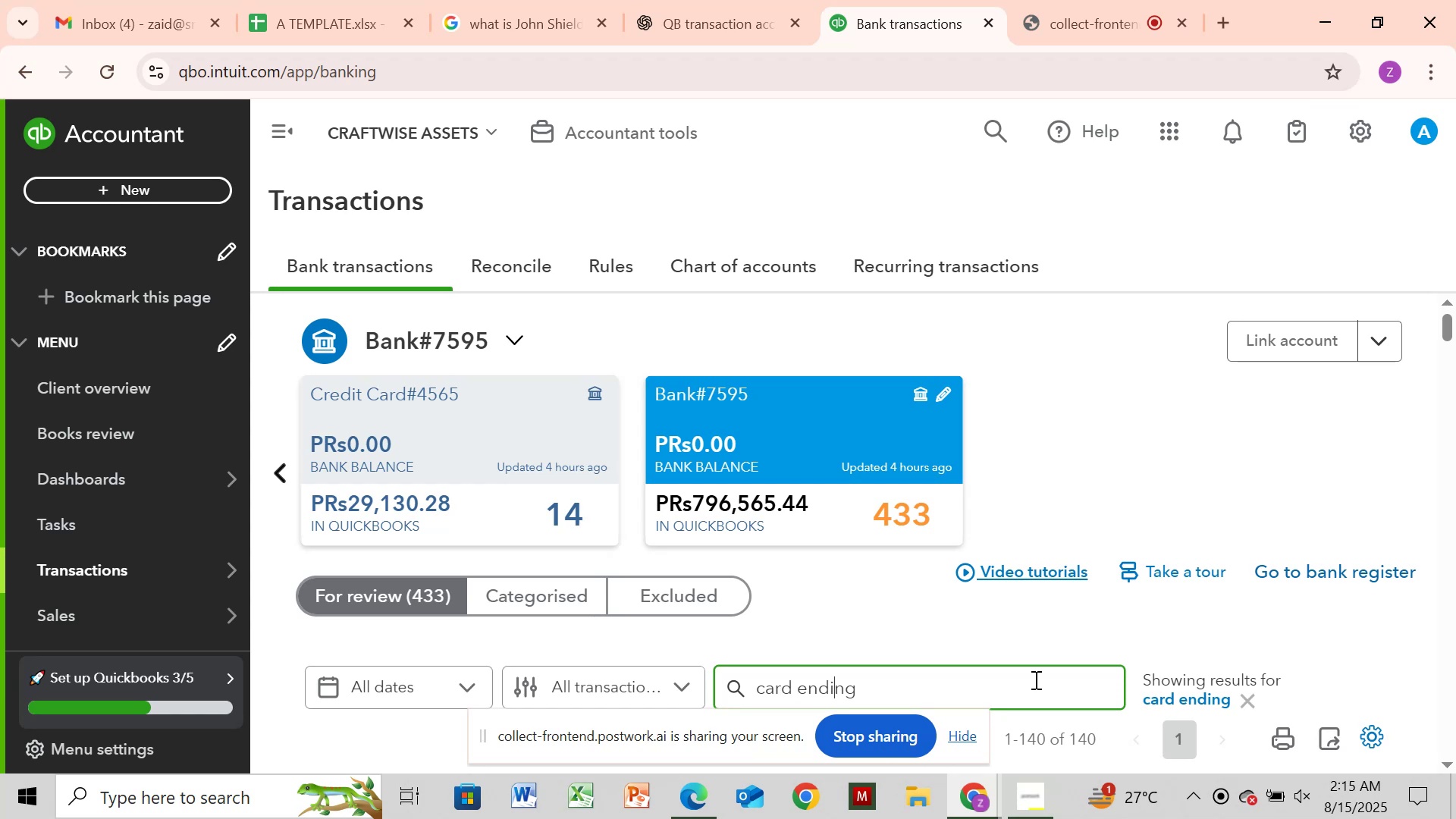 
key(ArrowRight)
 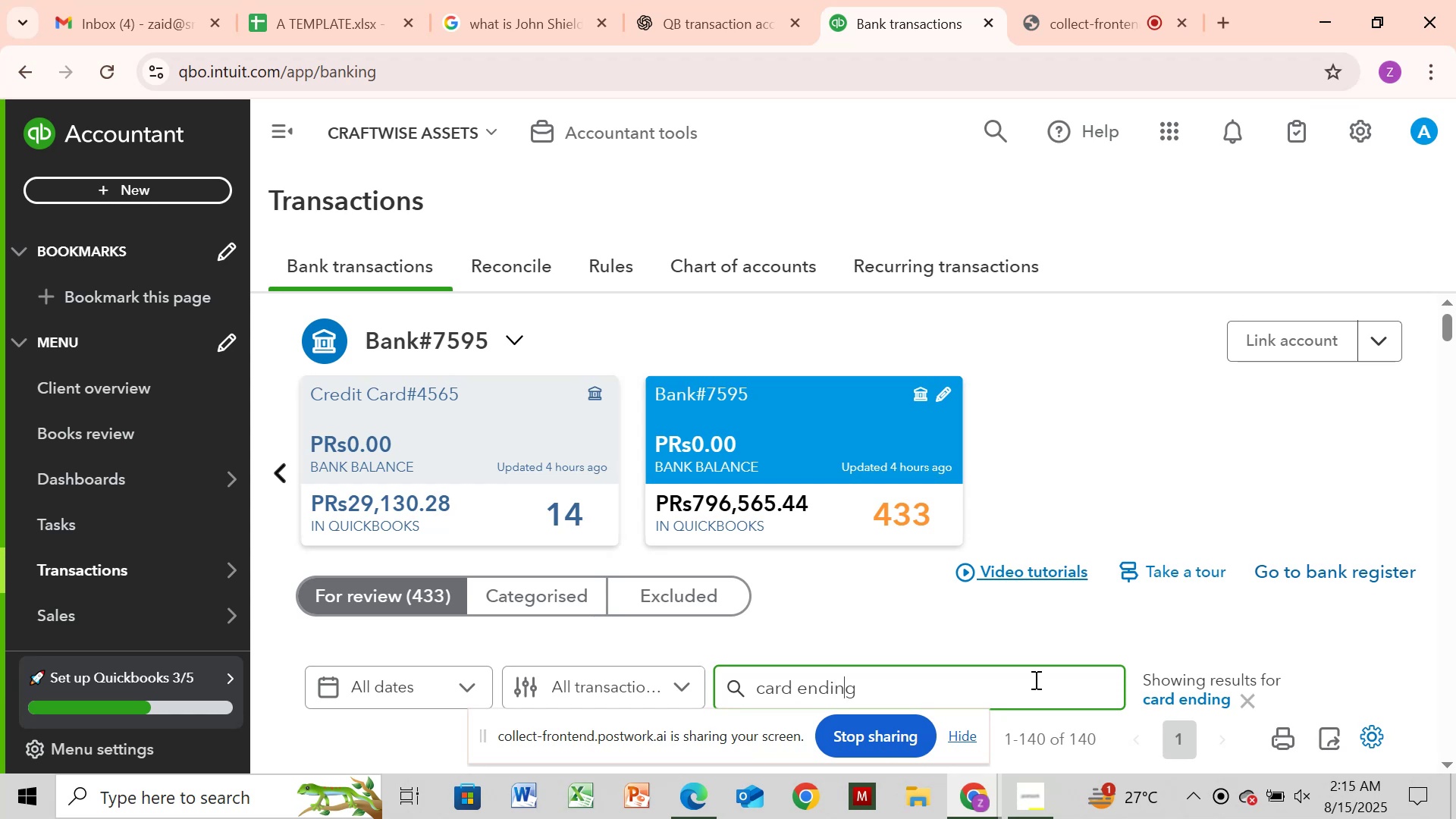 
key(ArrowRight)
 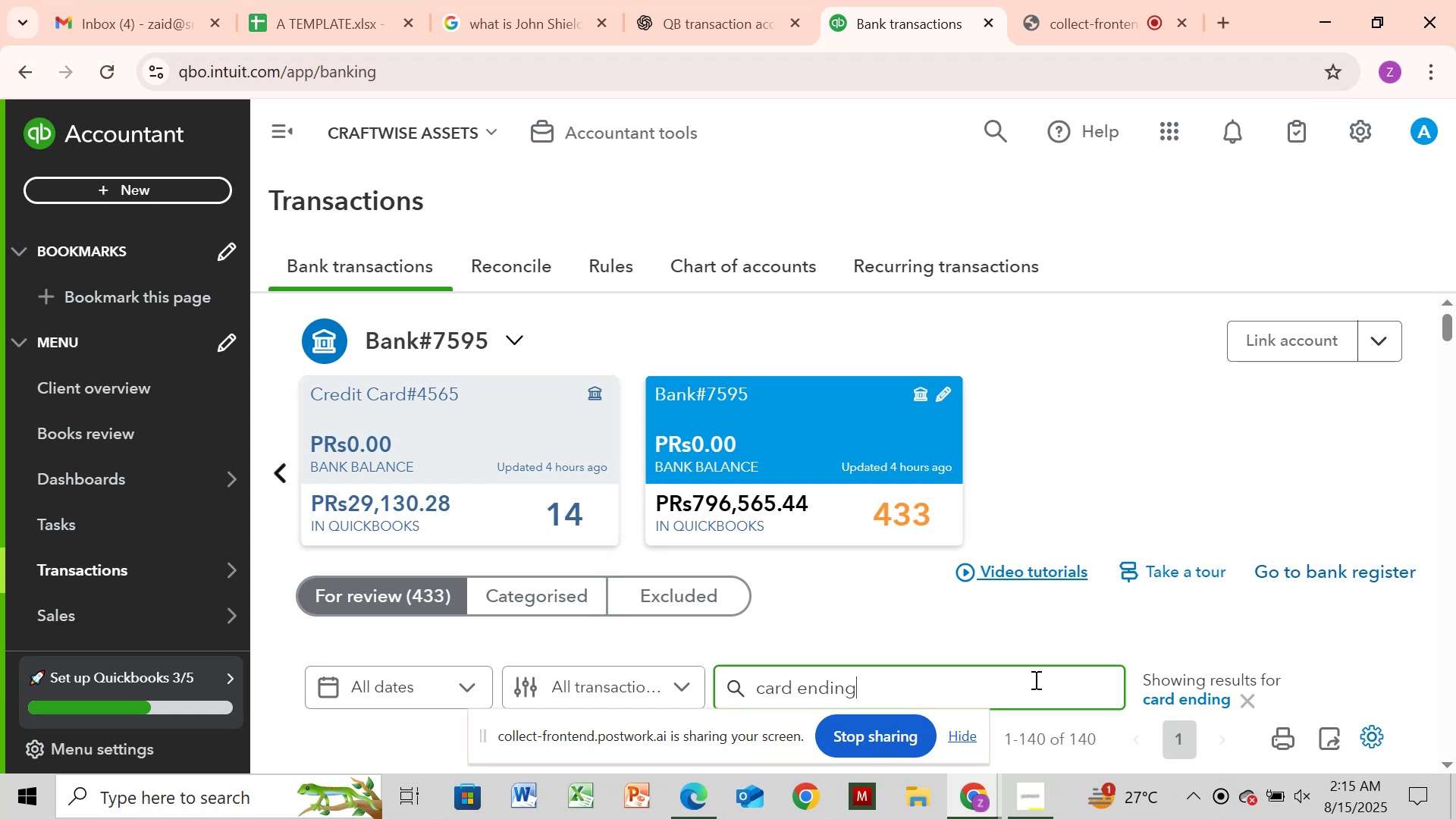 
key(ArrowRight)
 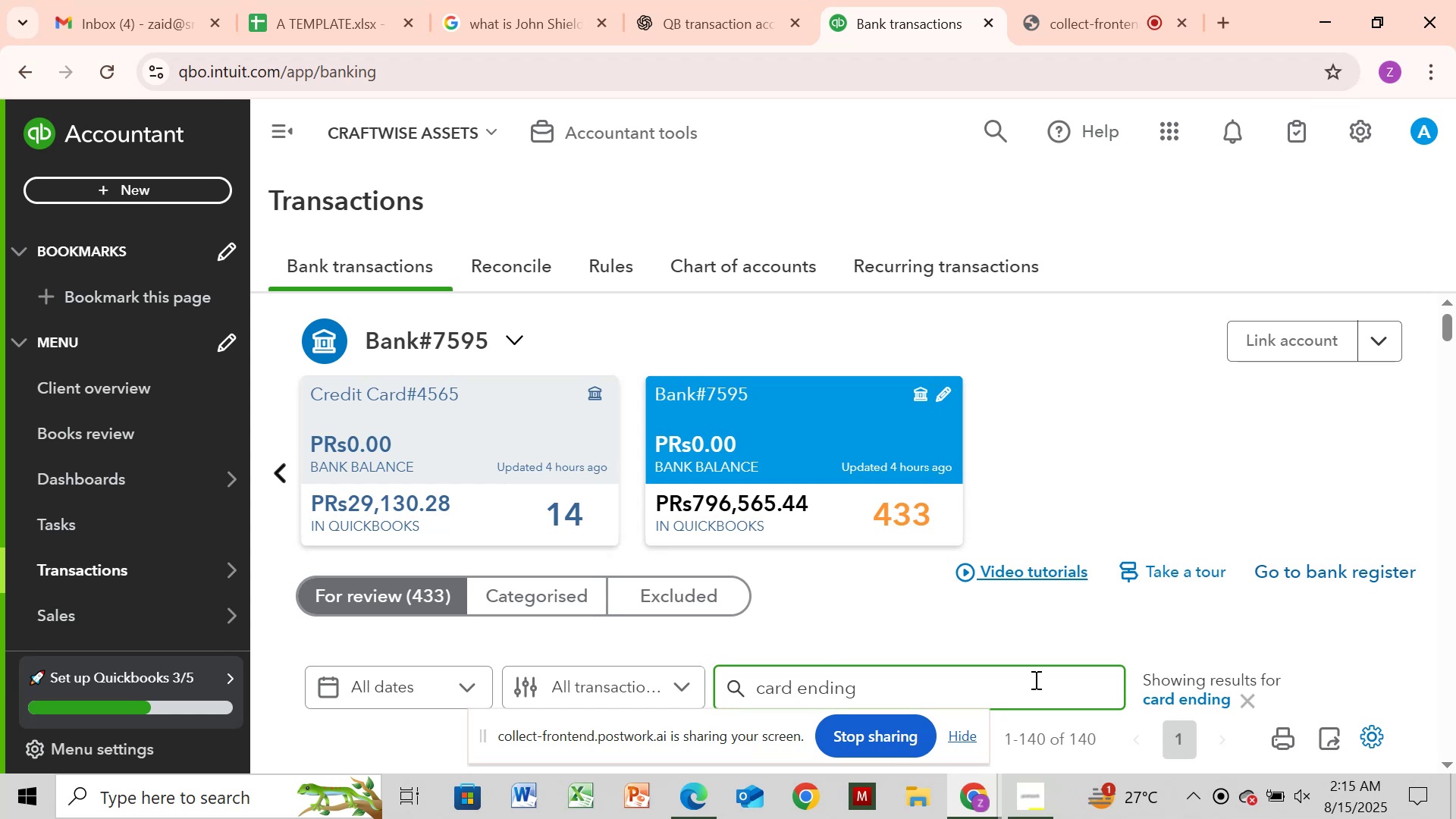 
type(3786)
 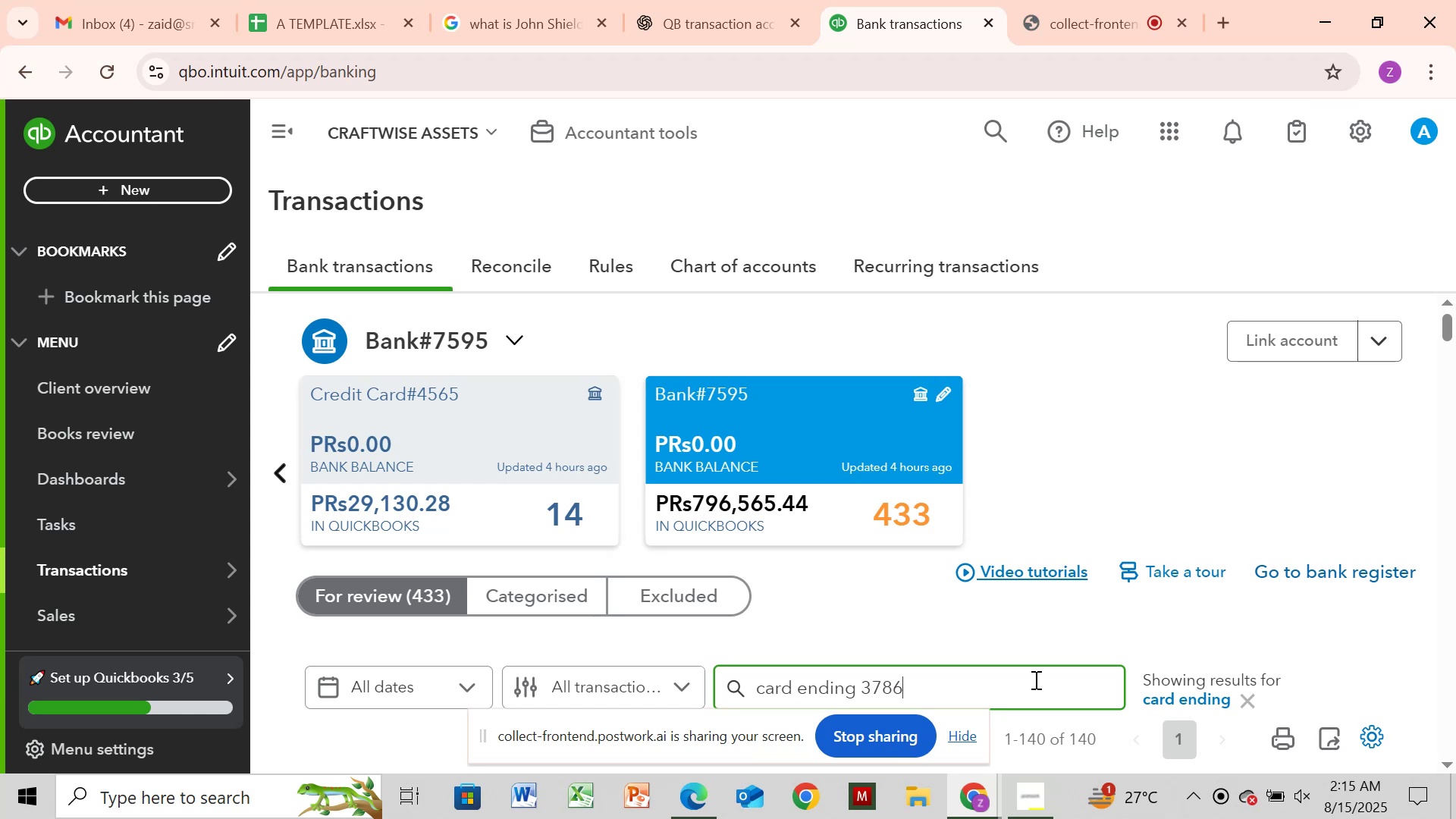 
key(Enter)
 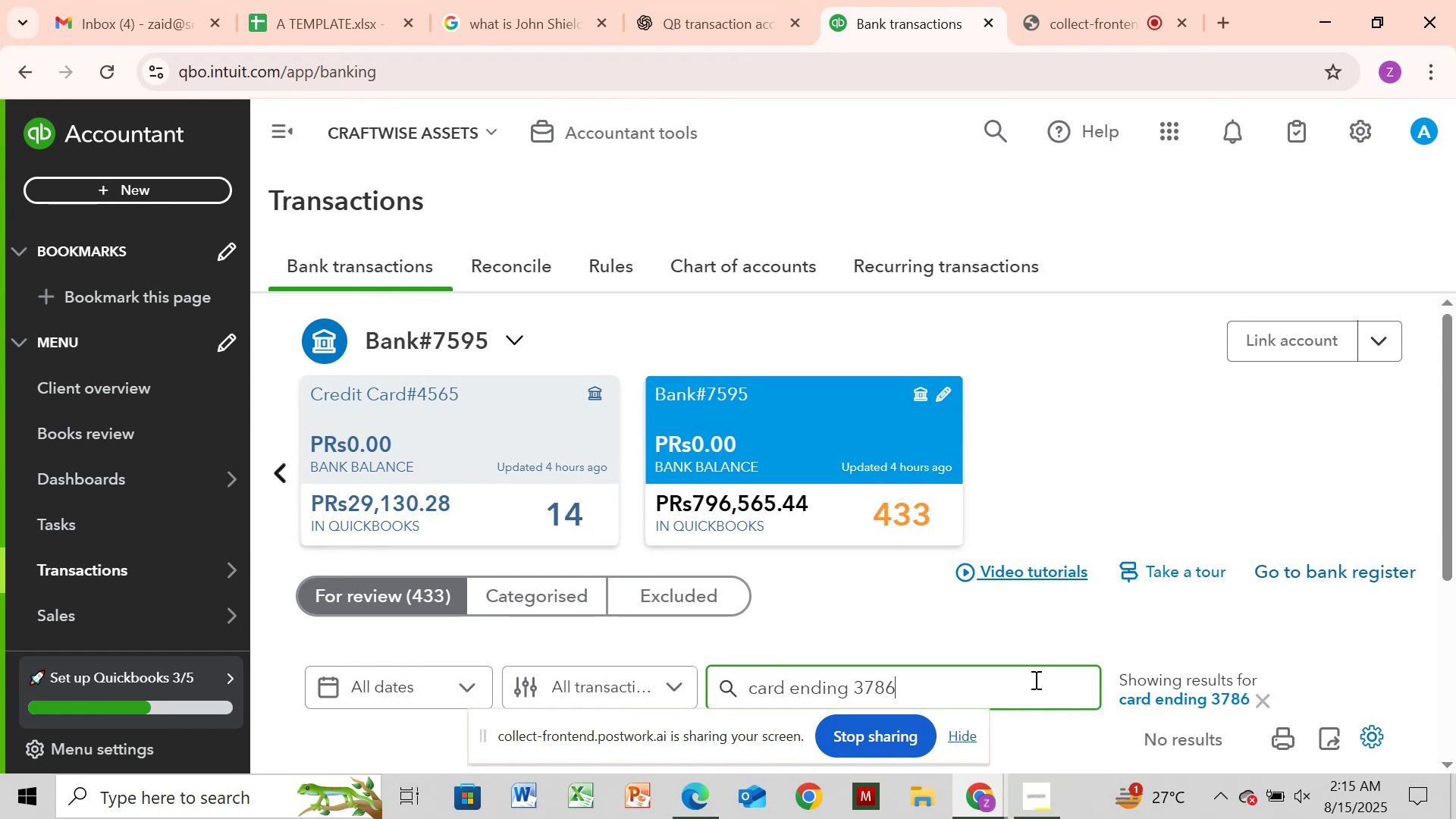 
key(Backspace)
 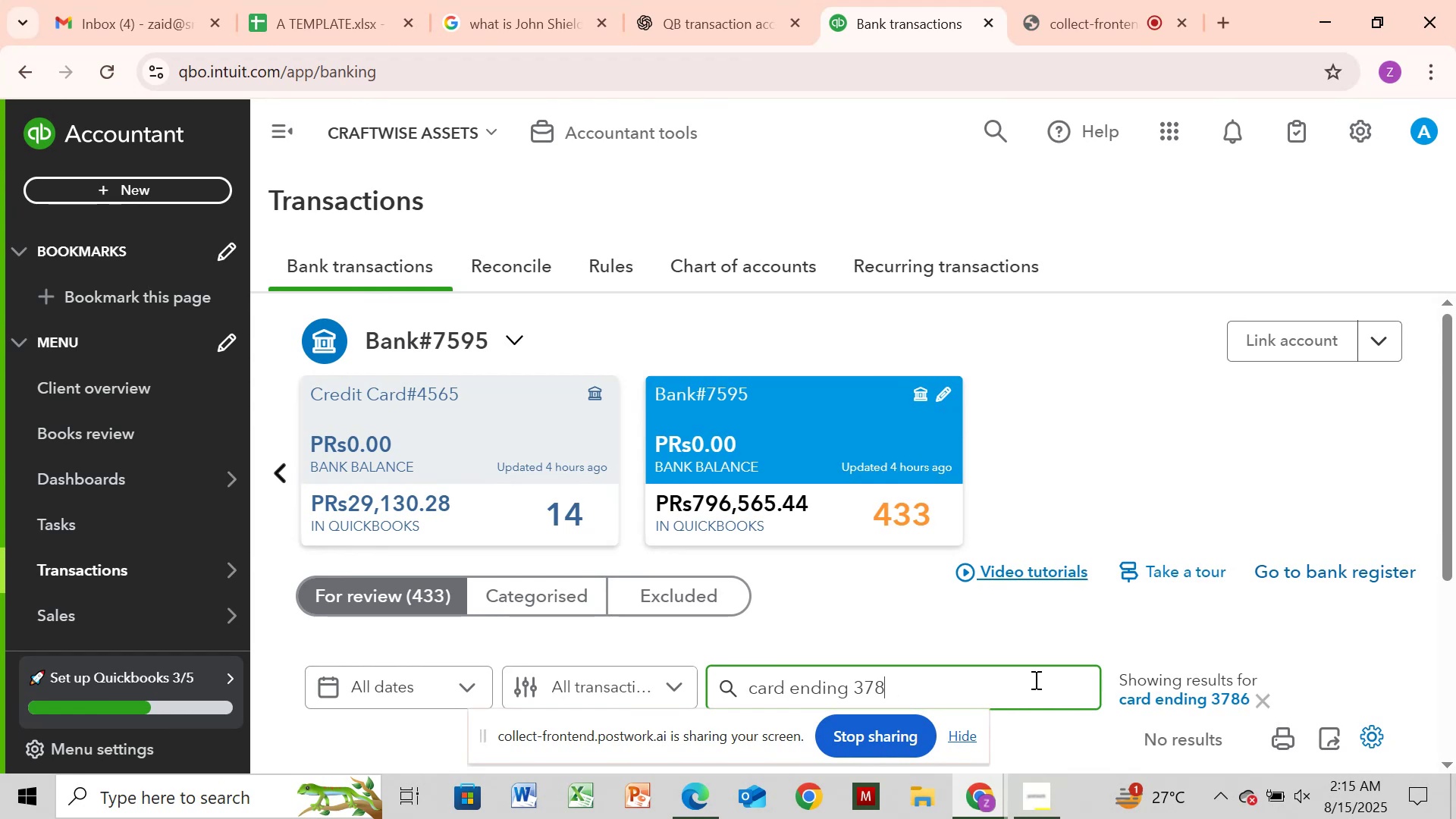 
key(Backspace)
 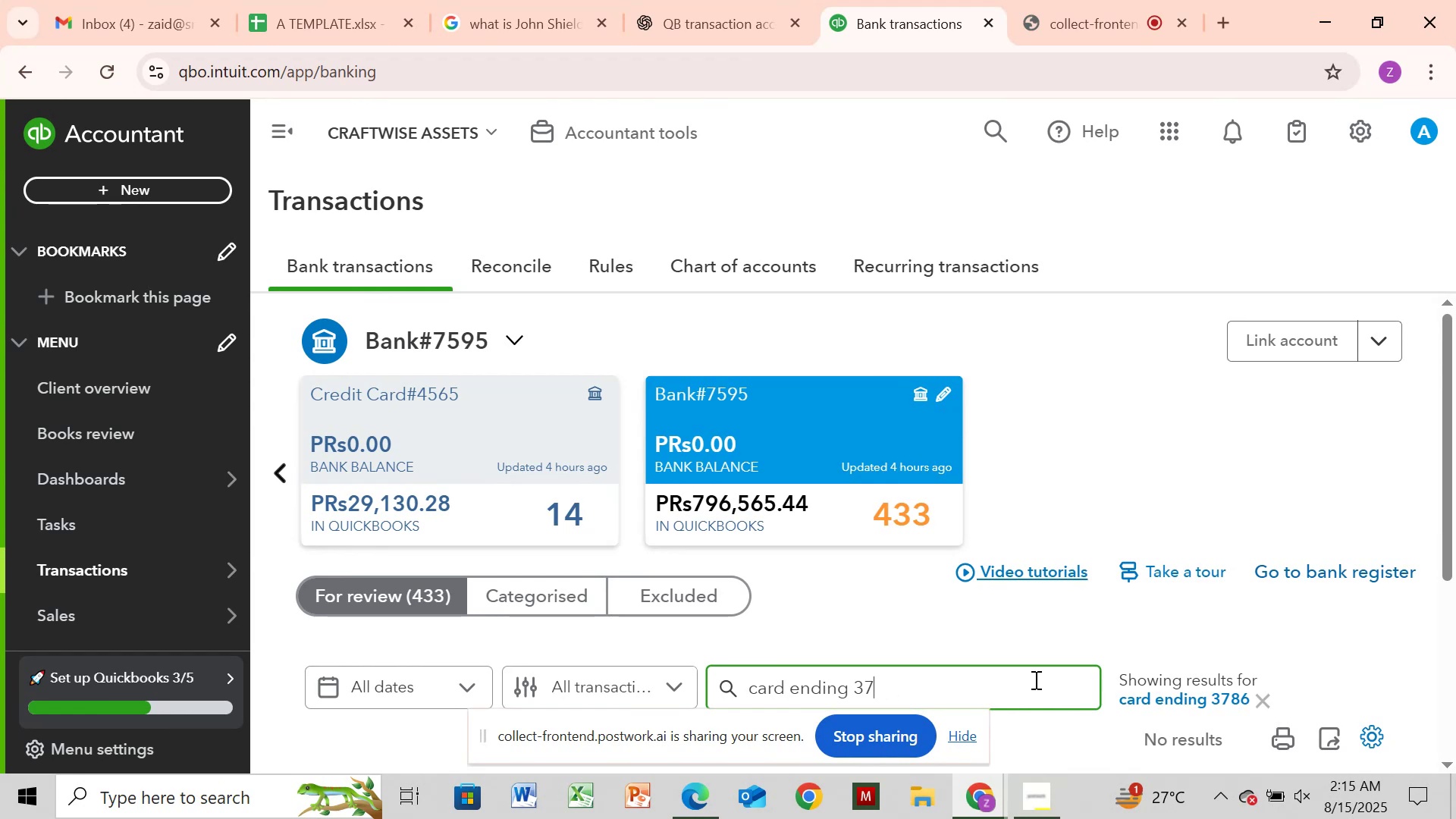 
key(Backspace)
 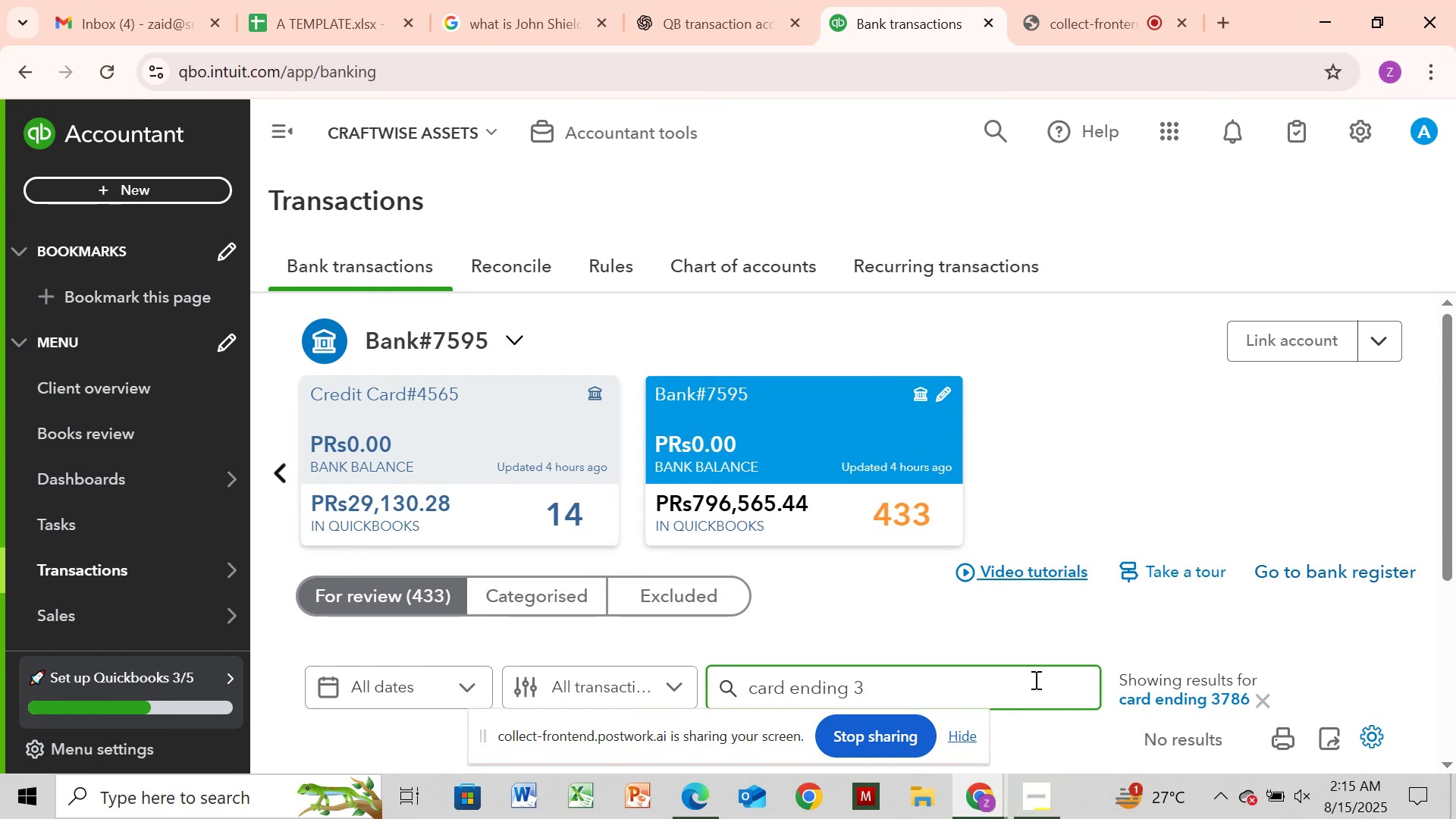 
key(Backspace)
 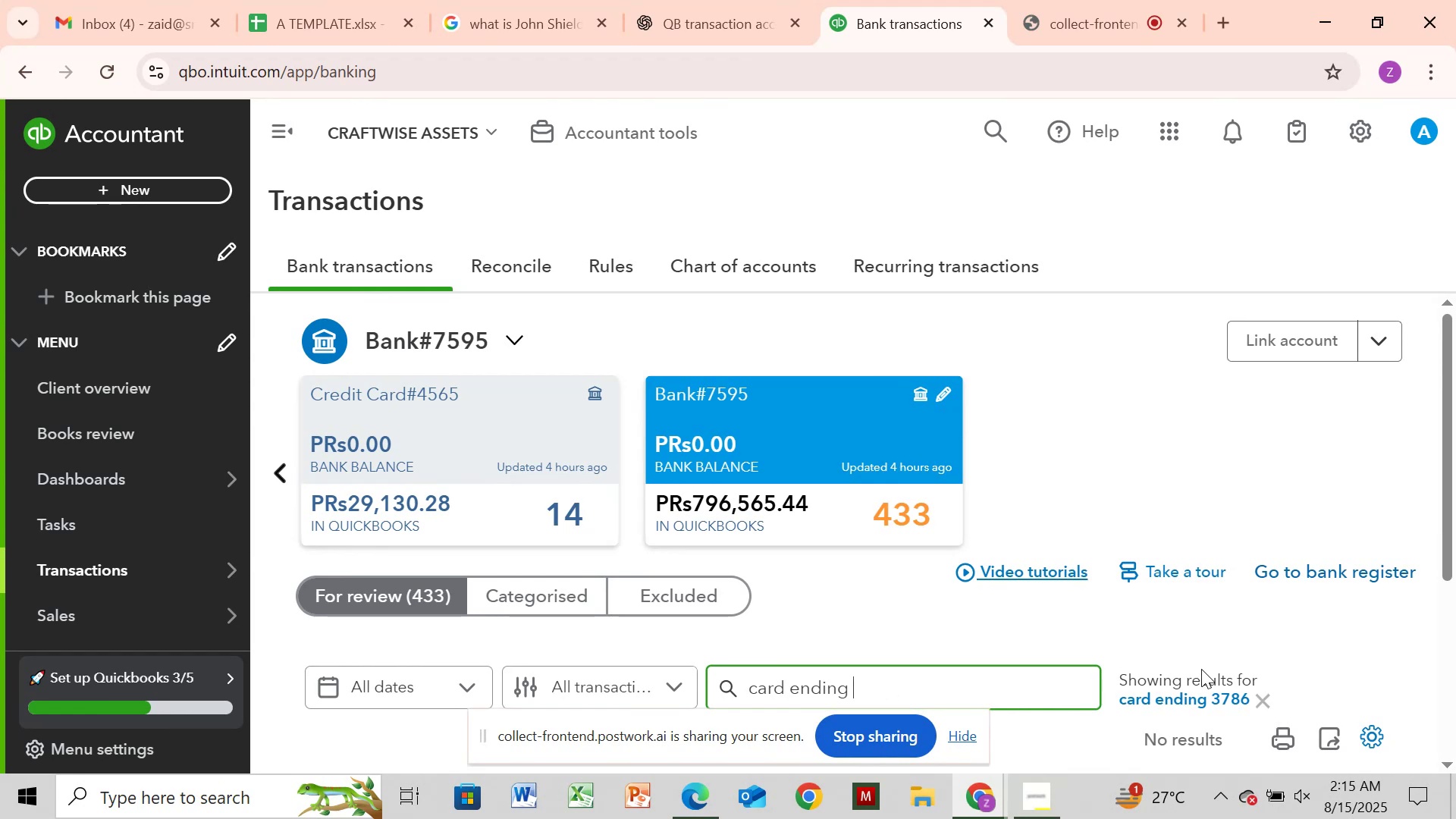 
key(Enter)
 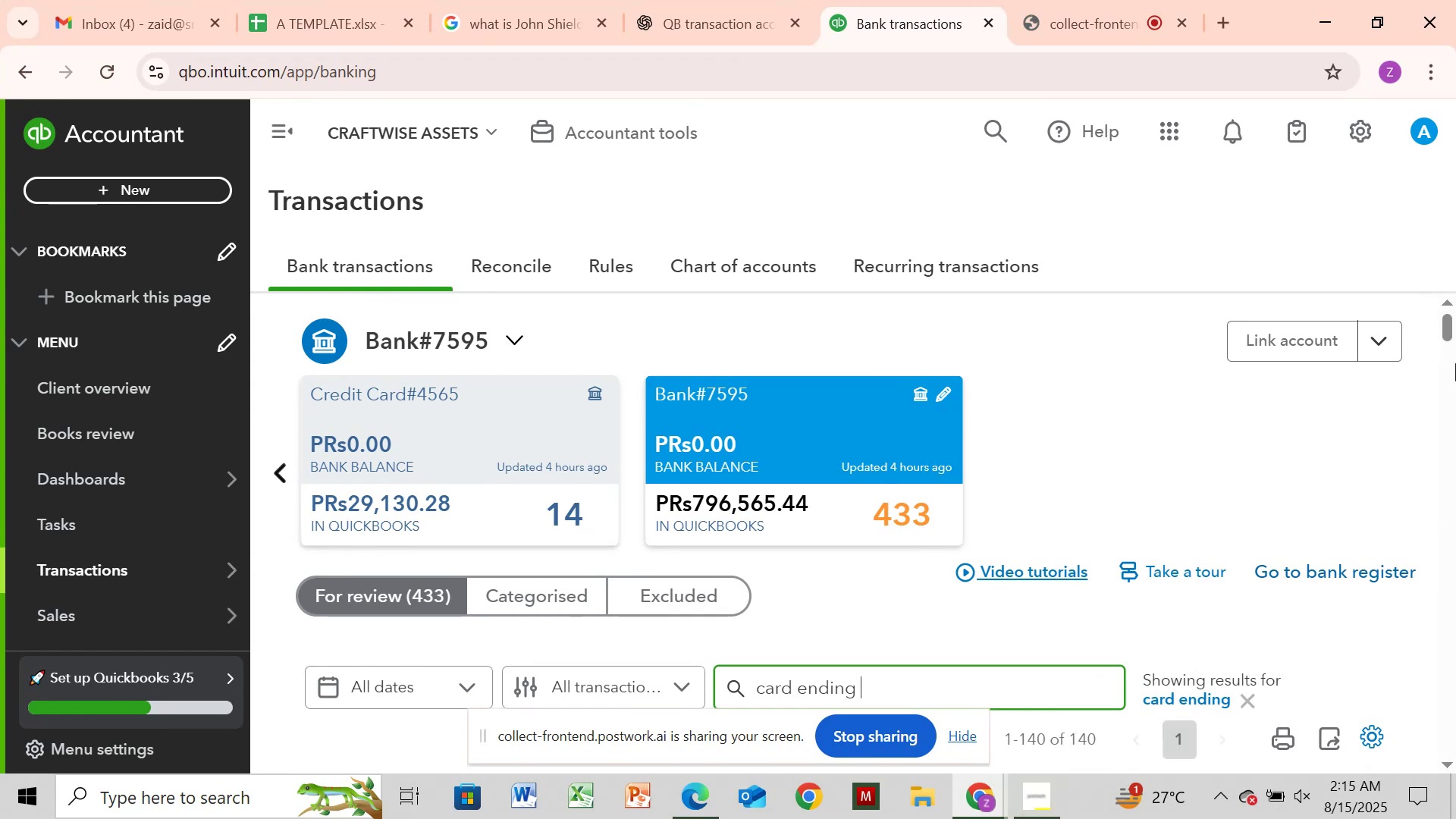 
left_click_drag(start_coordinate=[1448, 324], to_coordinate=[1448, 370])
 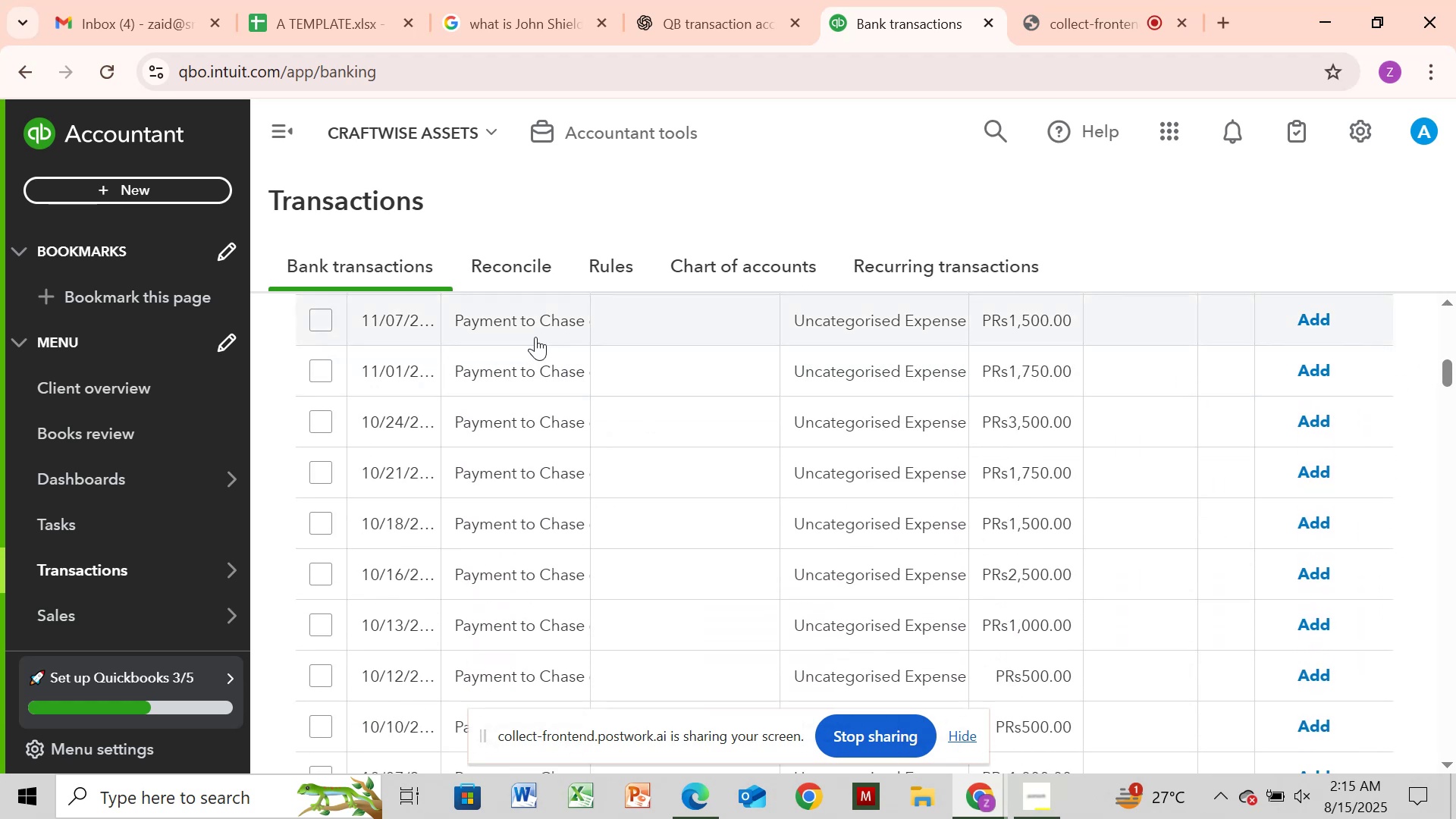 
left_click([535, 337])
 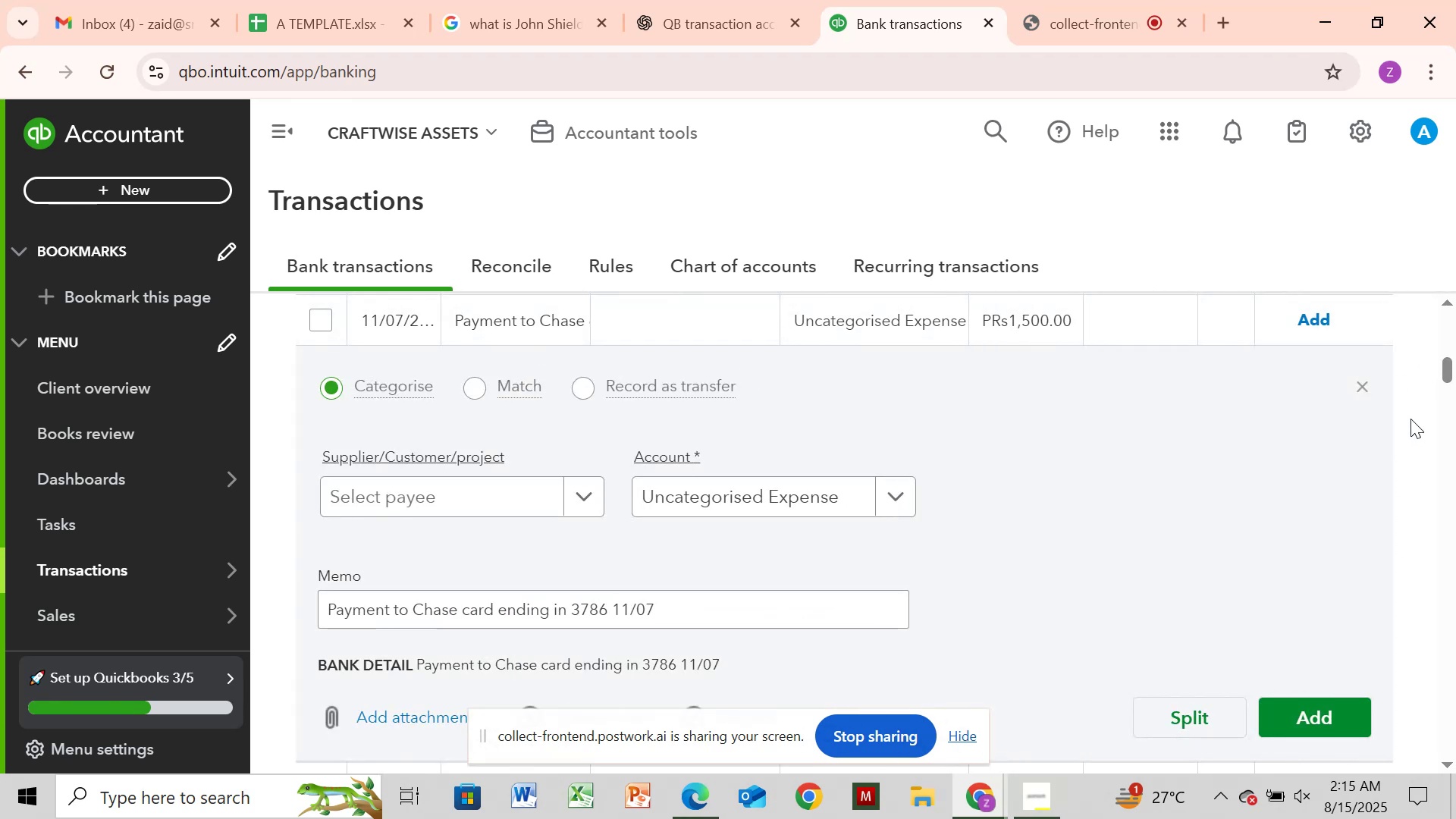 
wait(5.31)
 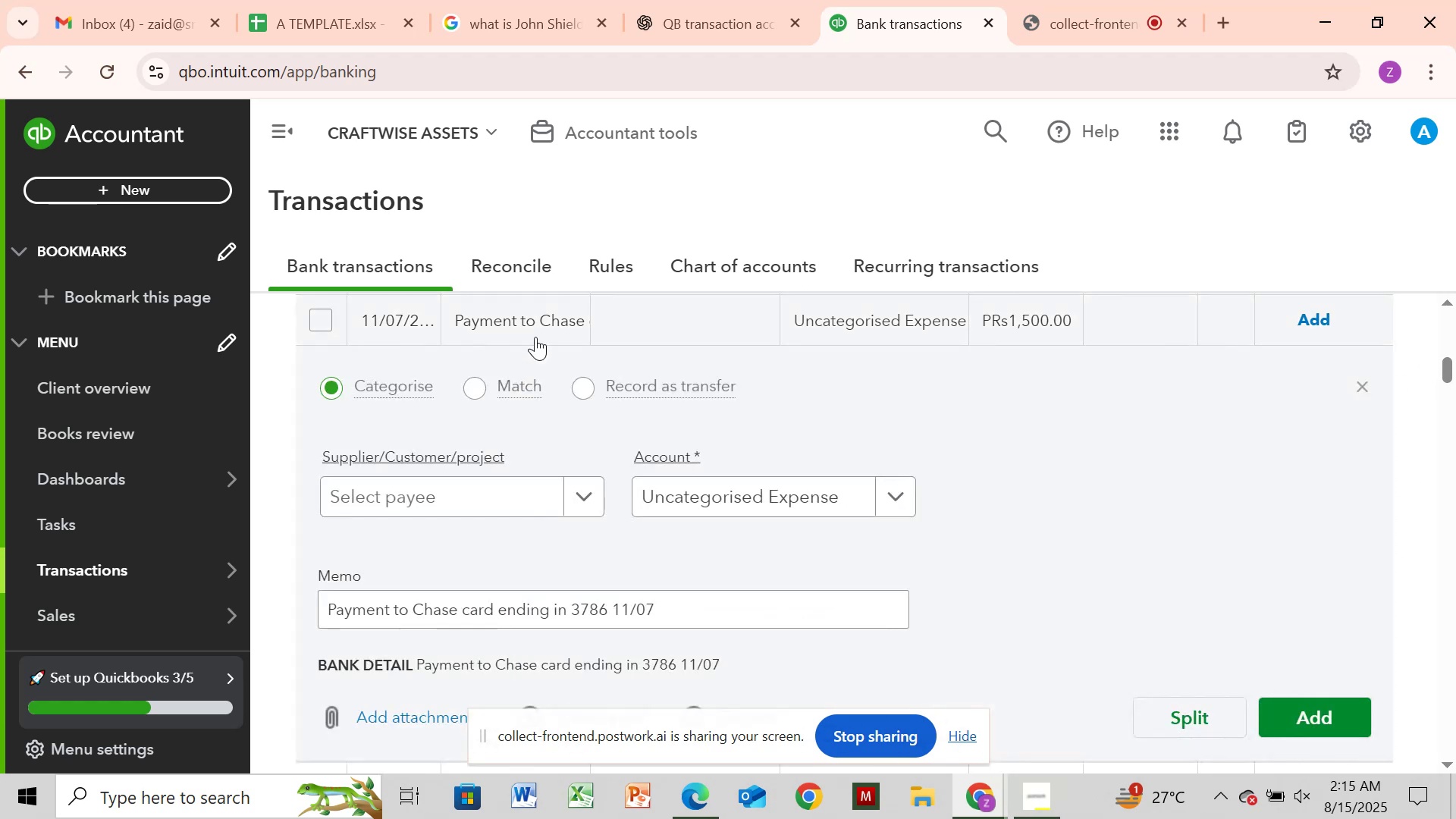 
left_click([1364, 388])
 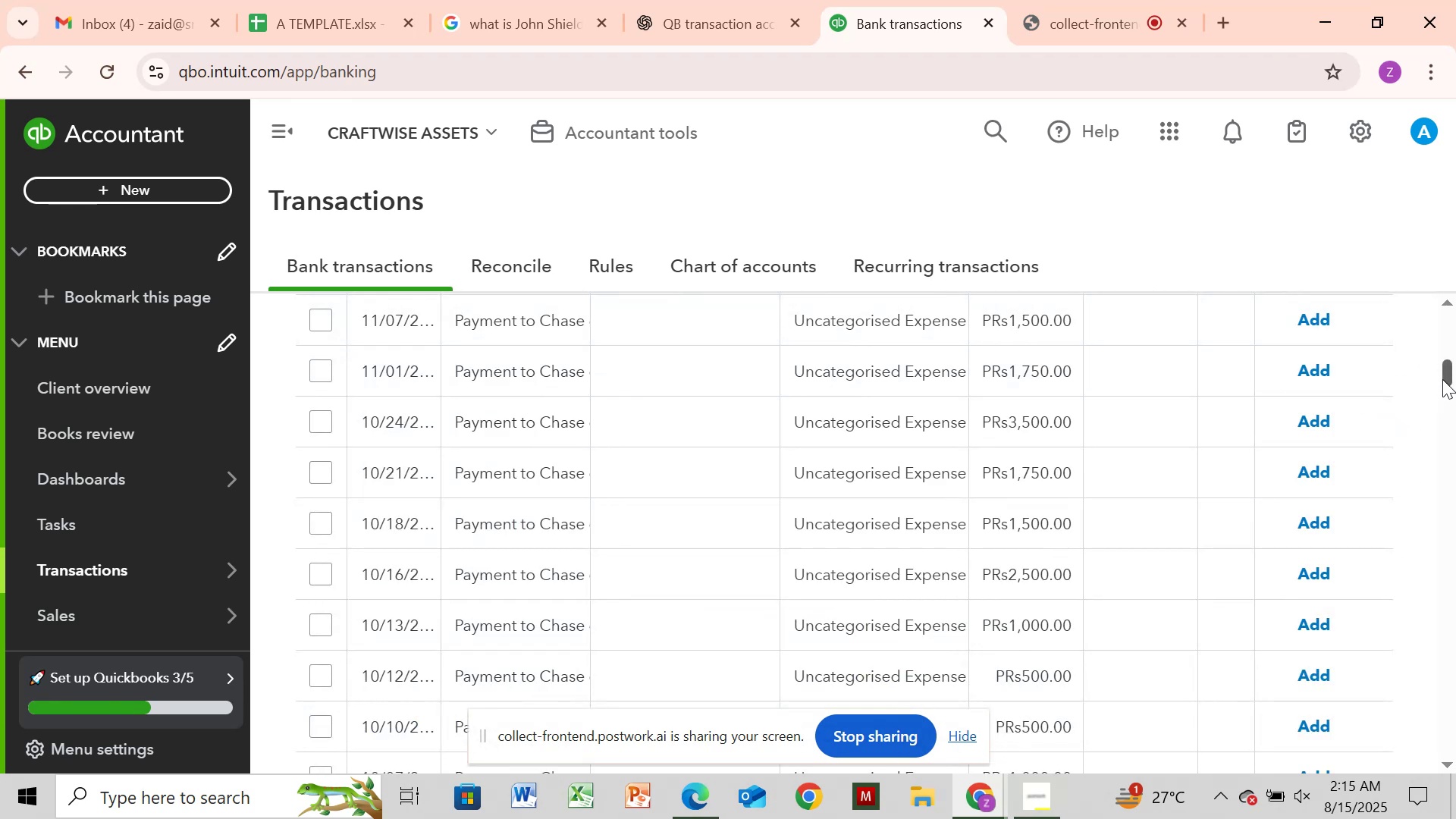 
left_click_drag(start_coordinate=[1448, 378], to_coordinate=[1455, 333])
 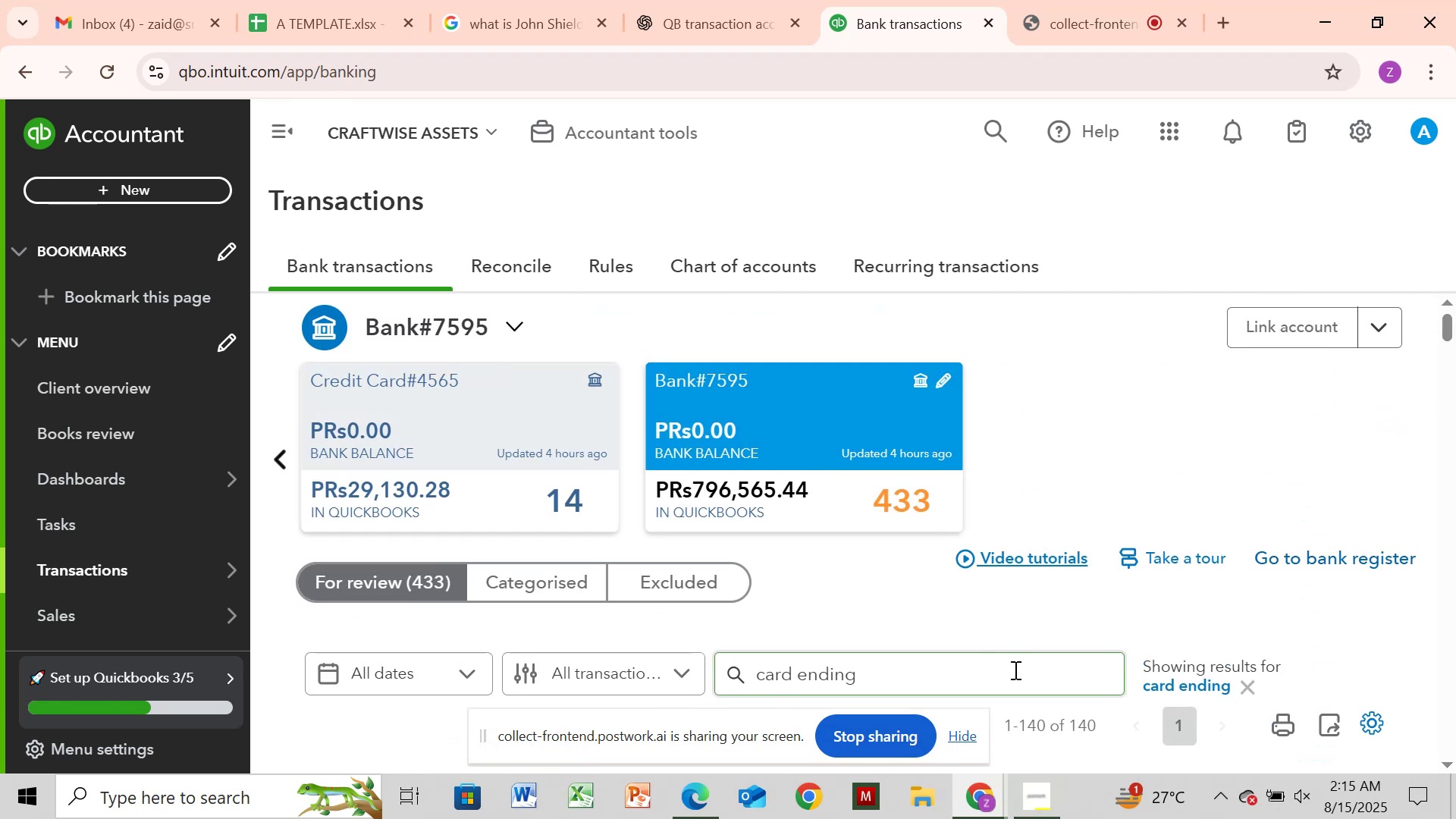 
left_click([1013, 670])
 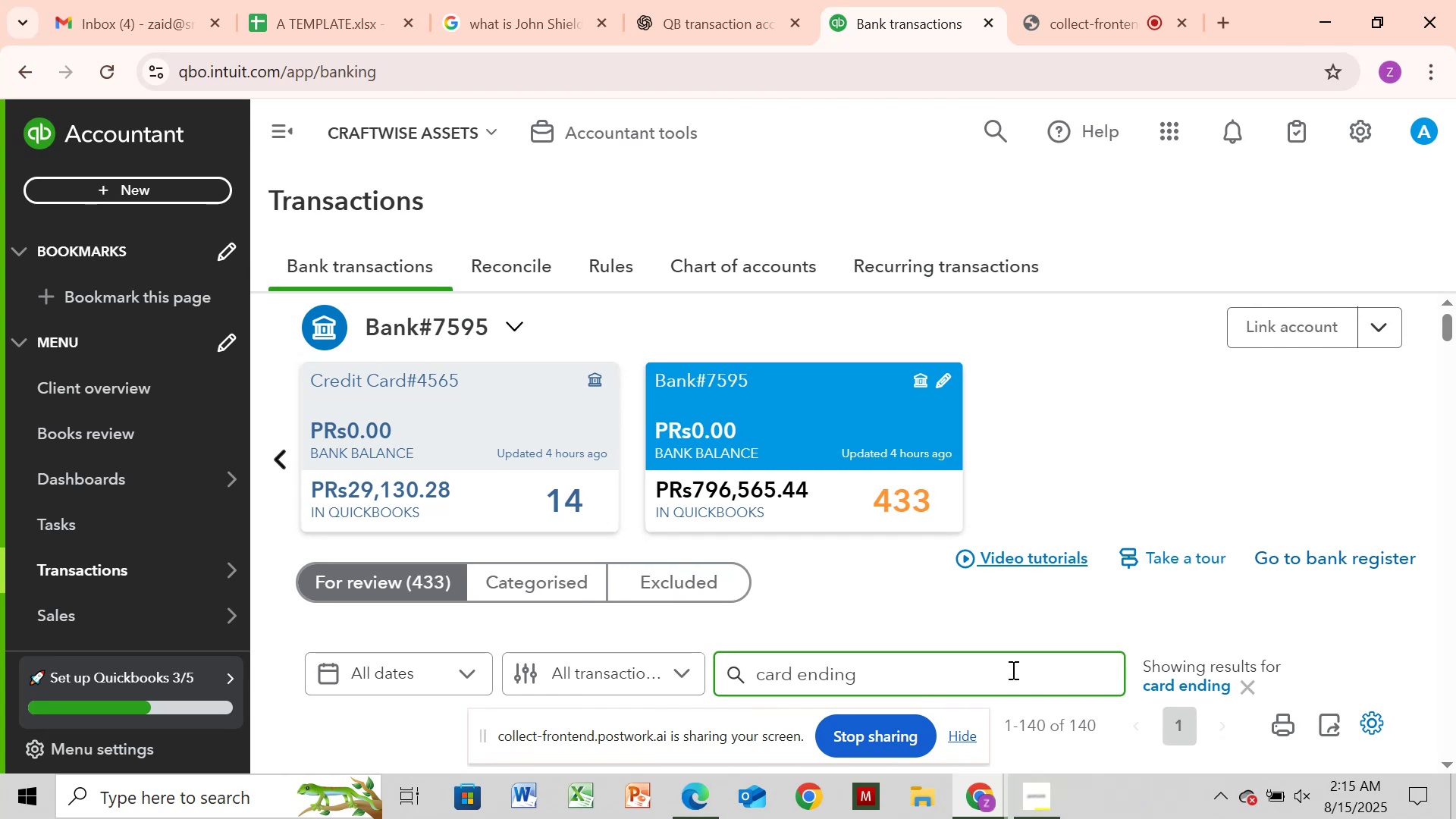 
type(in 3786)
 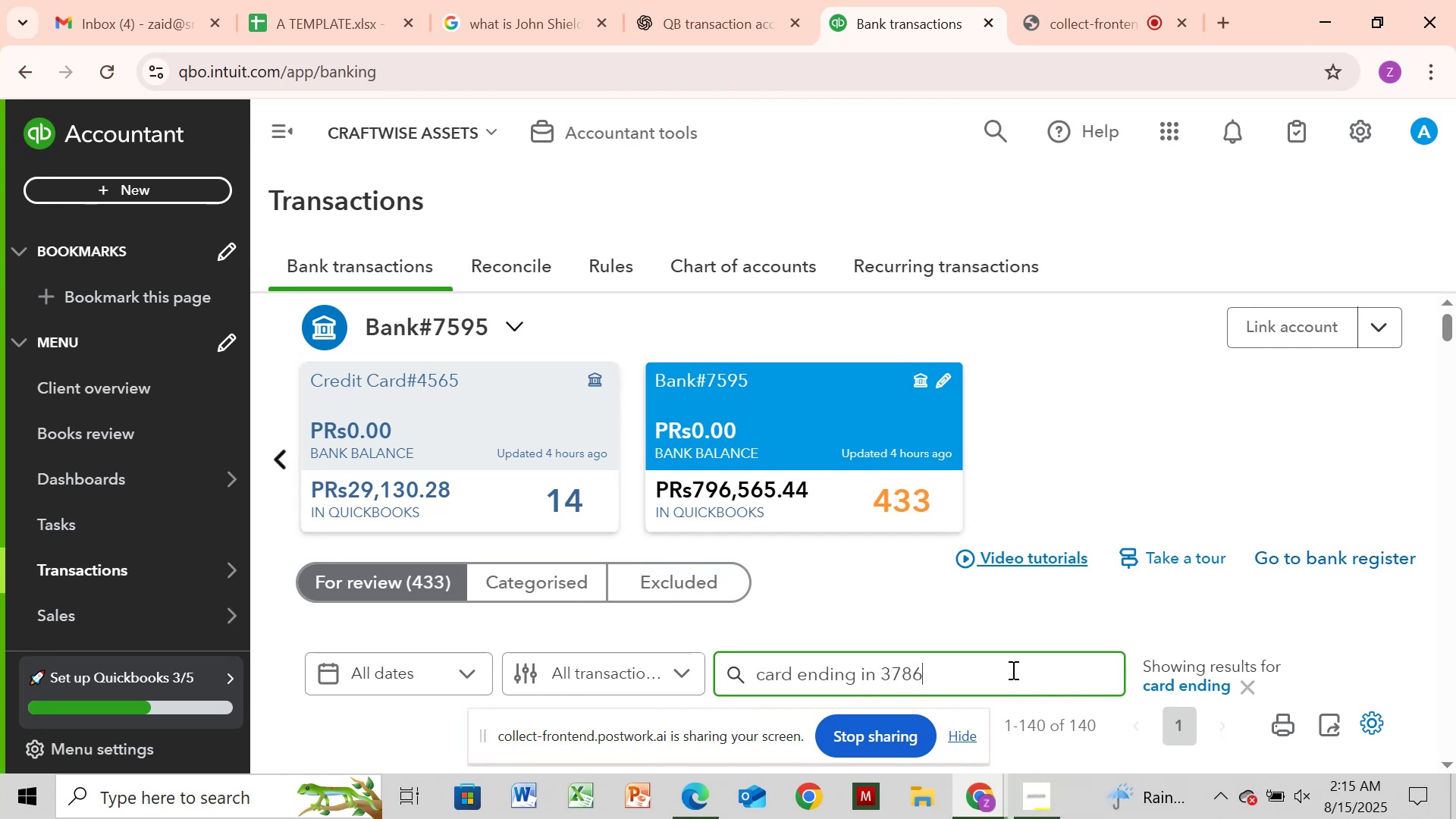 
key(Enter)
 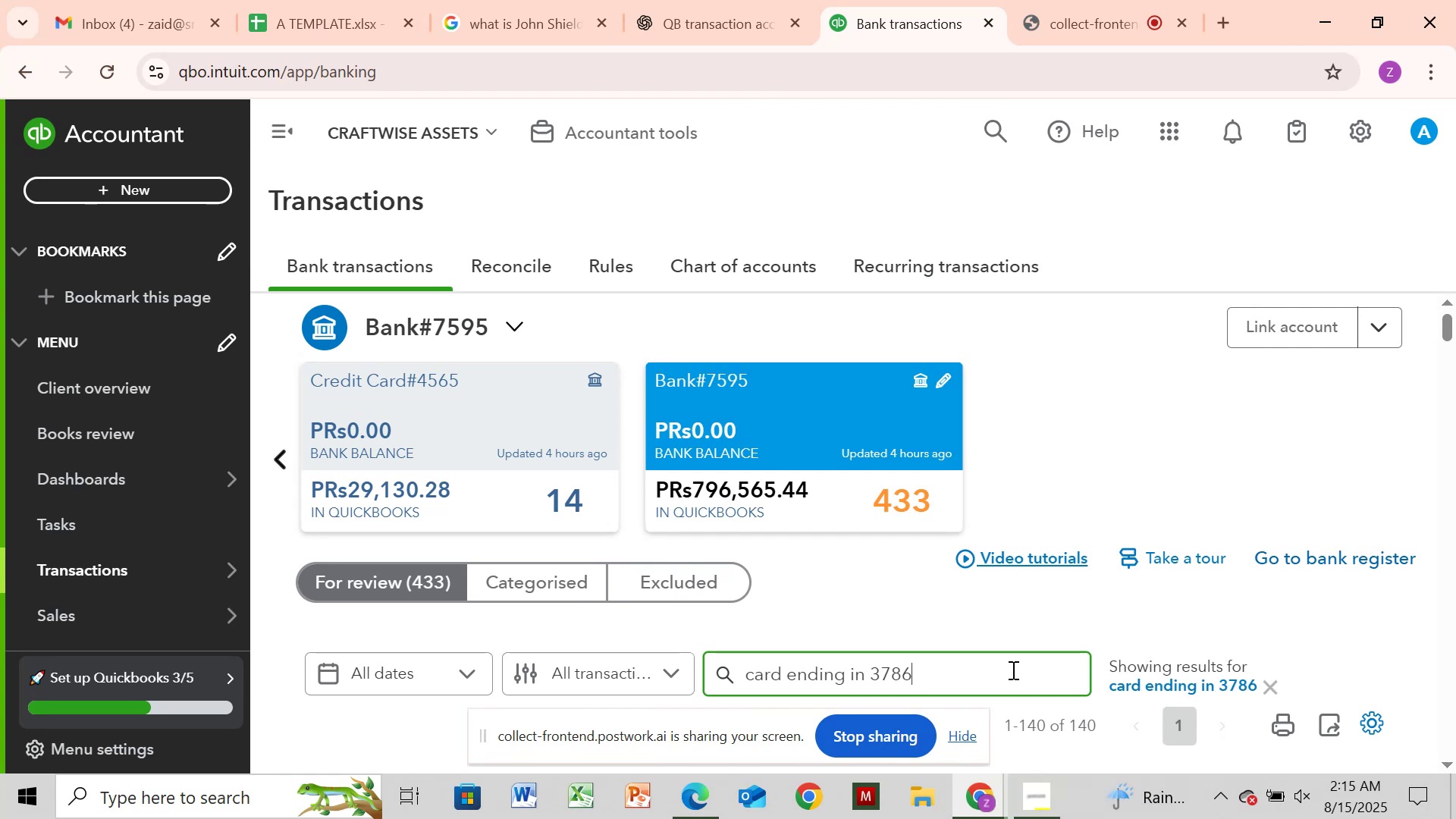 
key(Enter)
 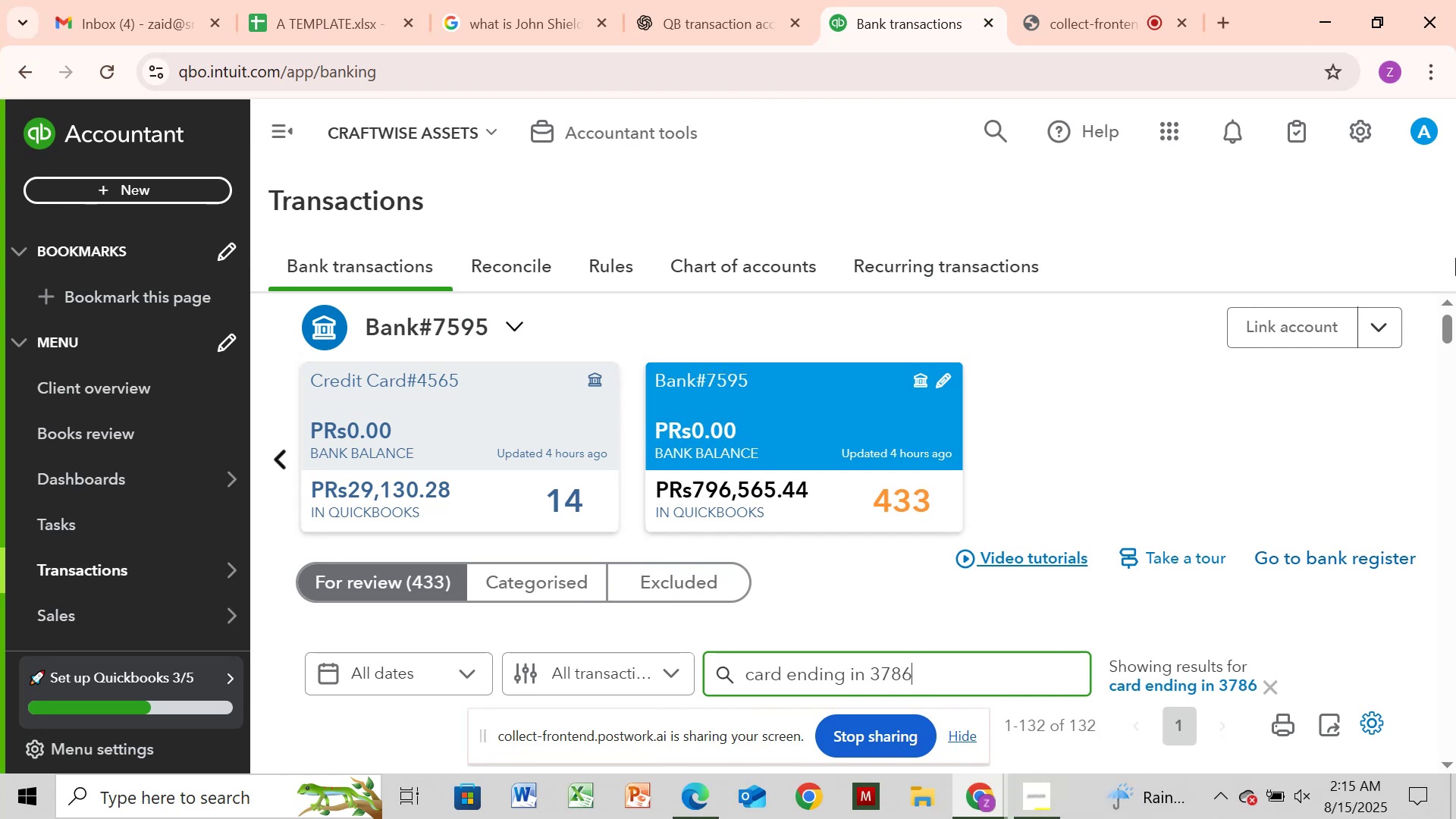 
left_click_drag(start_coordinate=[1442, 317], to_coordinate=[1436, 563])
 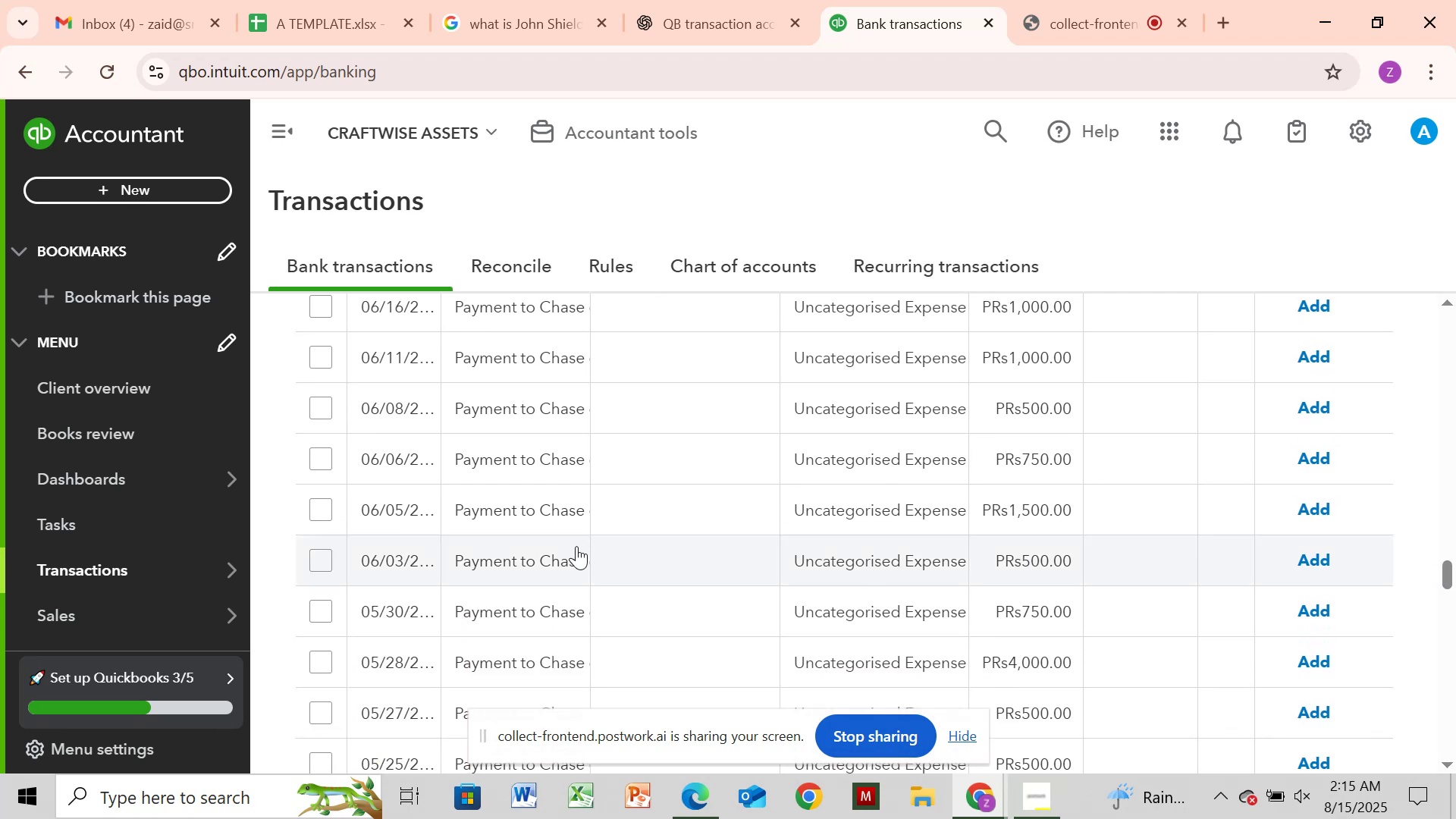 
left_click([576, 546])
 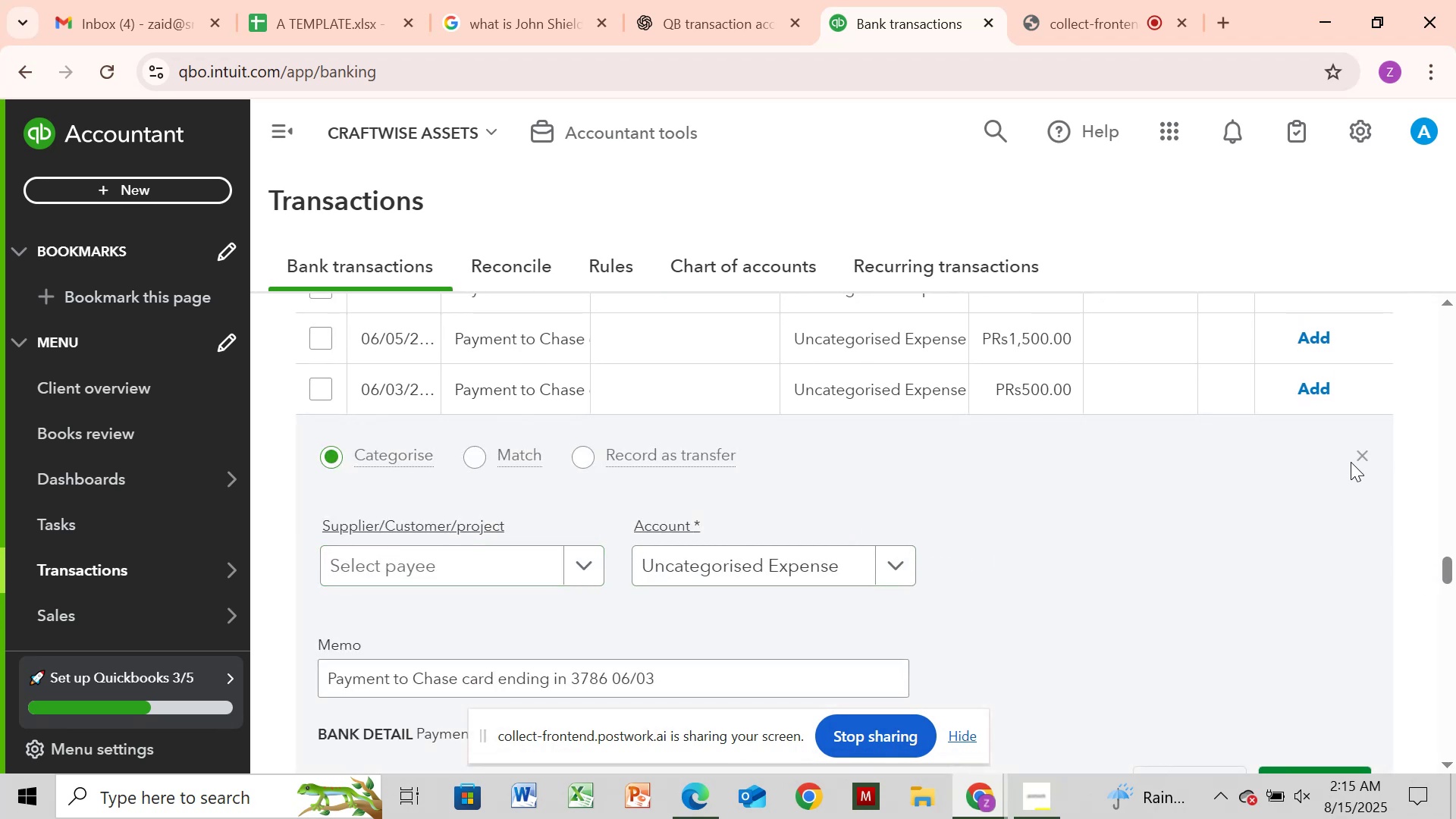 
wait(5.98)
 